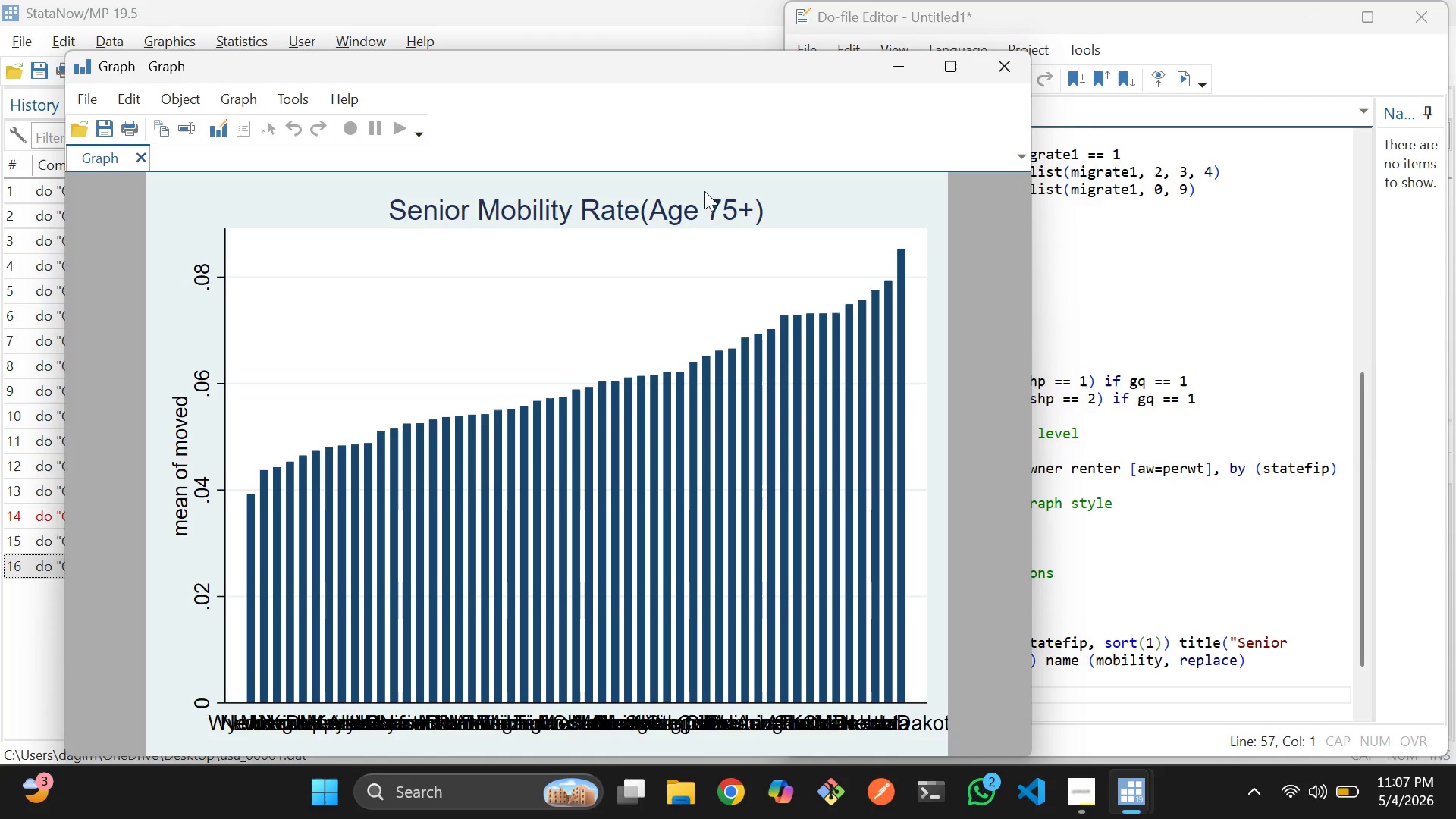 
left_click_drag(start_coordinate=[695, 77], to_coordinate=[817, 198])
 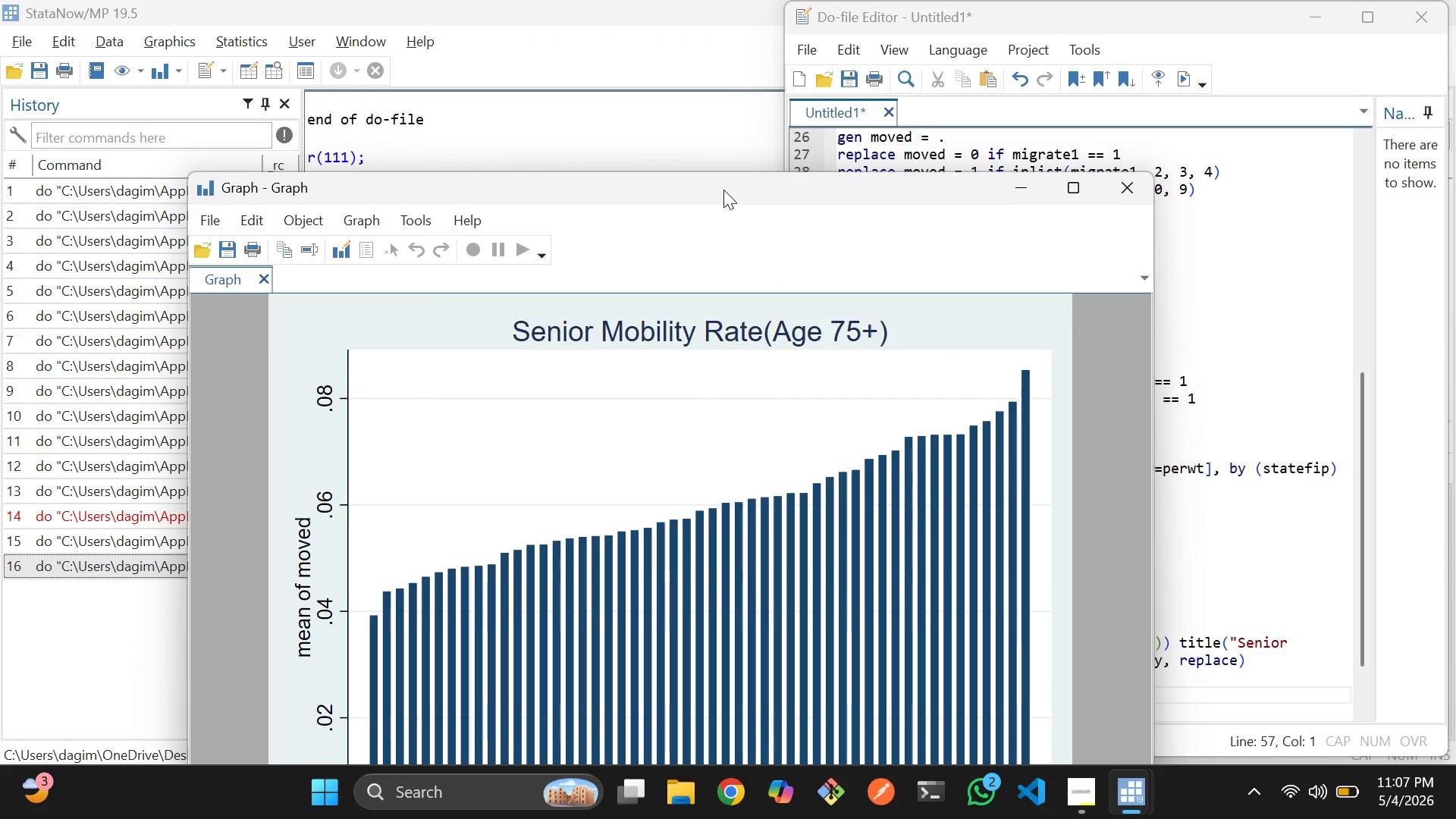 
left_click_drag(start_coordinate=[723, 188], to_coordinate=[696, 82])
 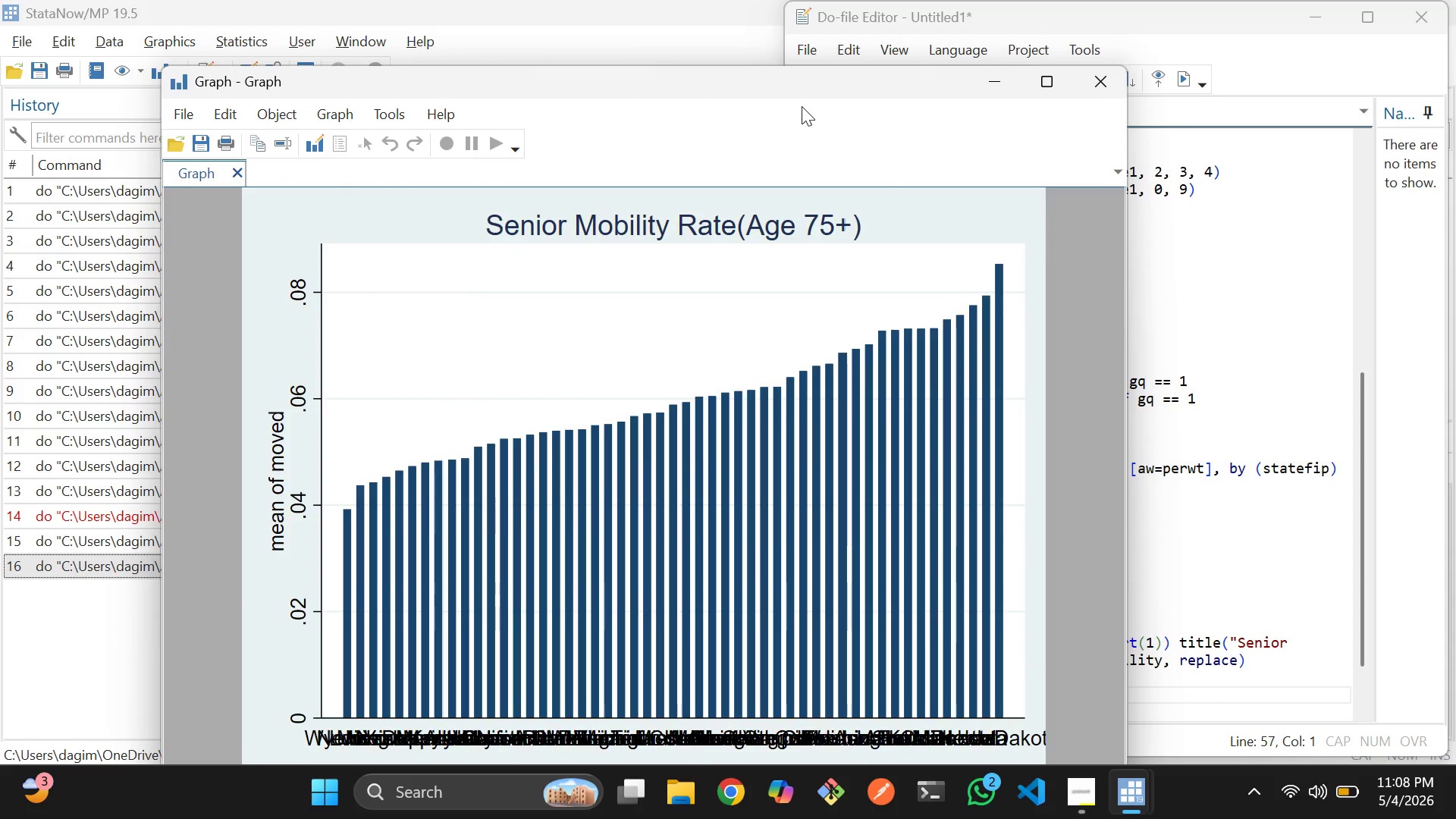 
left_click_drag(start_coordinate=[804, 90], to_coordinate=[795, 68])
 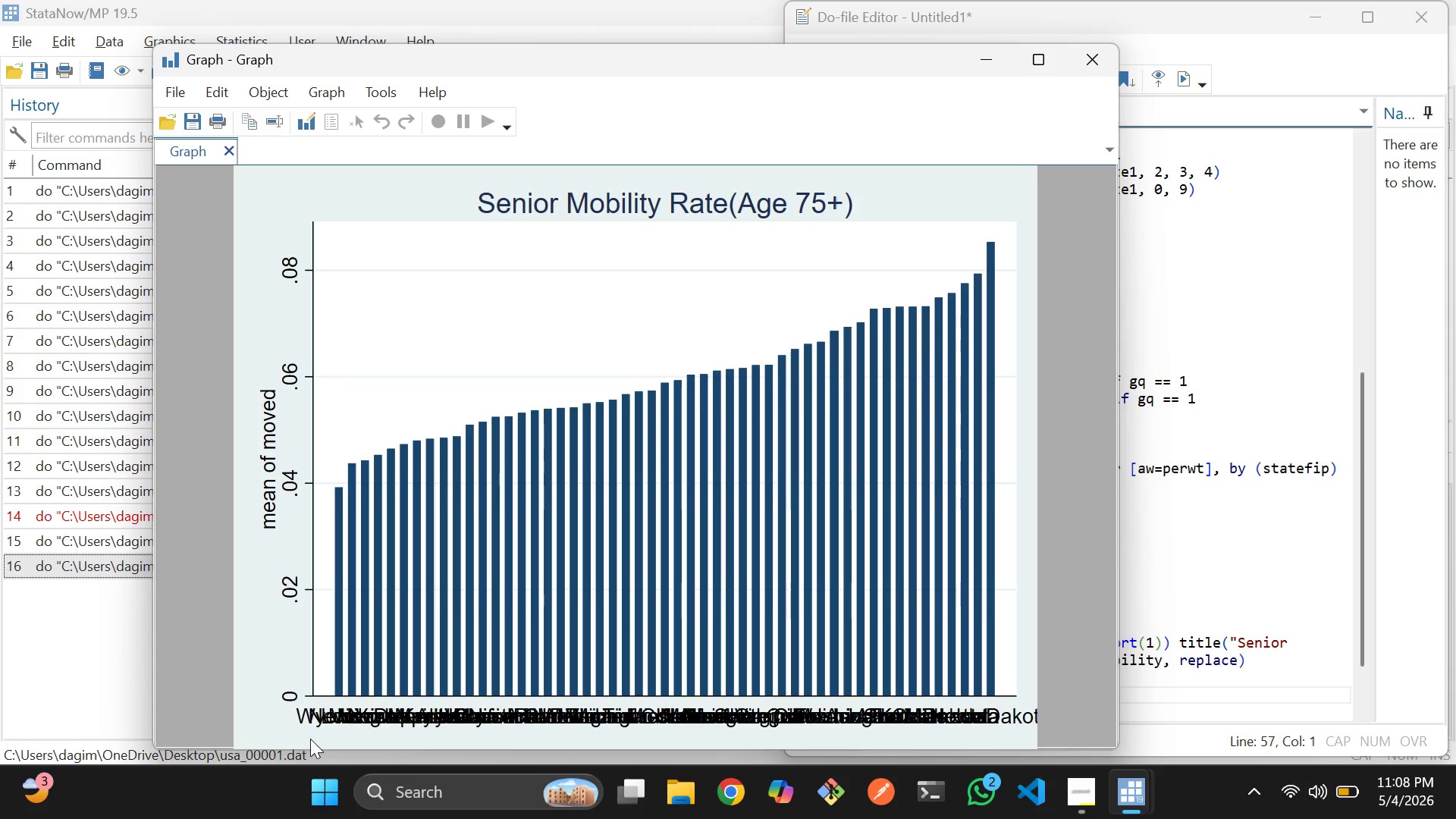 
left_click_drag(start_coordinate=[309, 708], to_coordinate=[408, 717])
 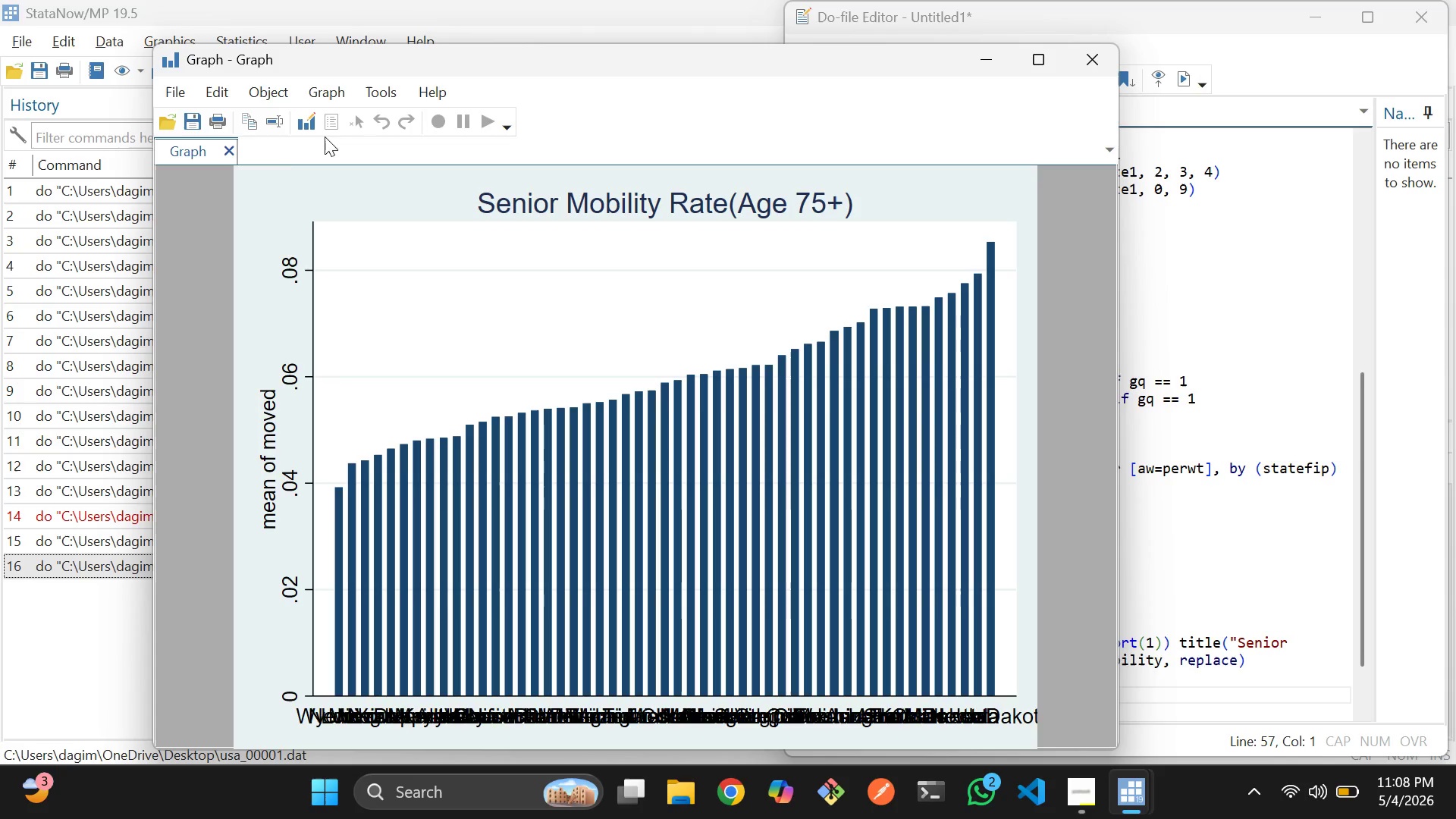 
left_click([222, 92])
 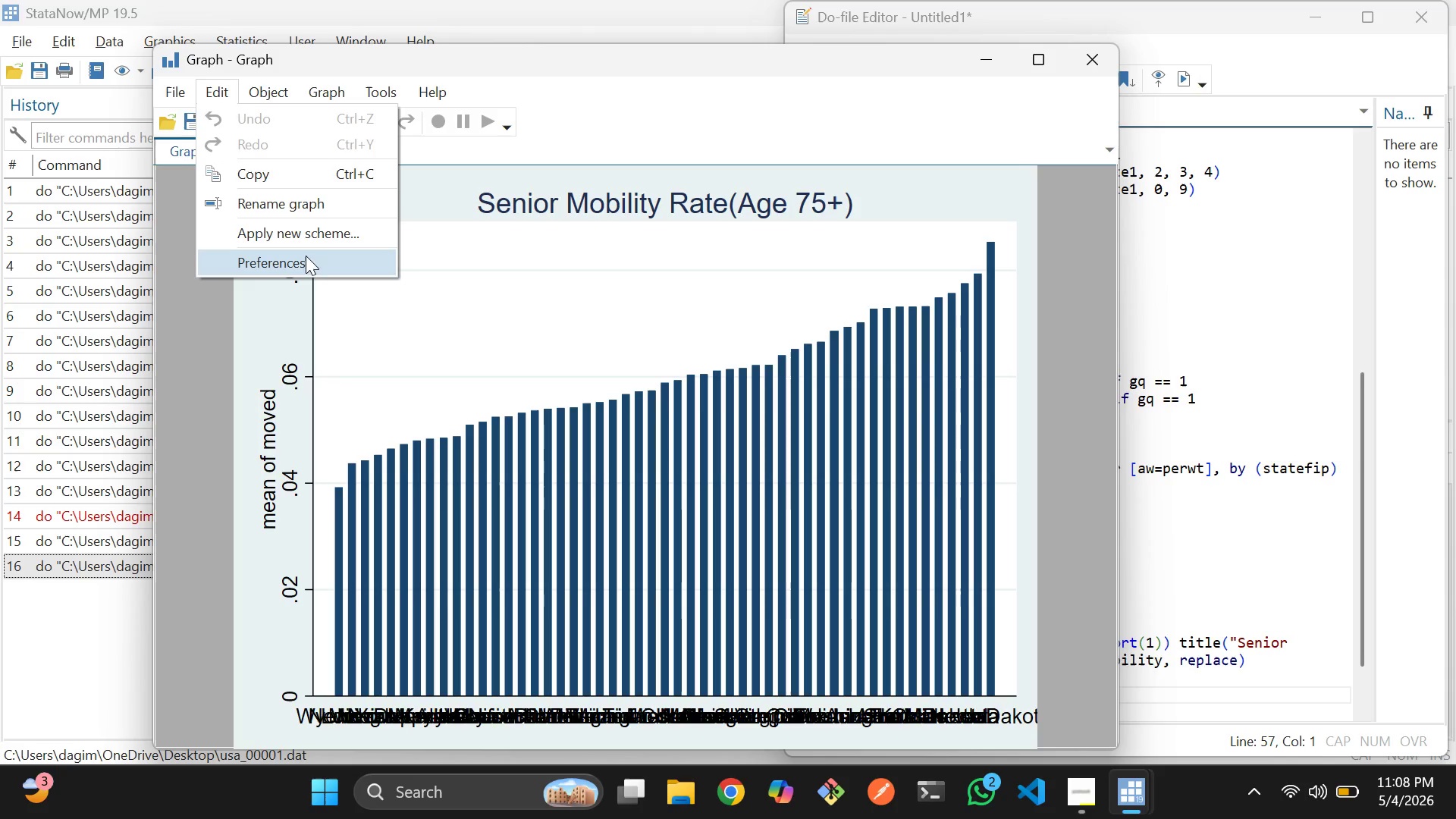 
left_click([351, 302])
 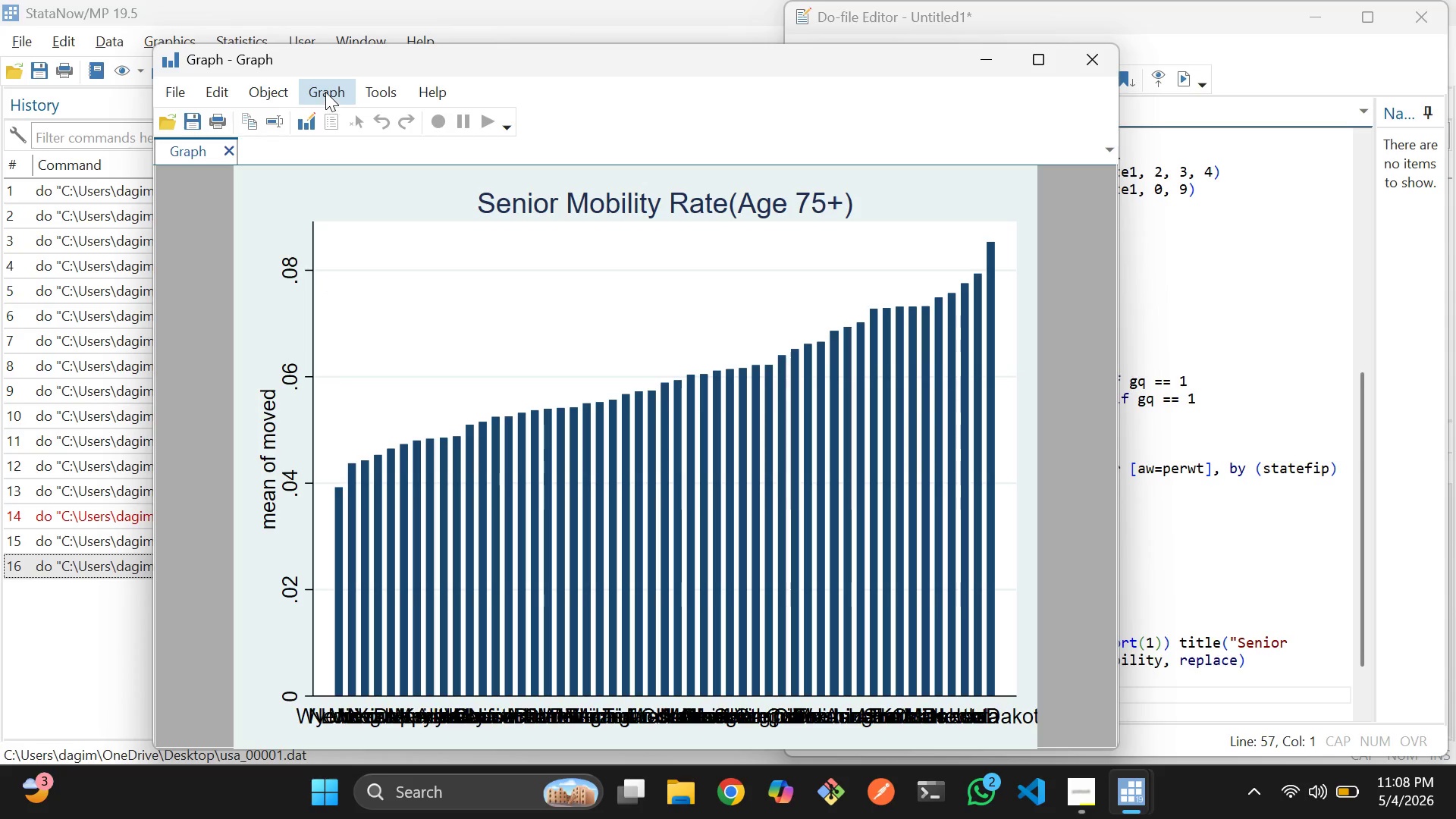 
left_click([325, 92])
 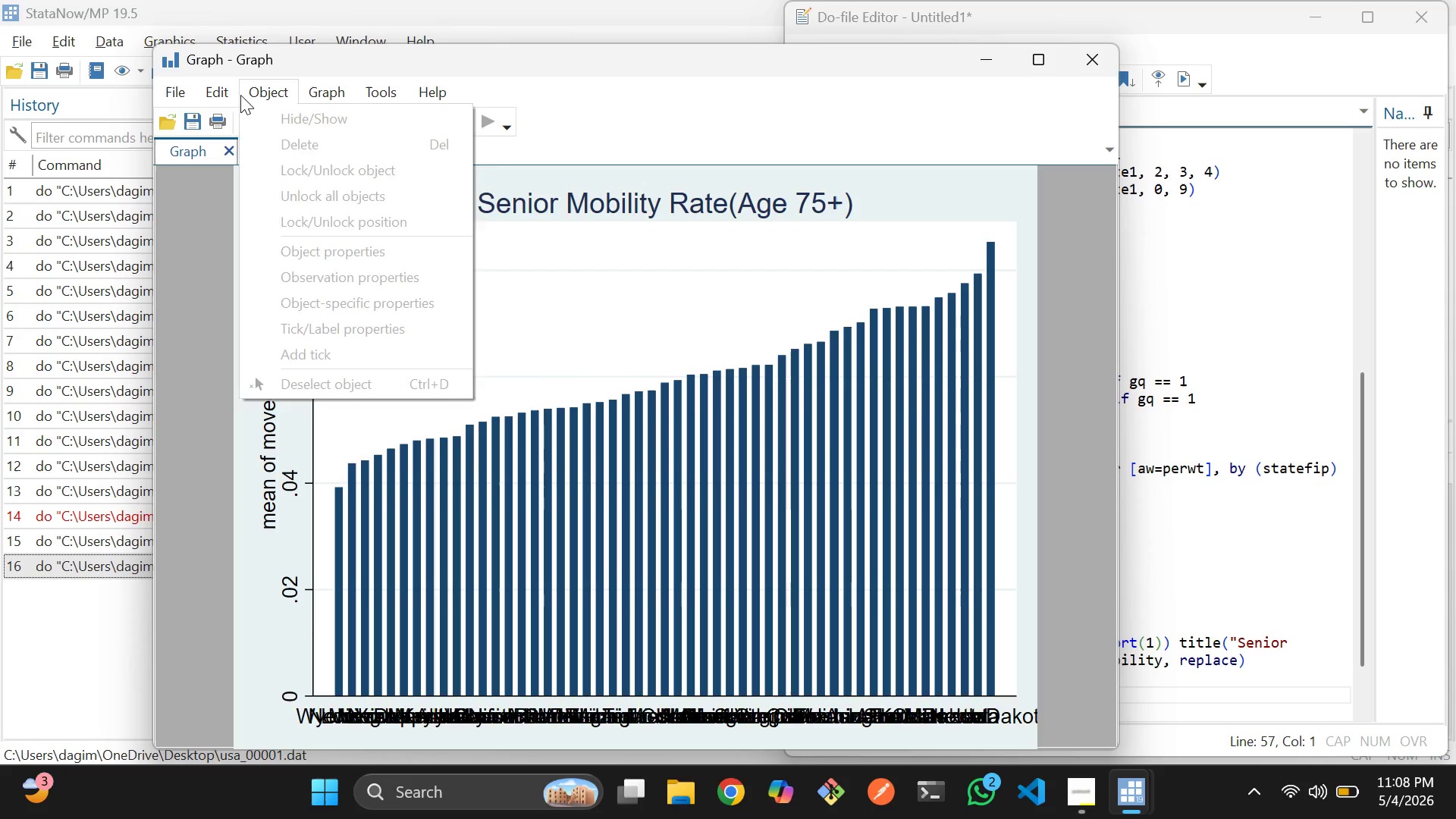 
left_click([231, 95])
 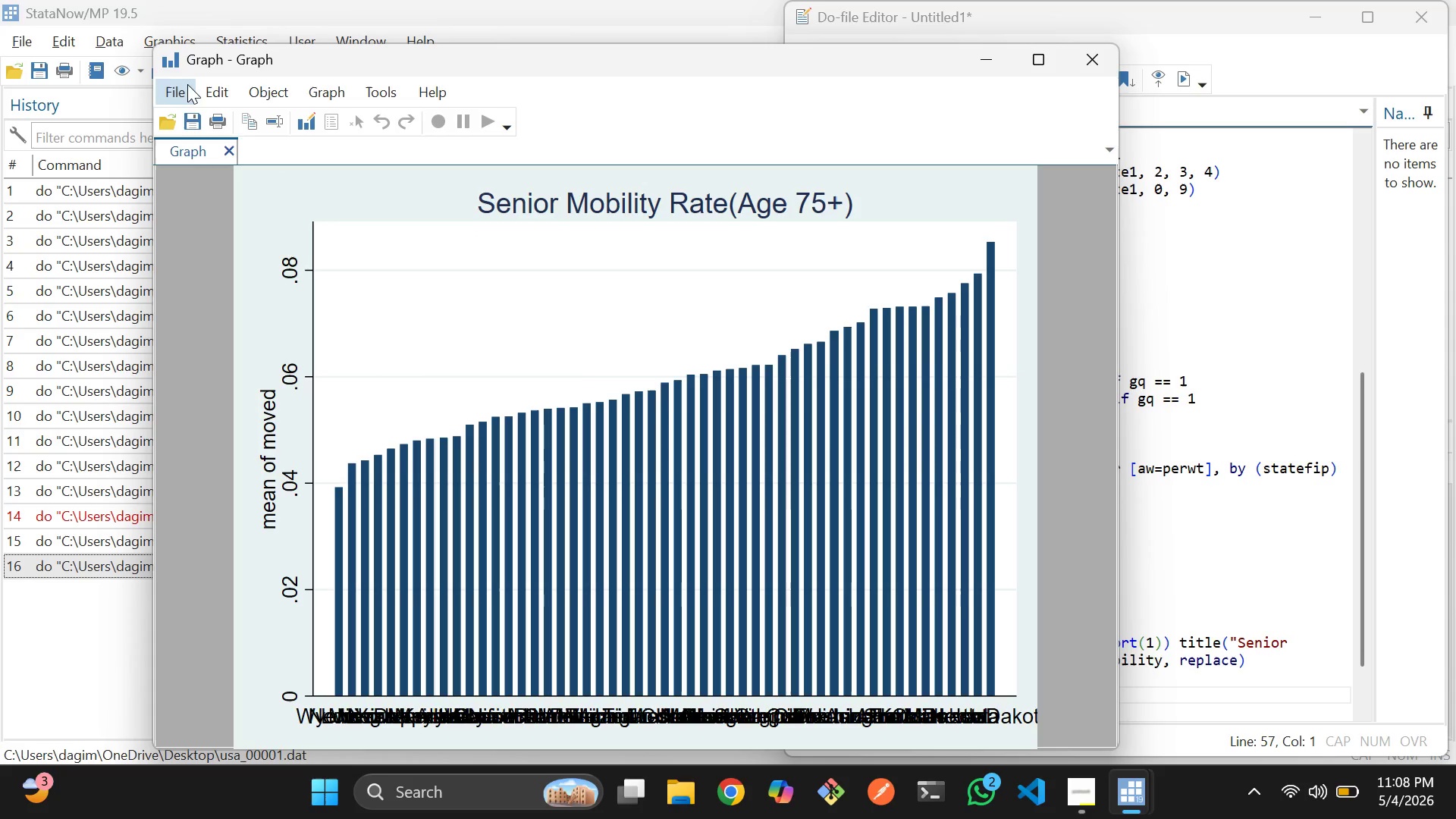 
left_click([217, 99])
 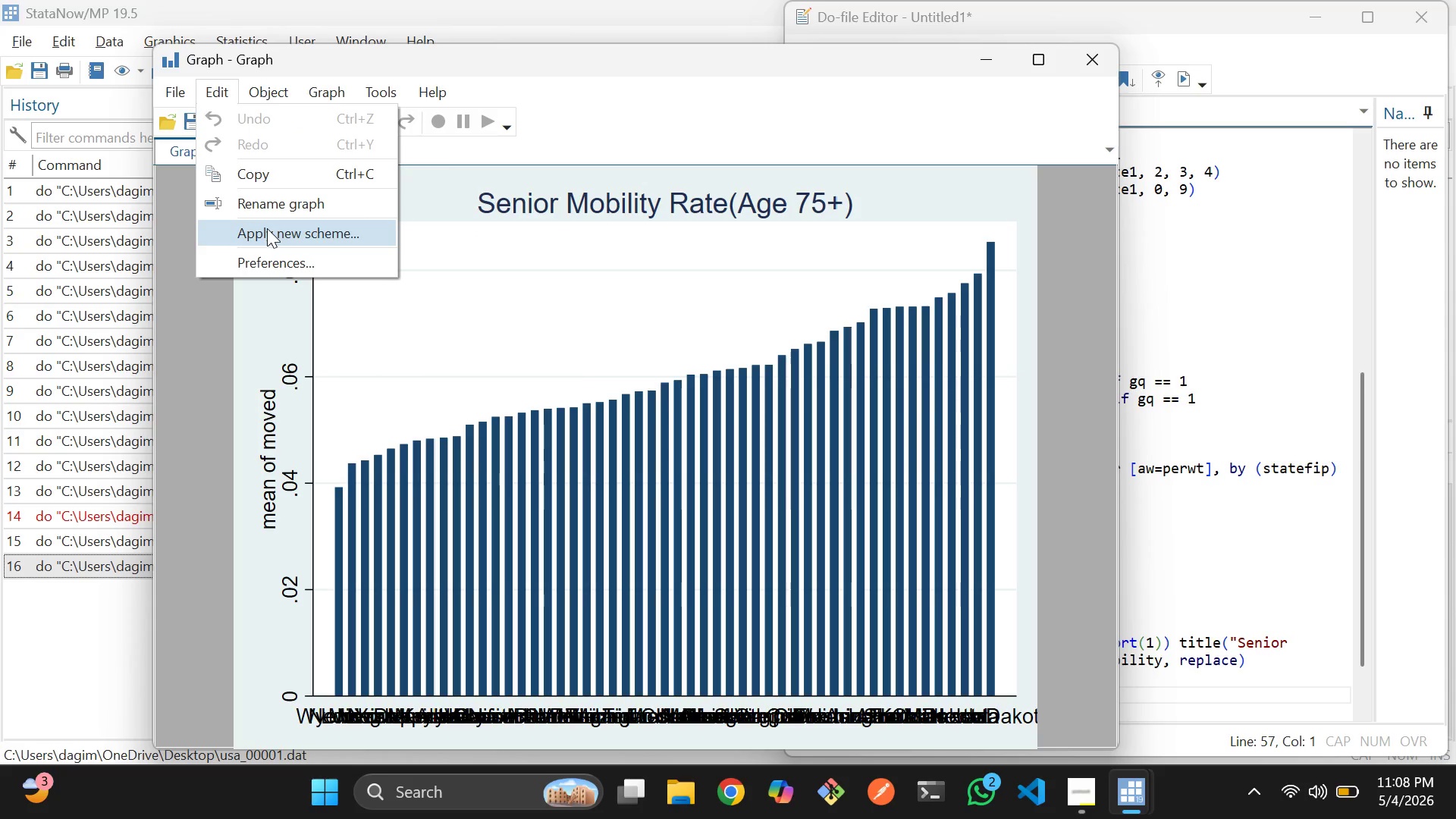 
wait(8.39)
 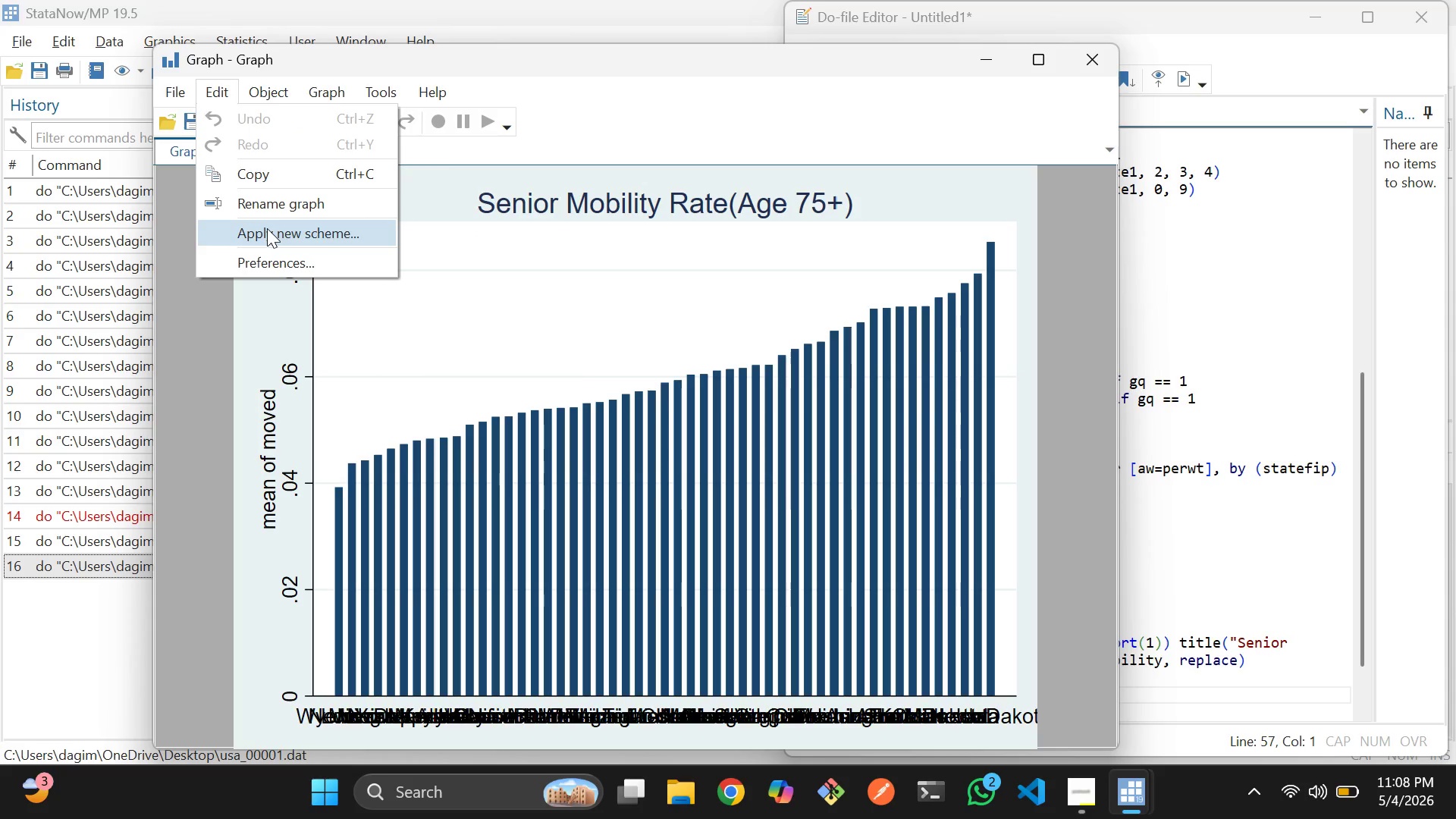 
left_click([517, 315])
 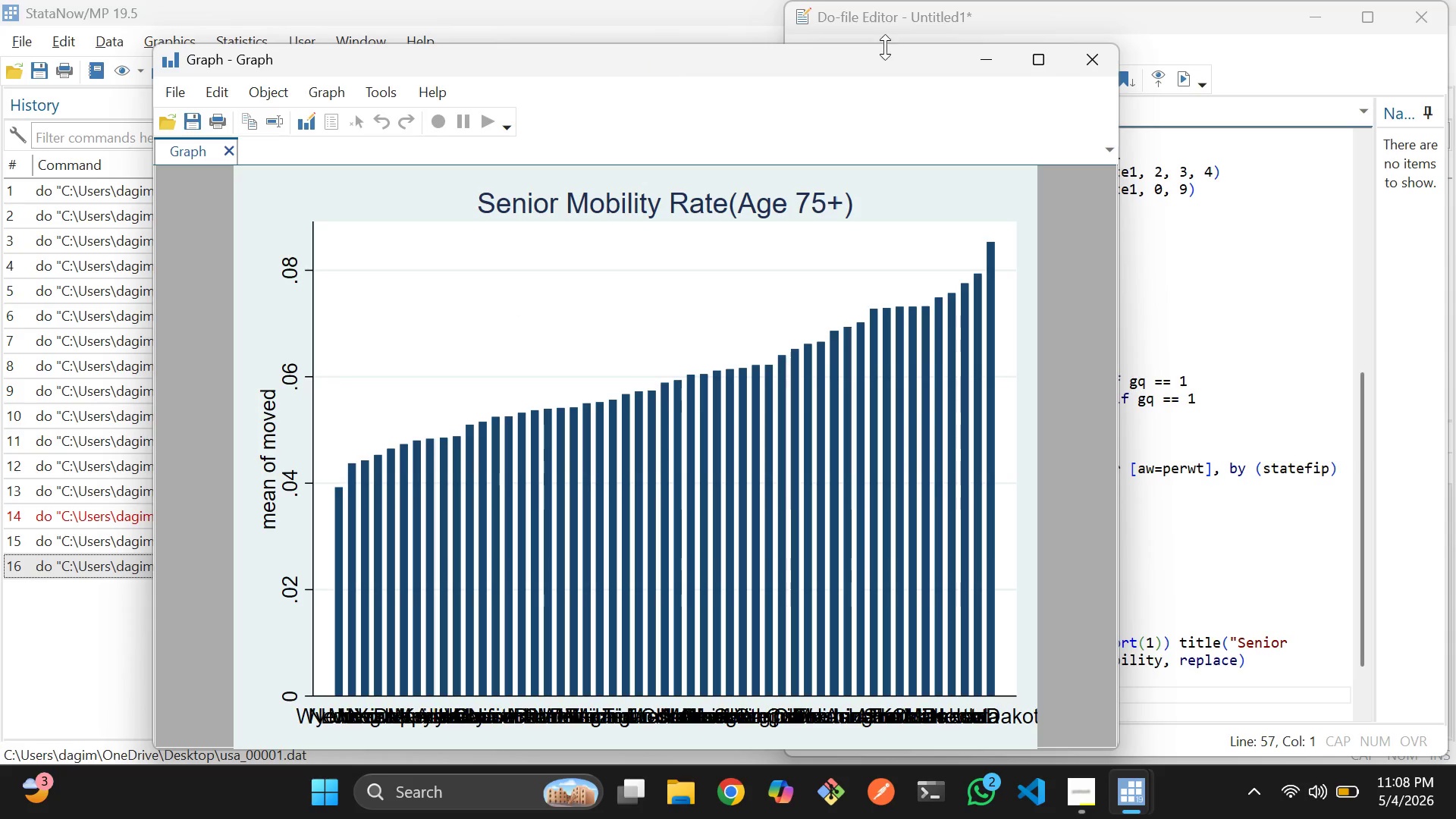 
left_click([1081, 67])
 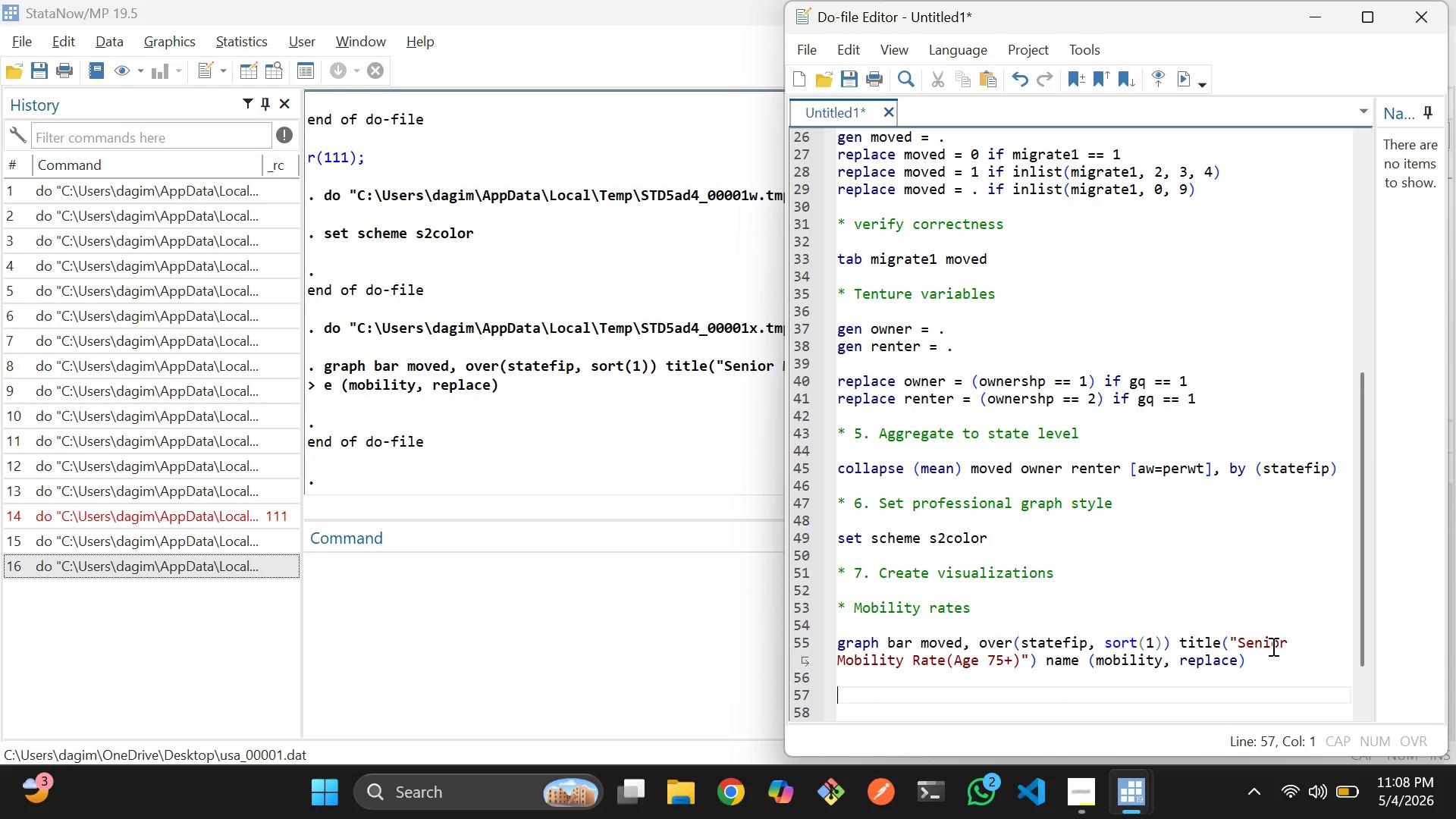 
wait(8.47)
 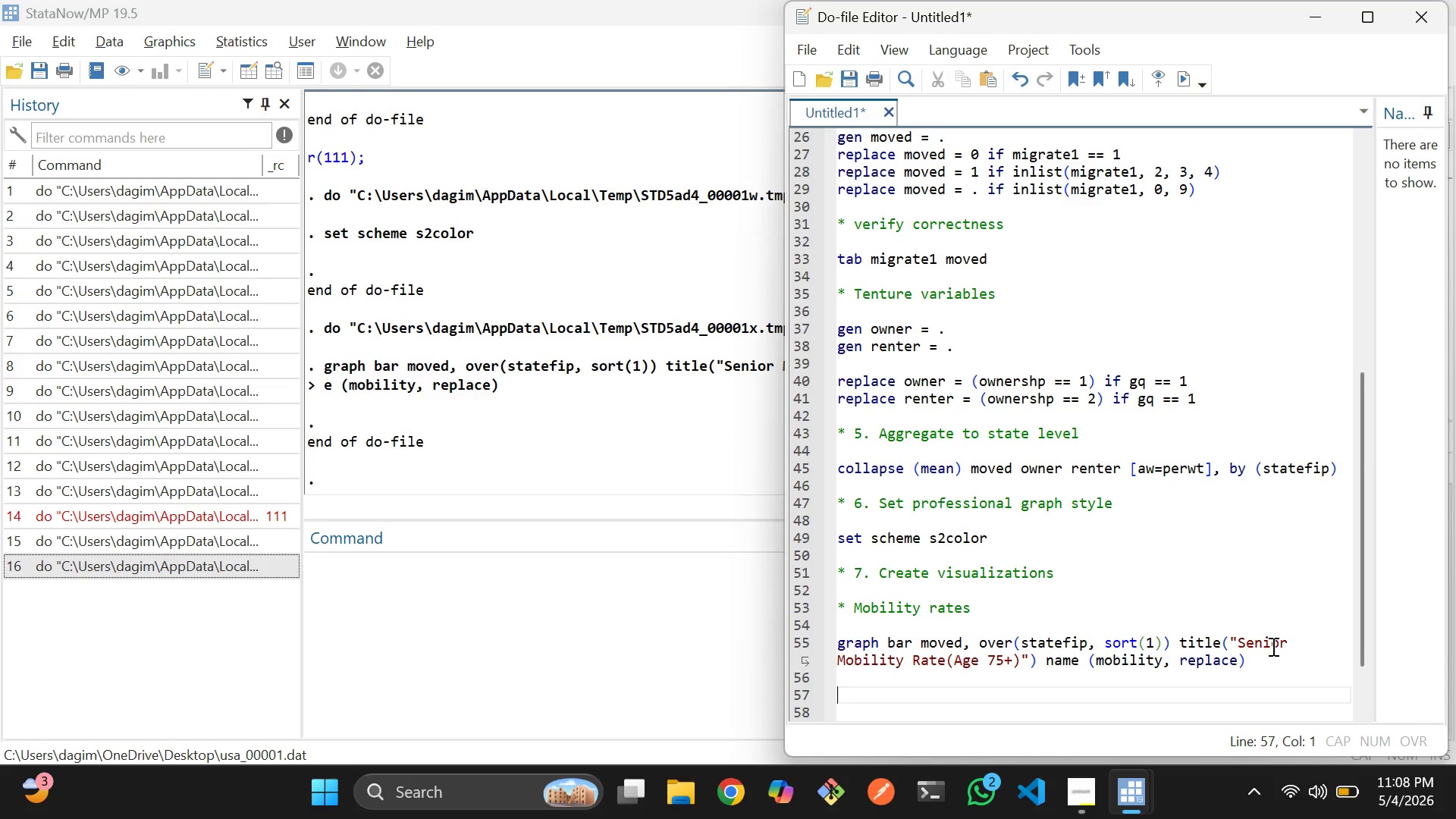 
type(* Housing Tenure)
 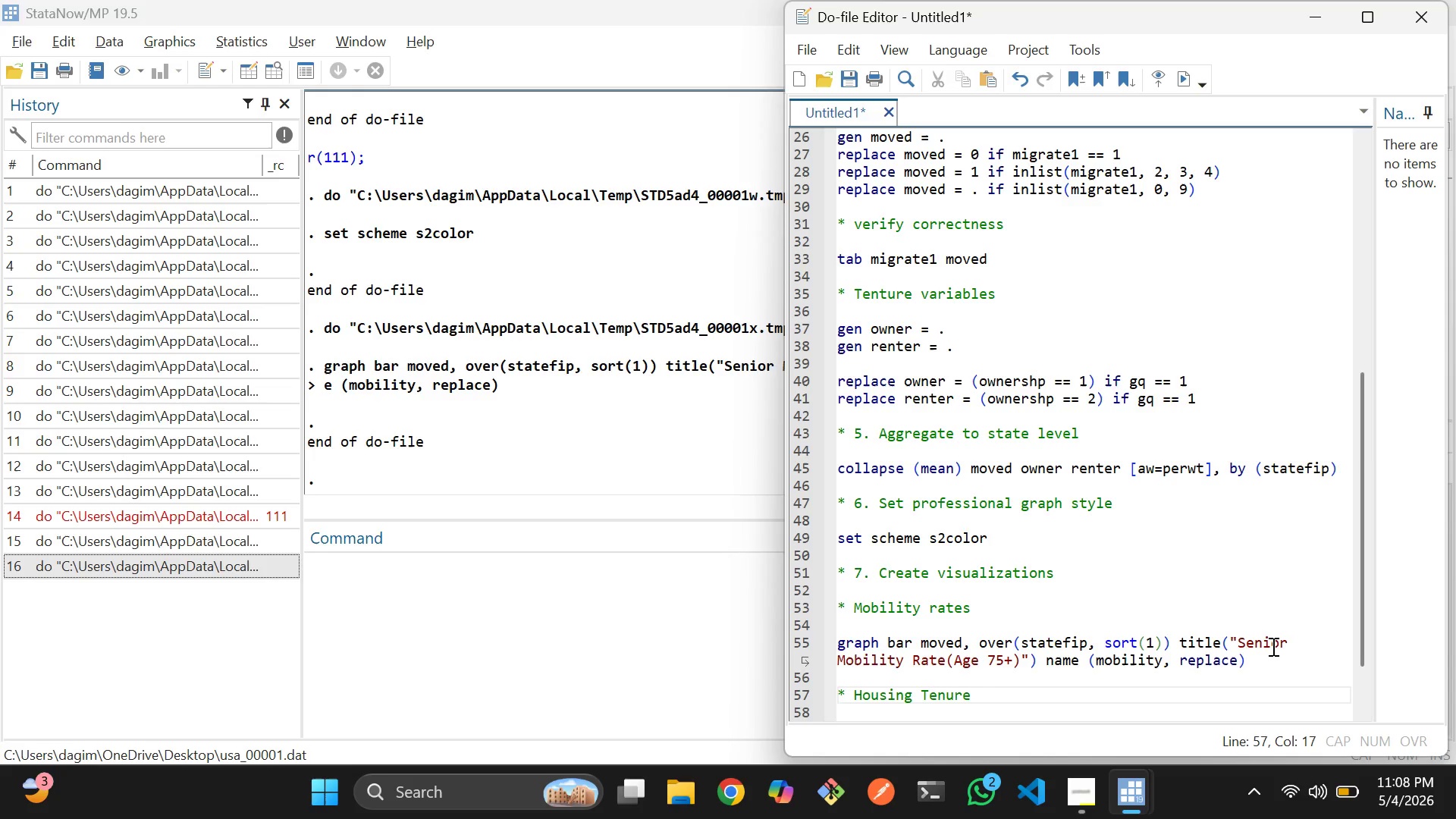 
key(Enter)
 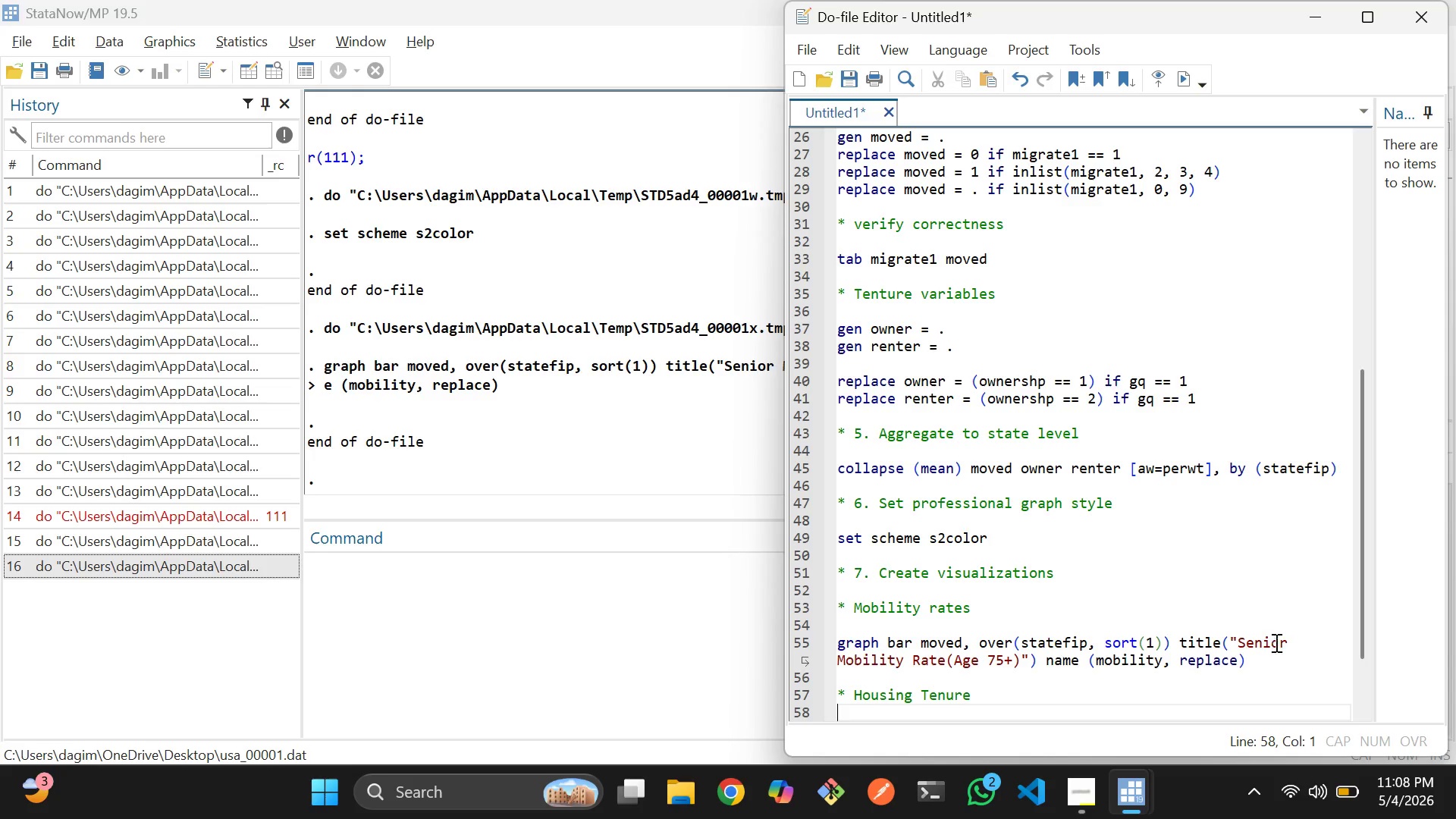 
scroll: coordinate [1172, 551], scroll_direction: down, amount: 4.0
 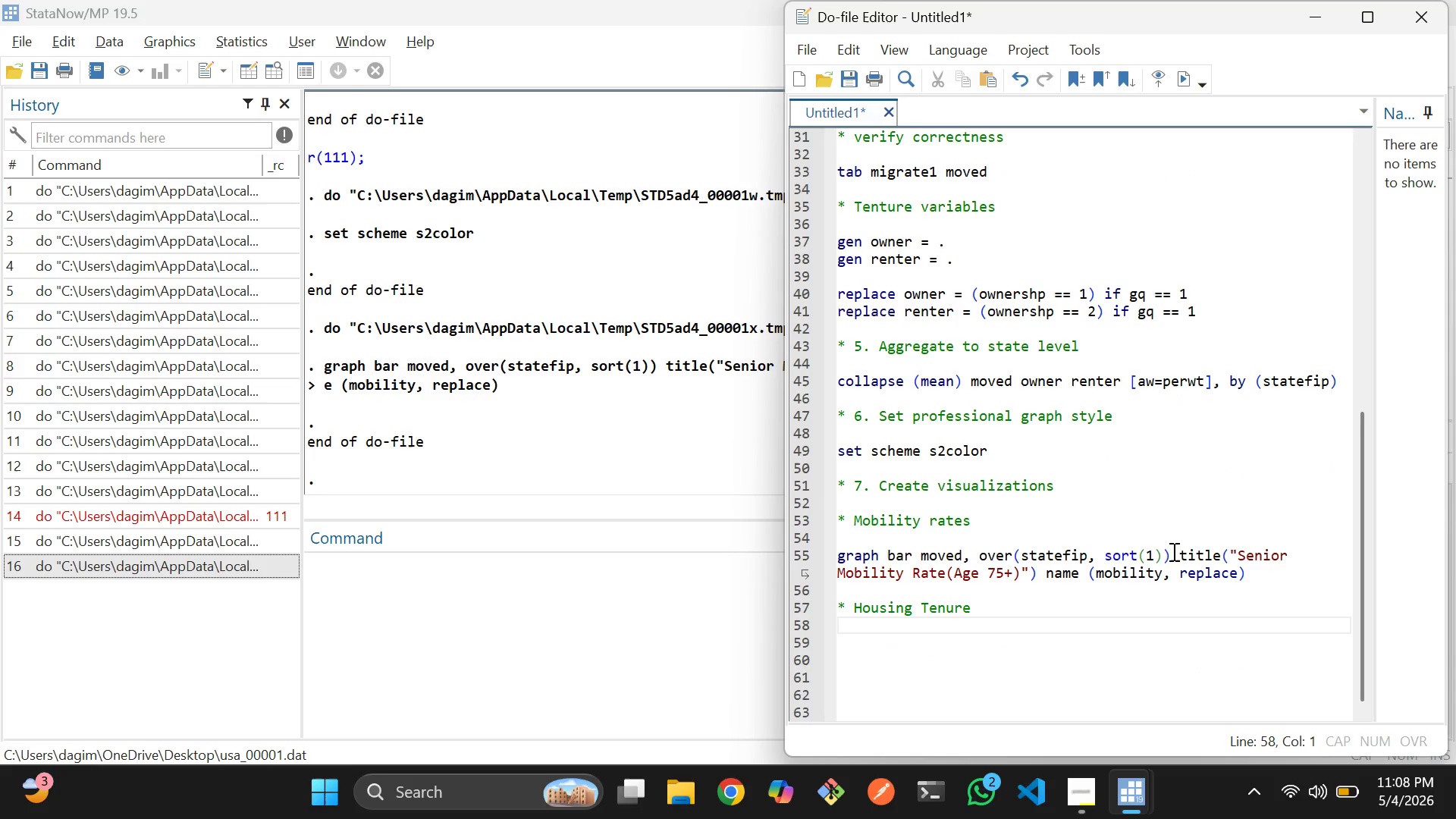 
type(graph bar owner renter, over(state)
 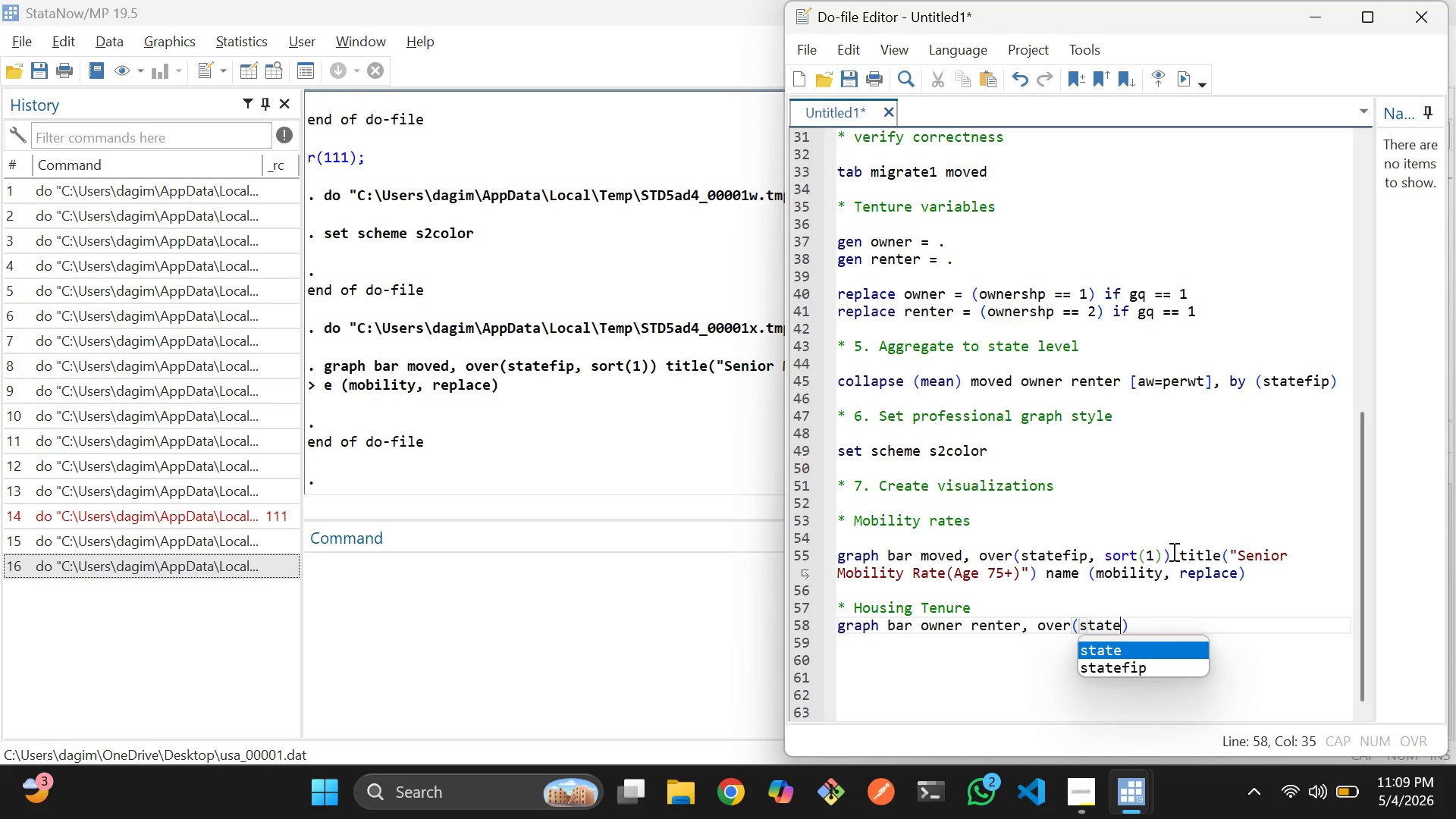 
key(ArrowDown)
 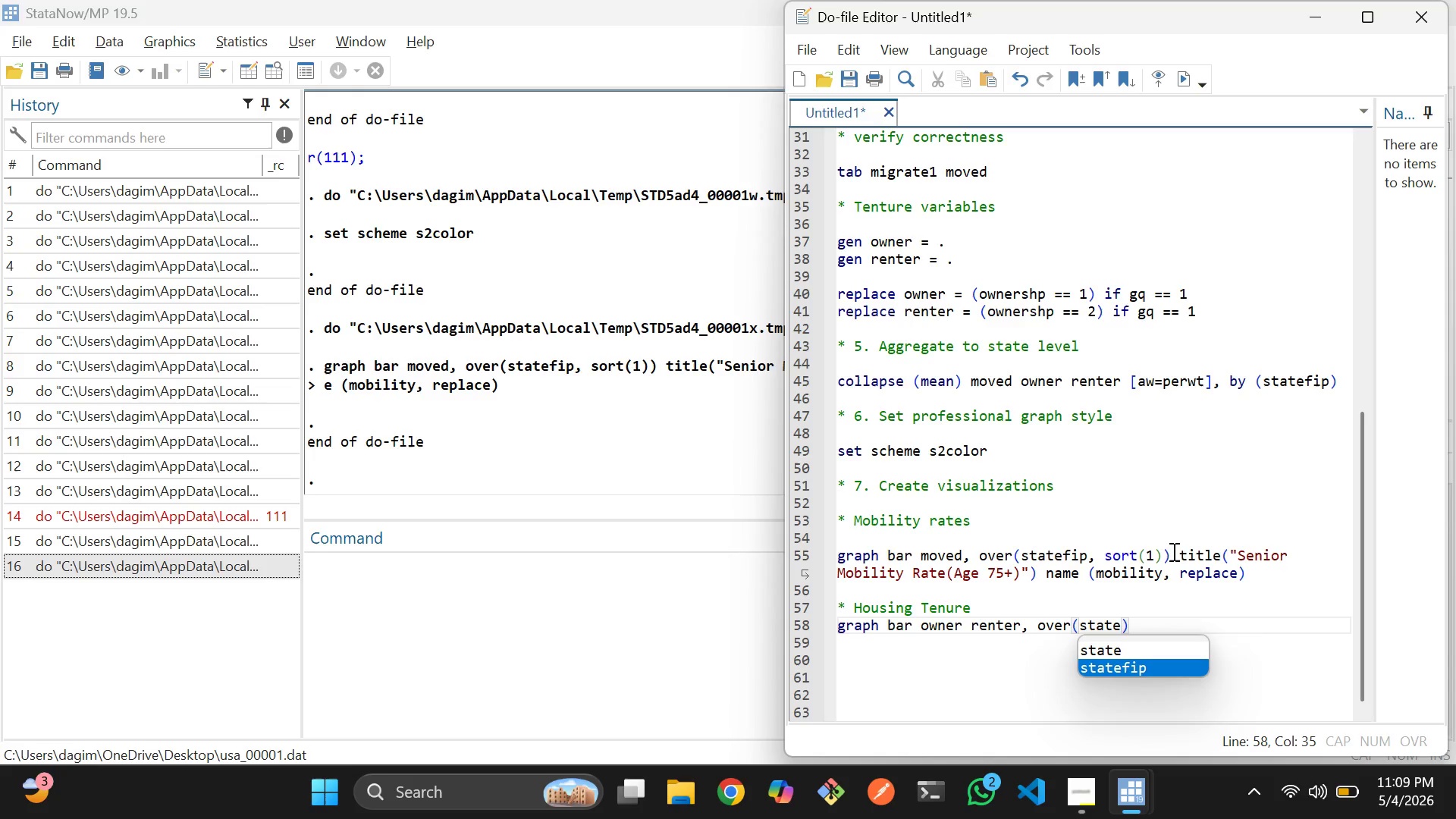 
key(Enter)
 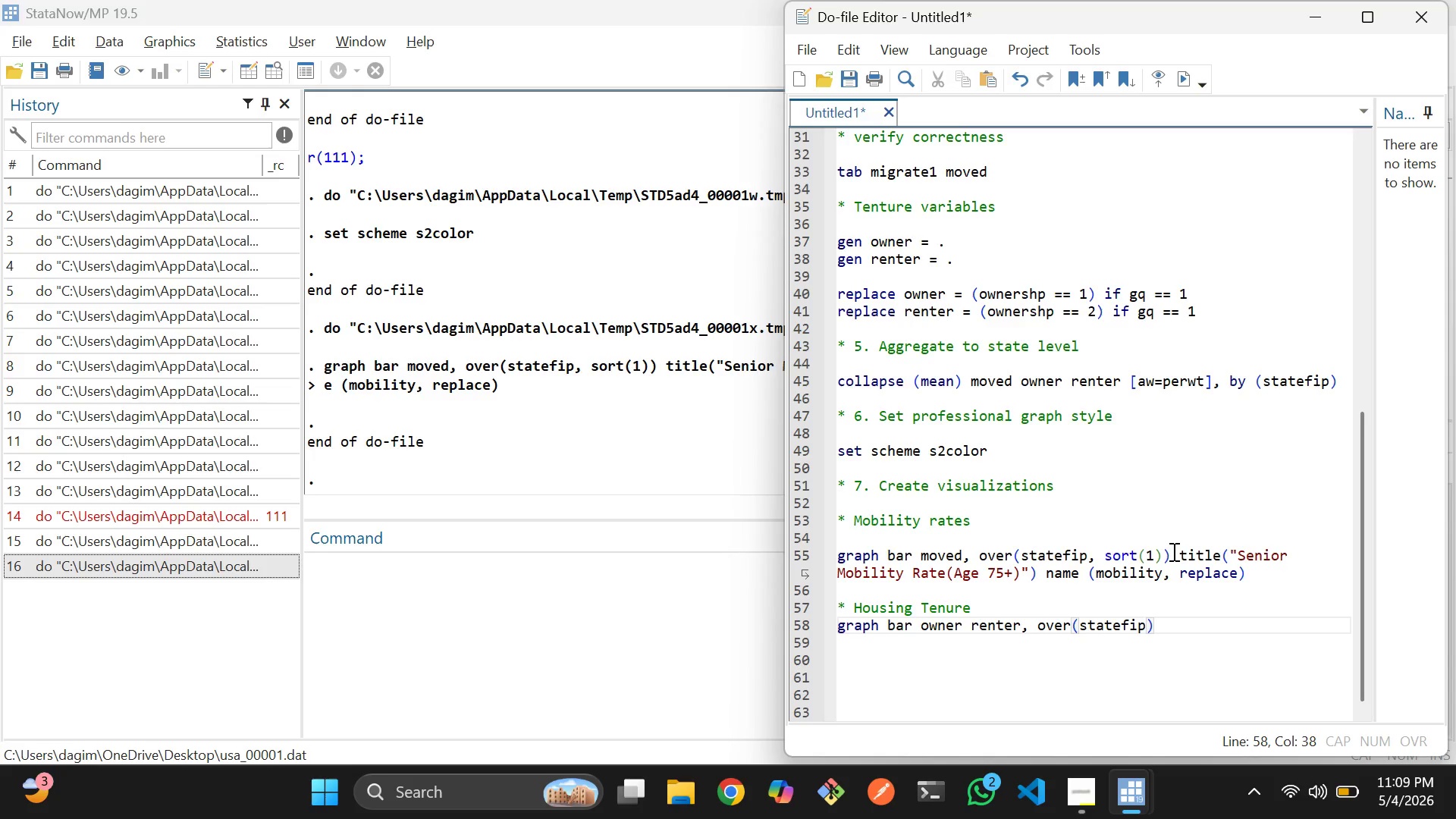 
key(ArrowRight)
 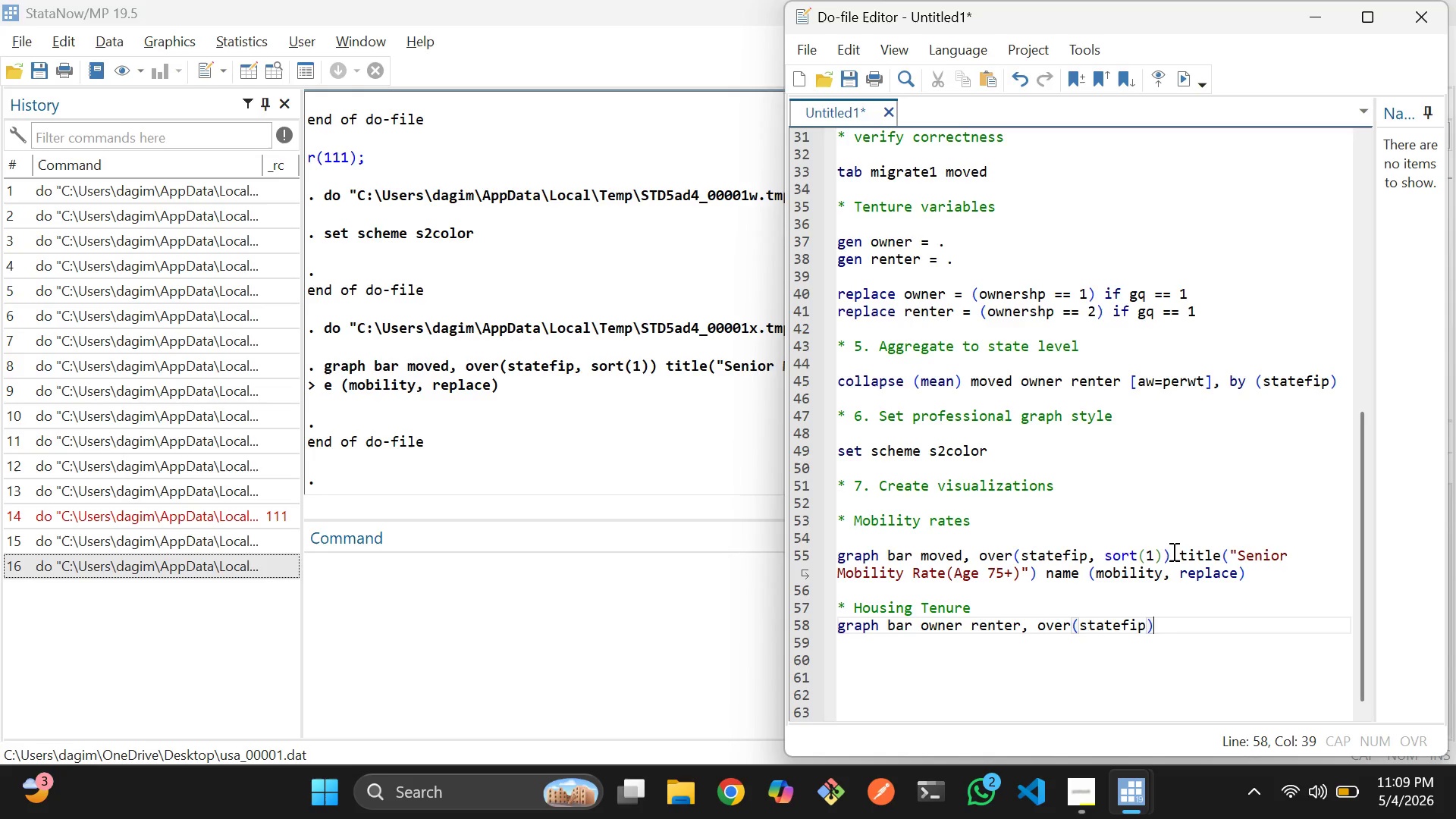 
type( title("Home)
 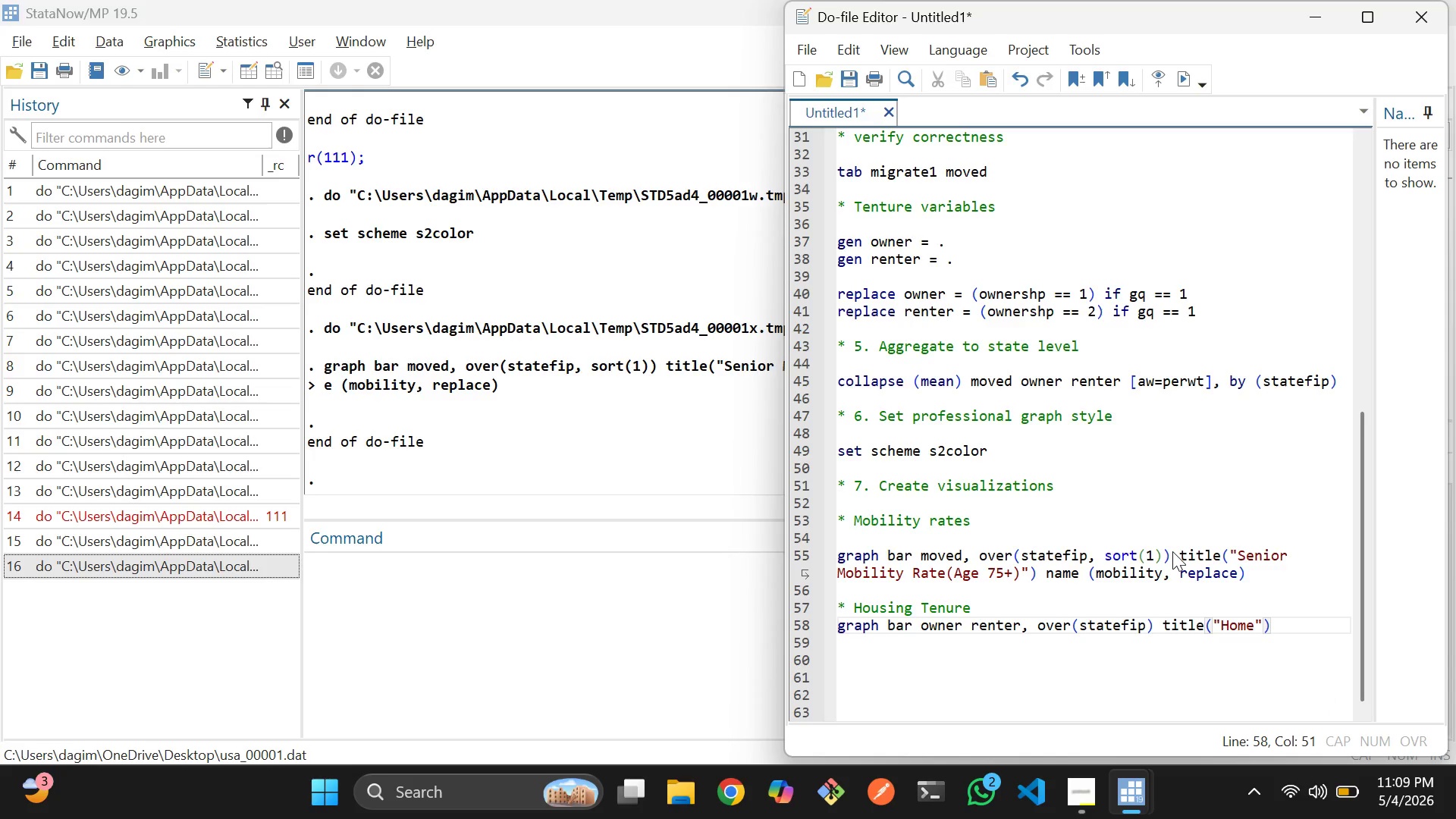 
wait(5.08)
 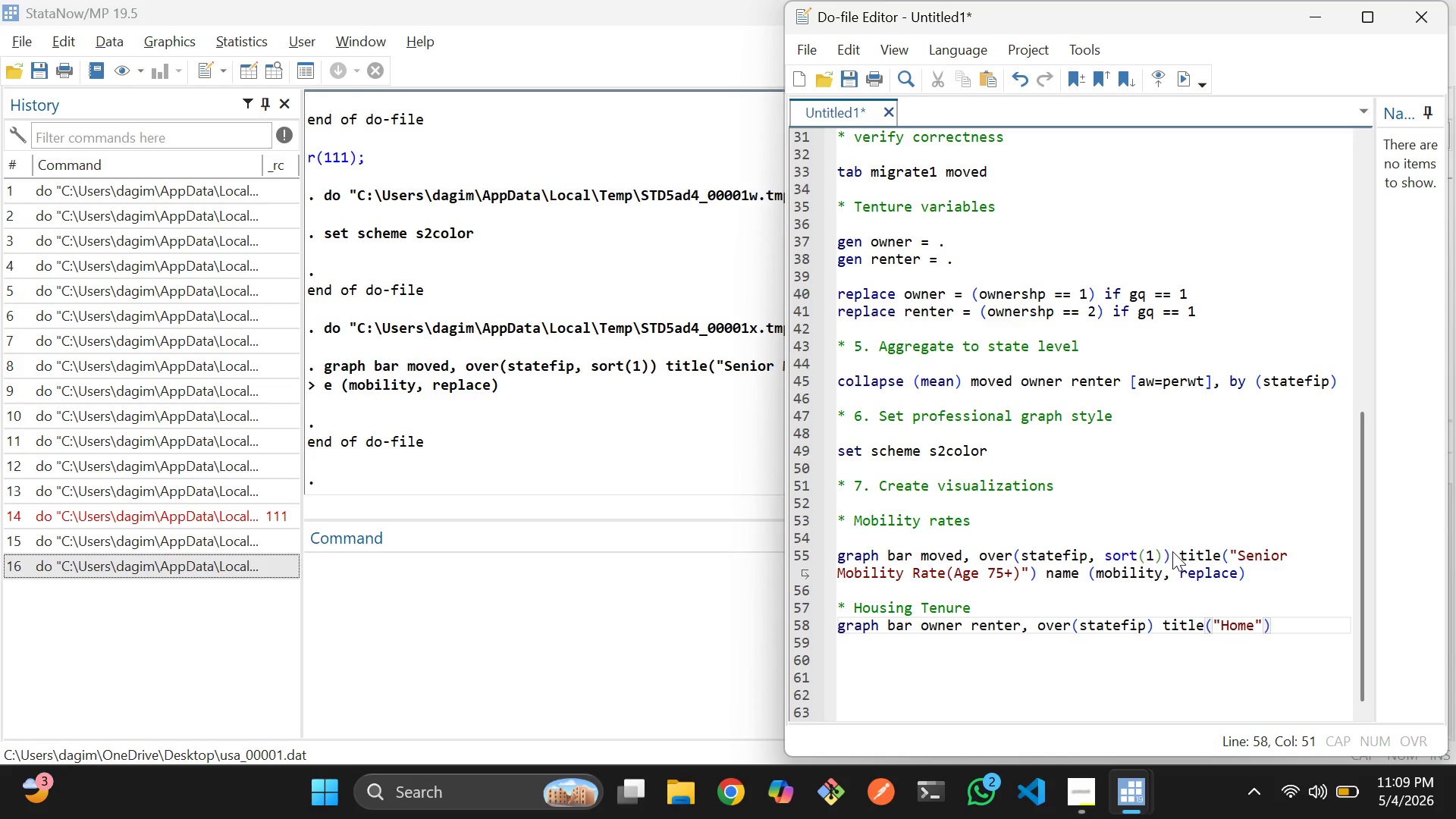 
type(ownership vs Renting (Age 75+)
 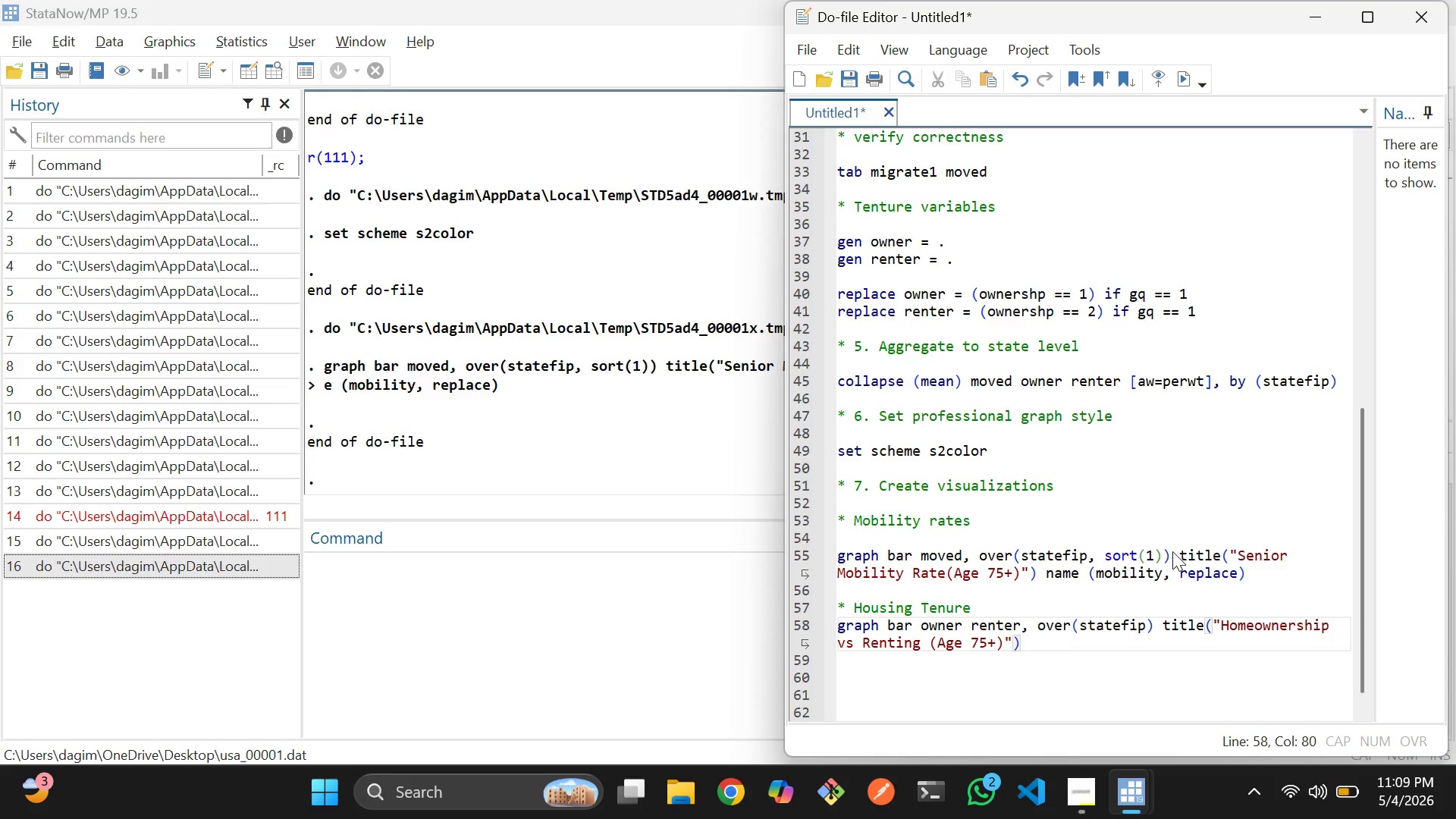 
key(ArrowRight)
 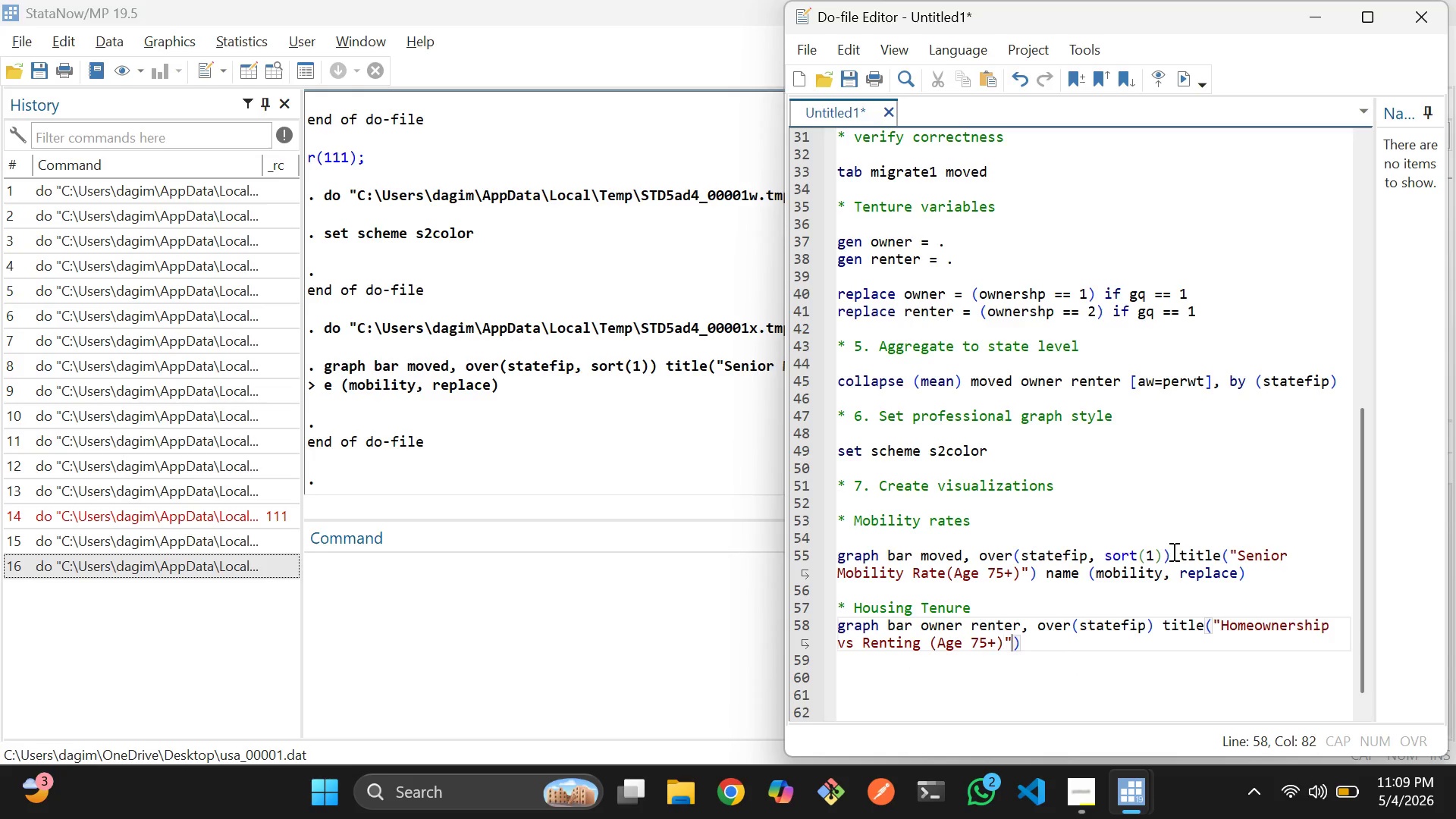 
key(ArrowRight)
 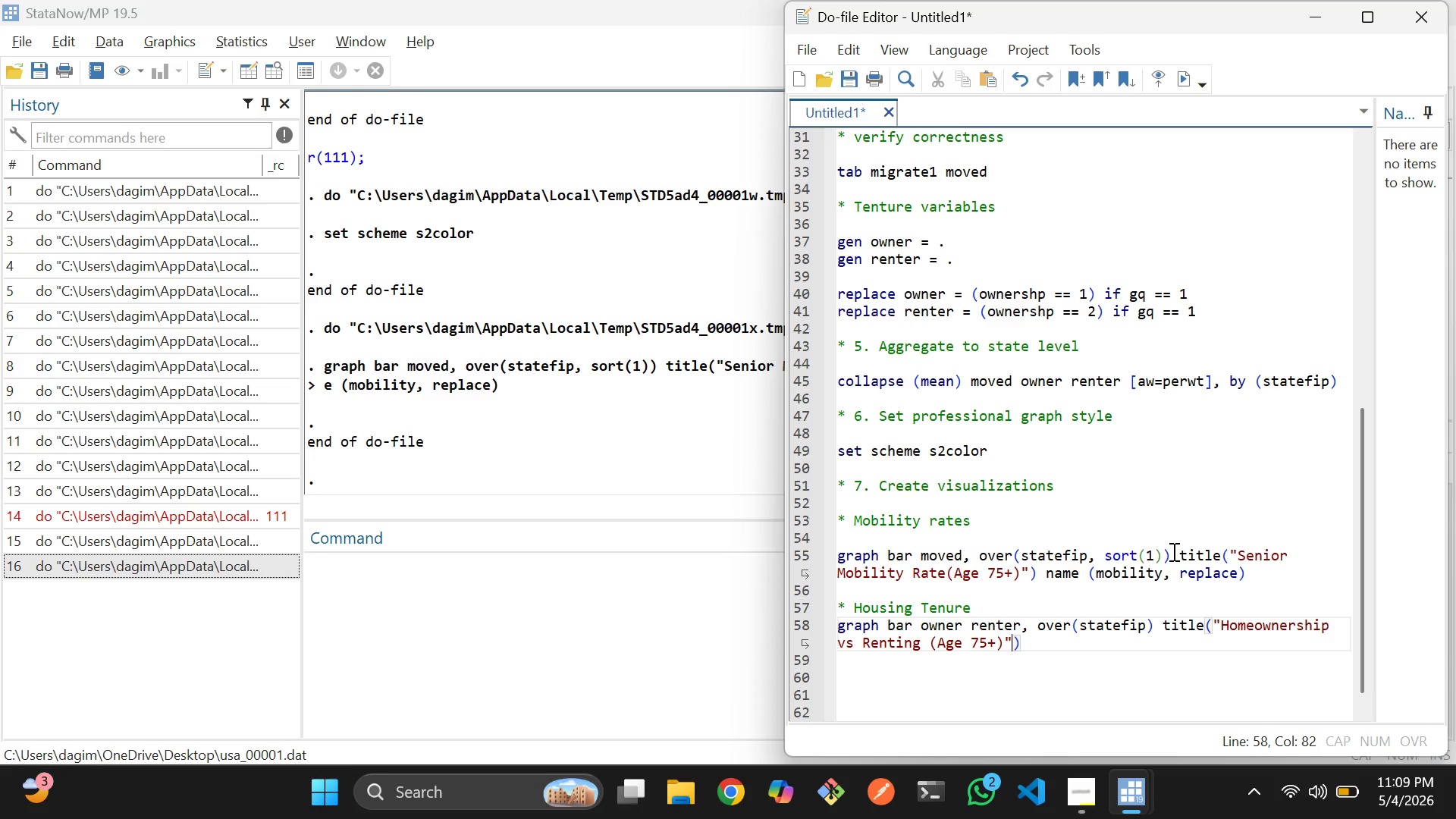 
key(ArrowRight)
 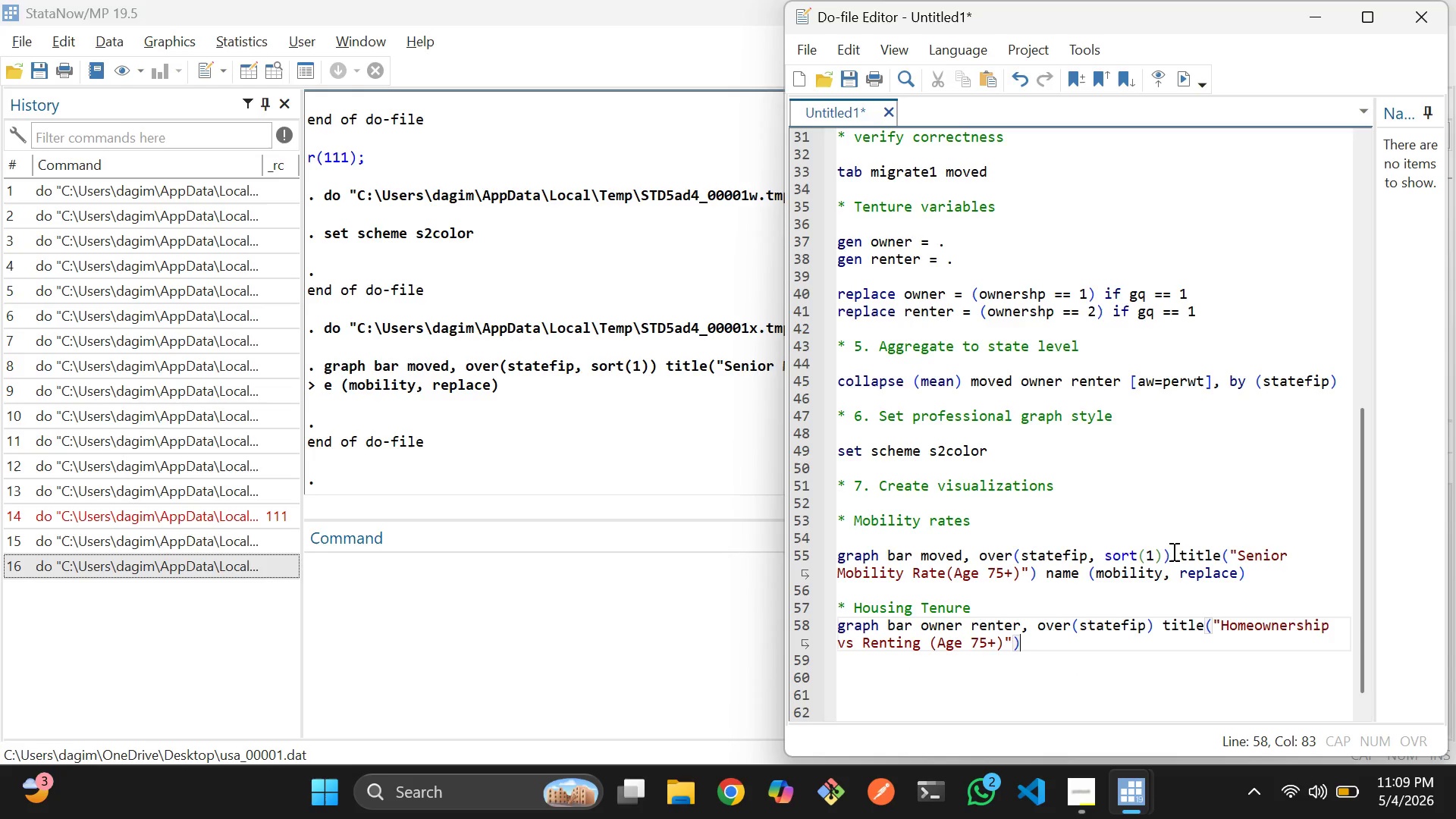 
type( name(tenure, replace)
 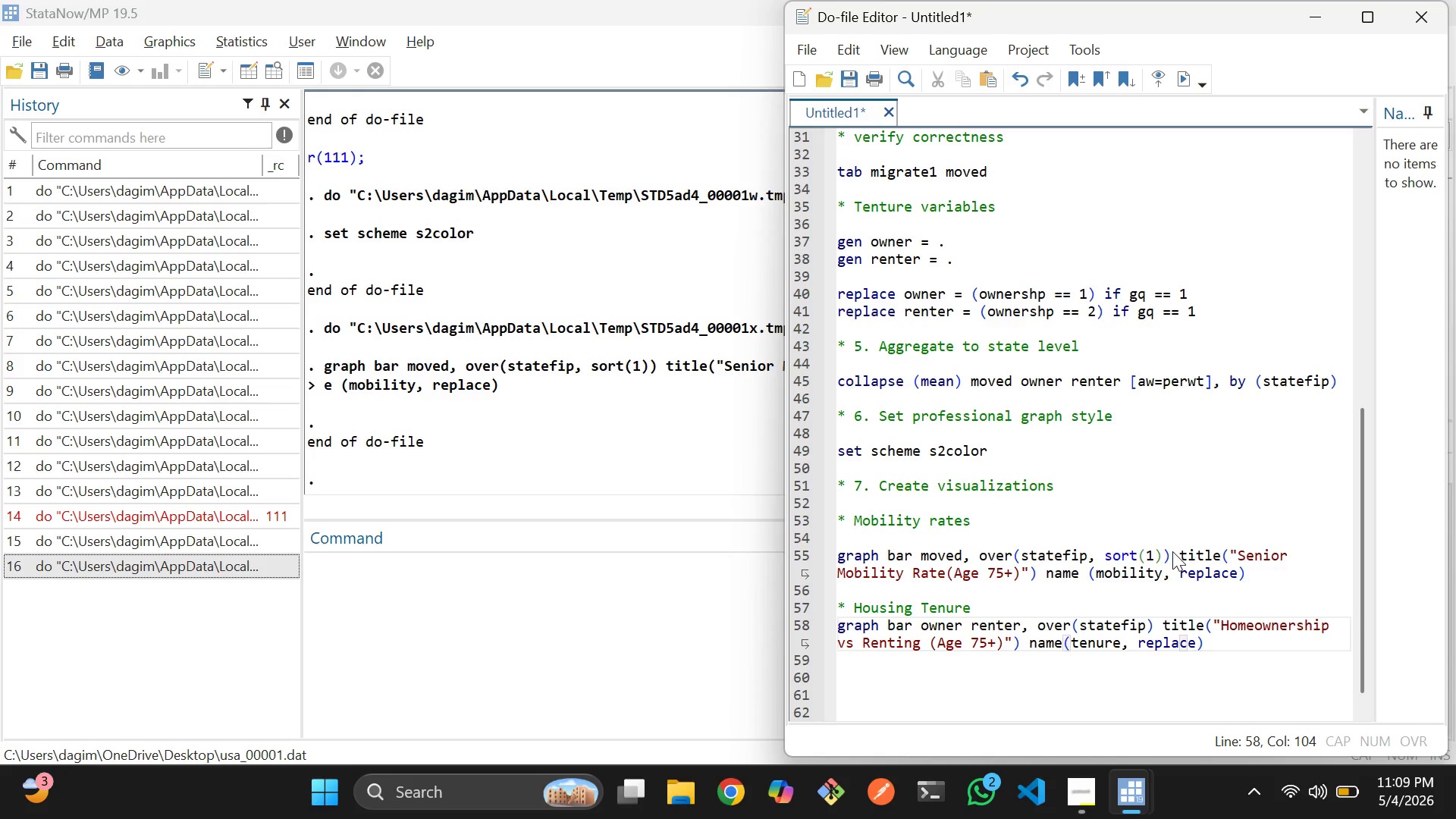 
left_click_drag(start_coordinate=[1223, 640], to_coordinate=[834, 630])
 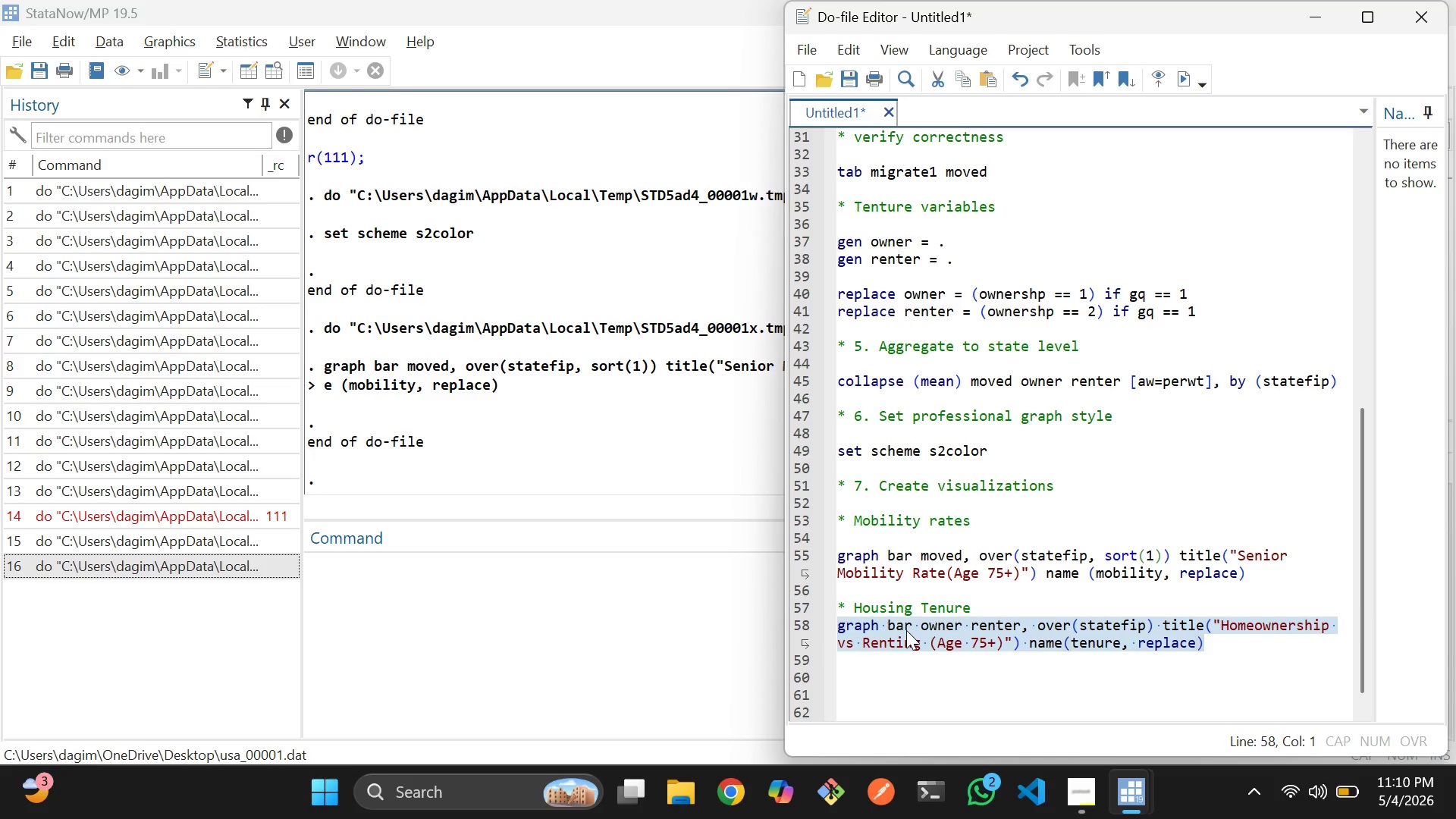 
key(Control+D)
 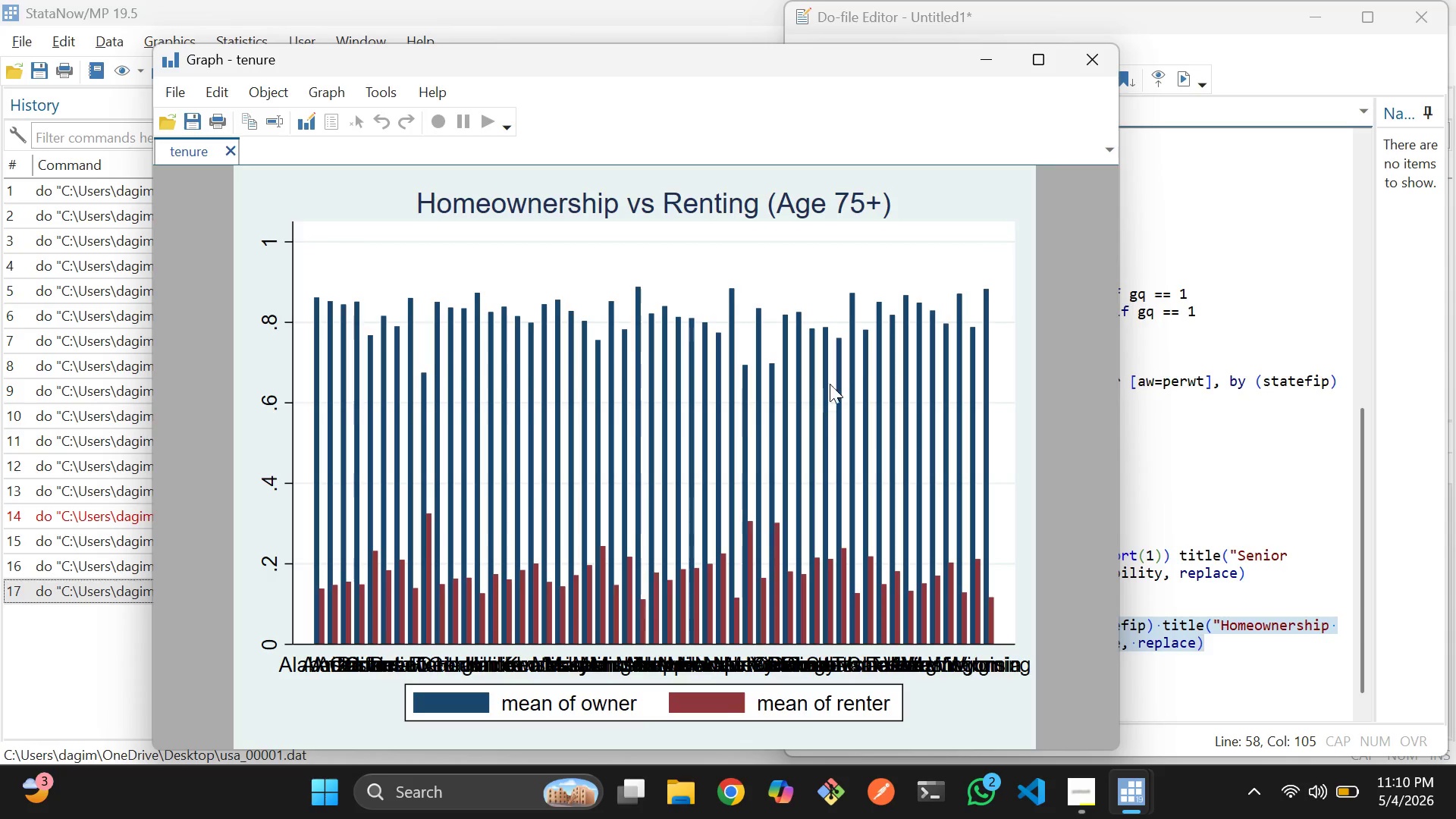 
wait(13.81)
 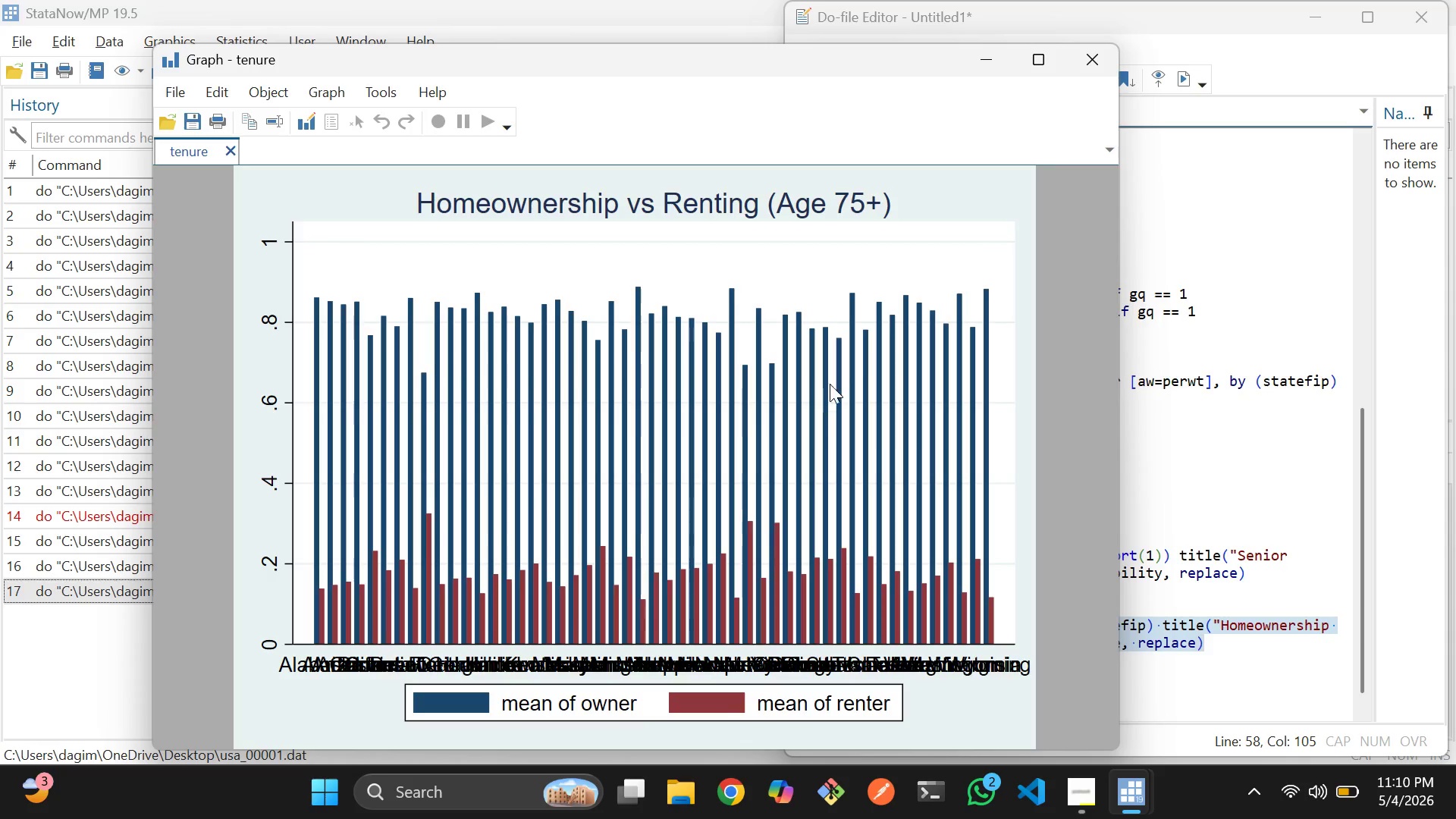 
left_click([1090, 69])
 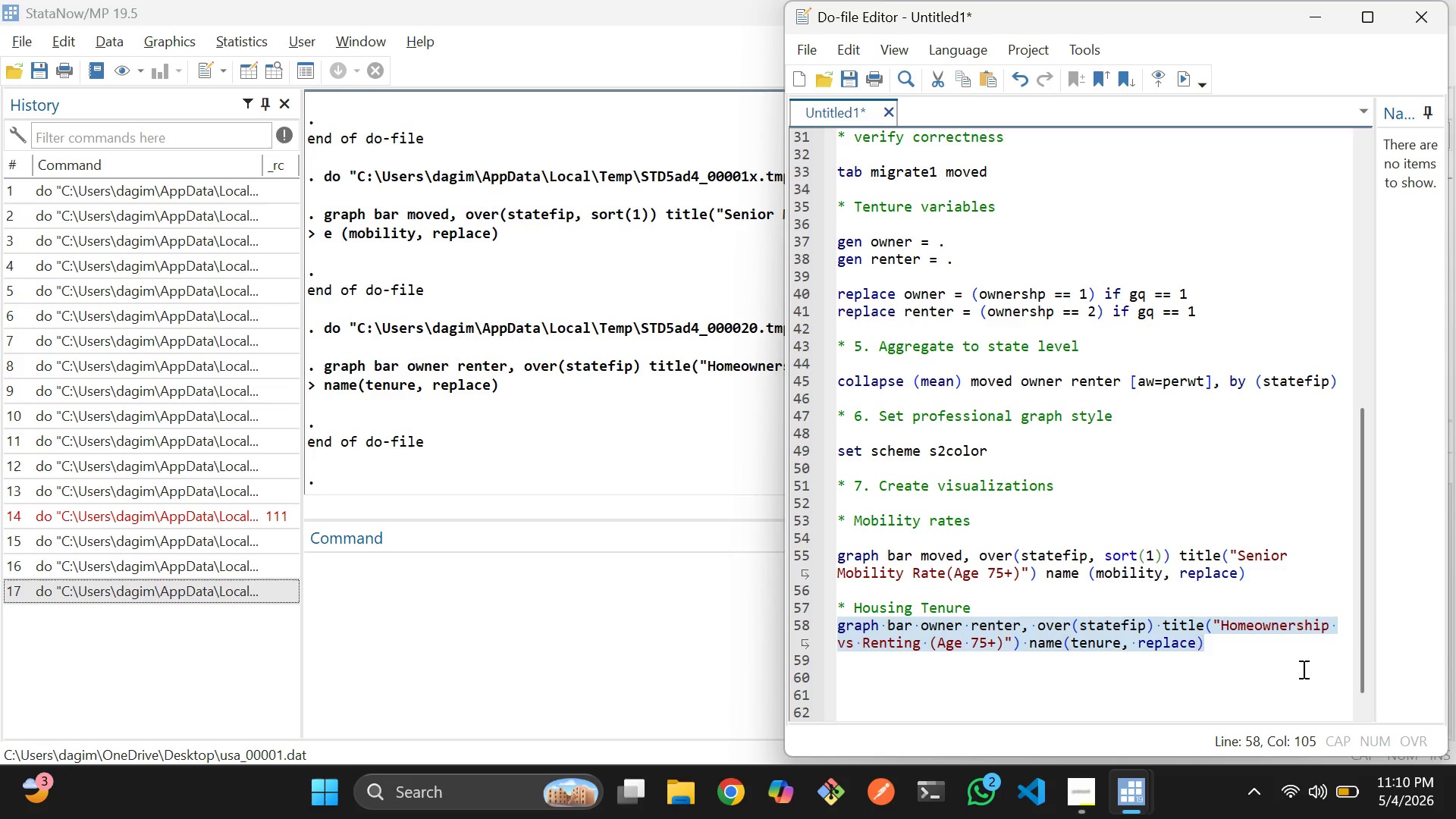 
left_click([1268, 674])
 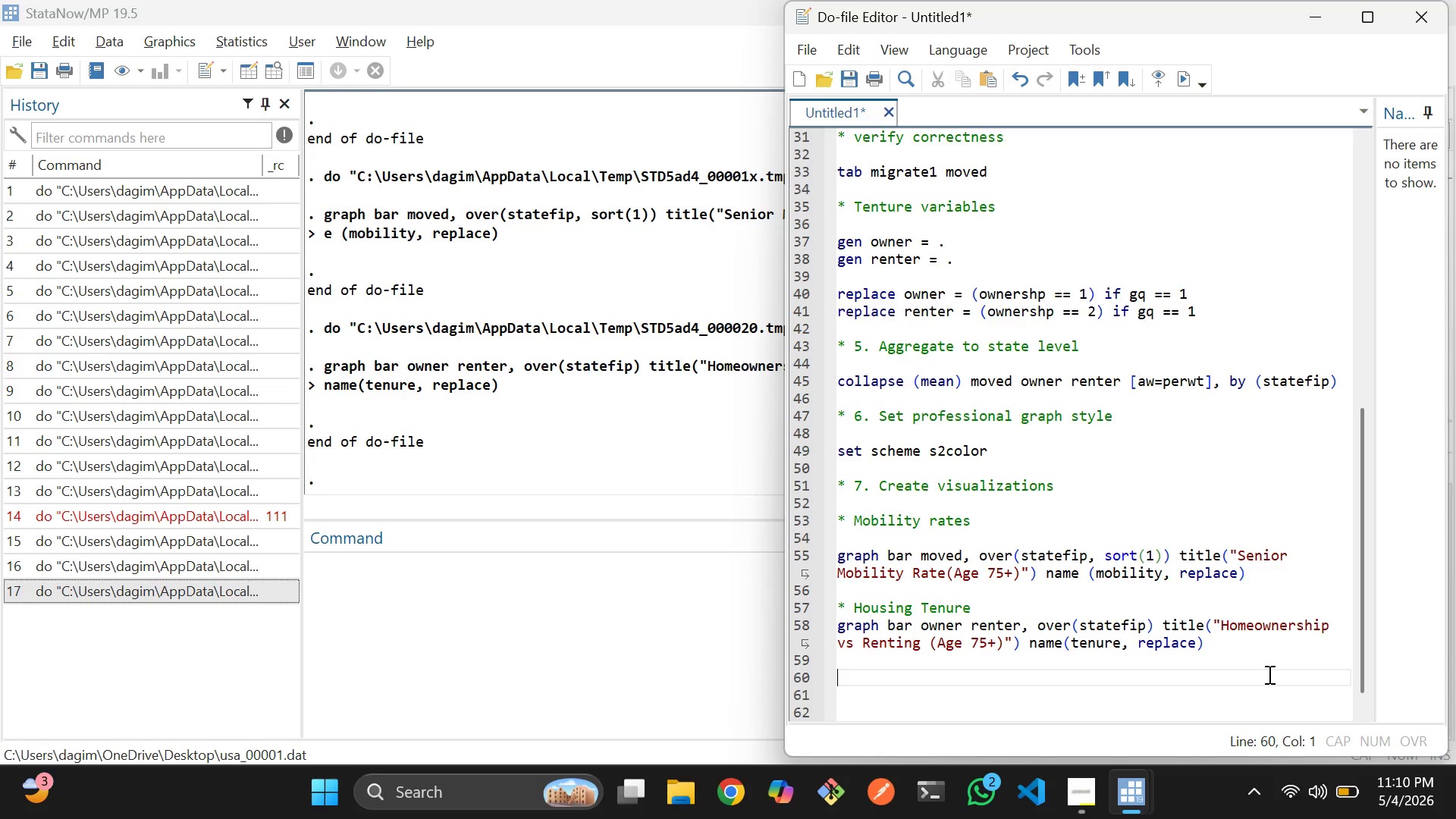 
wait(7.88)
 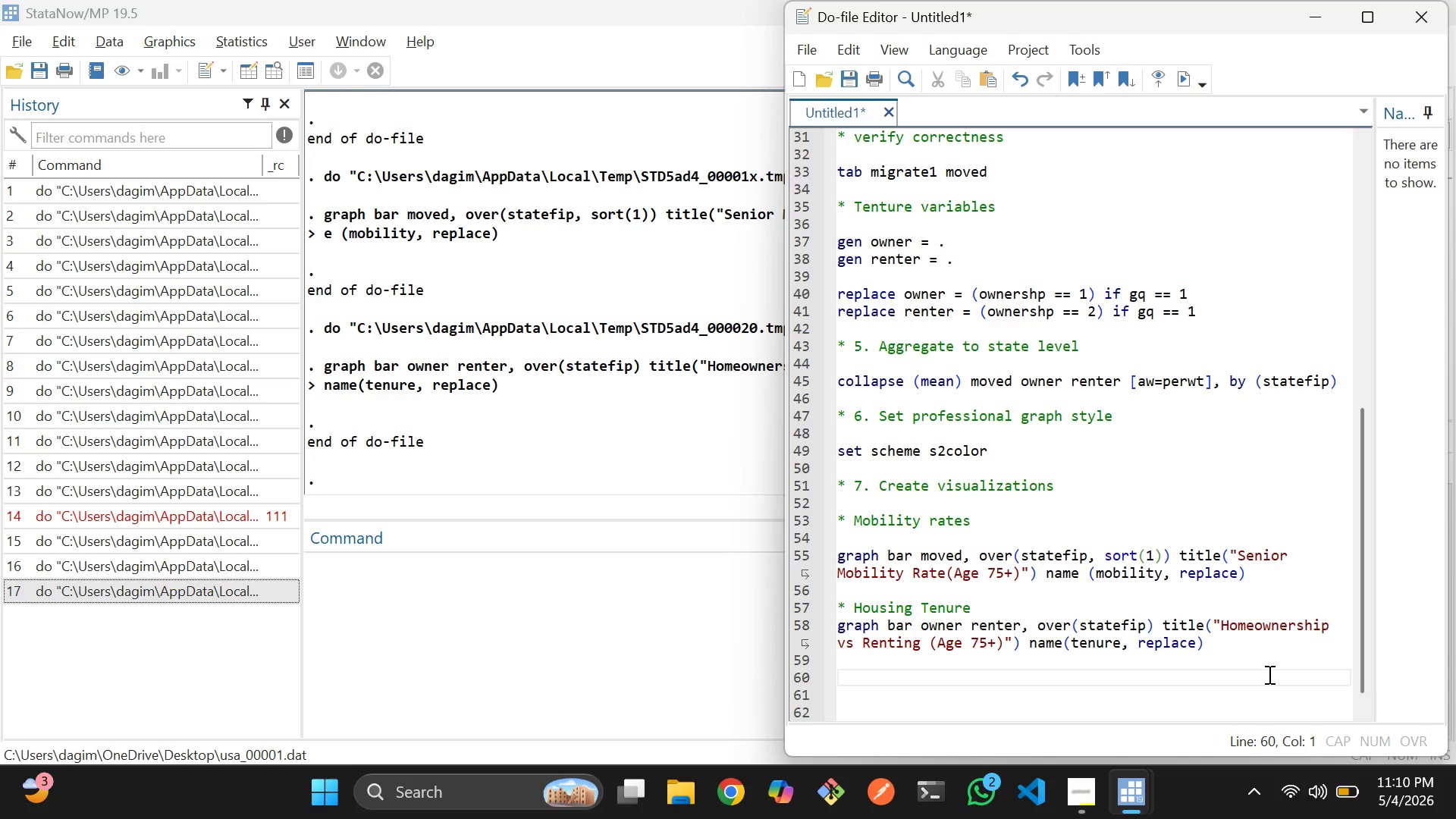 
type(*8)
 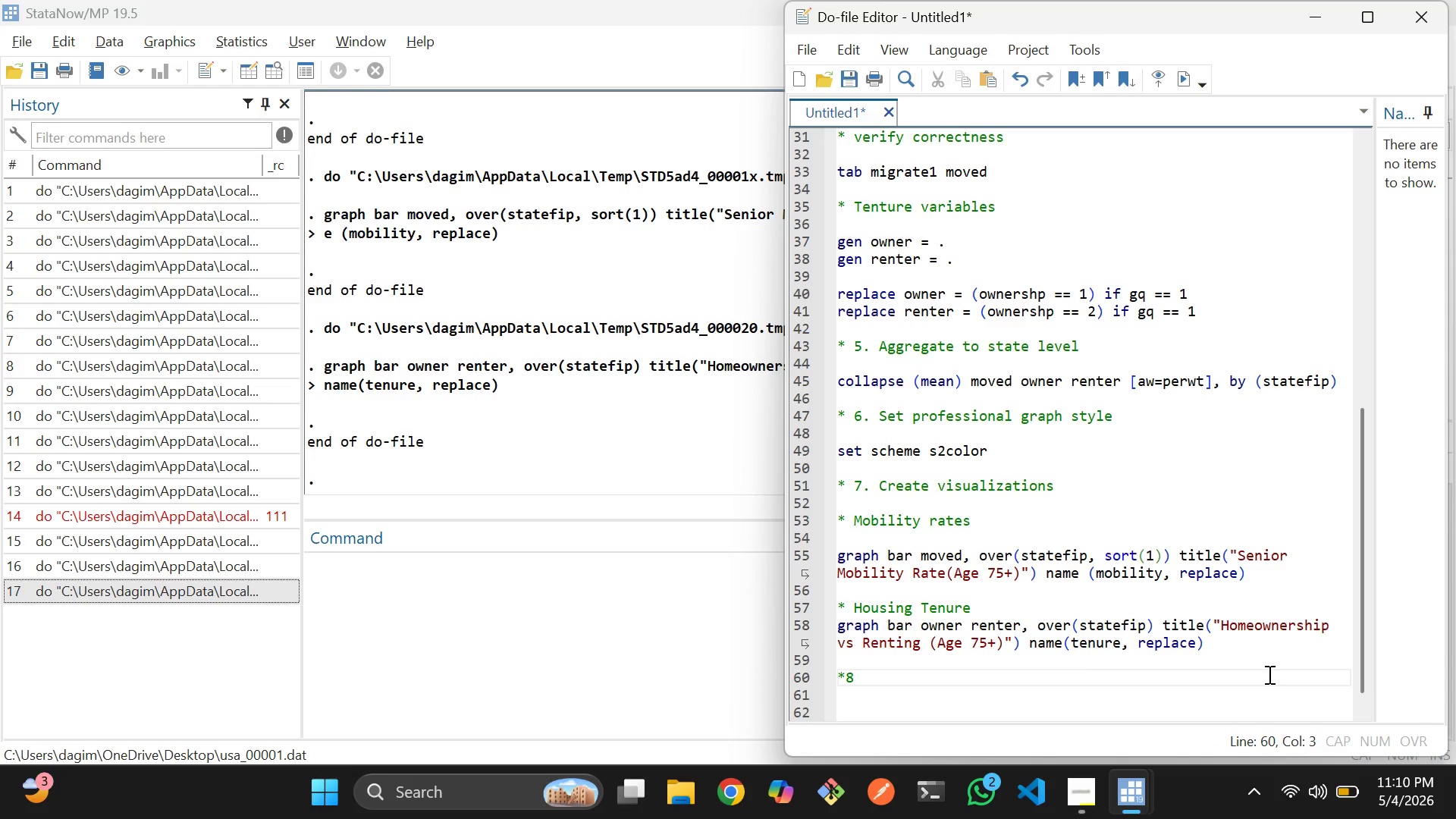 
key(ArrowLeft)
 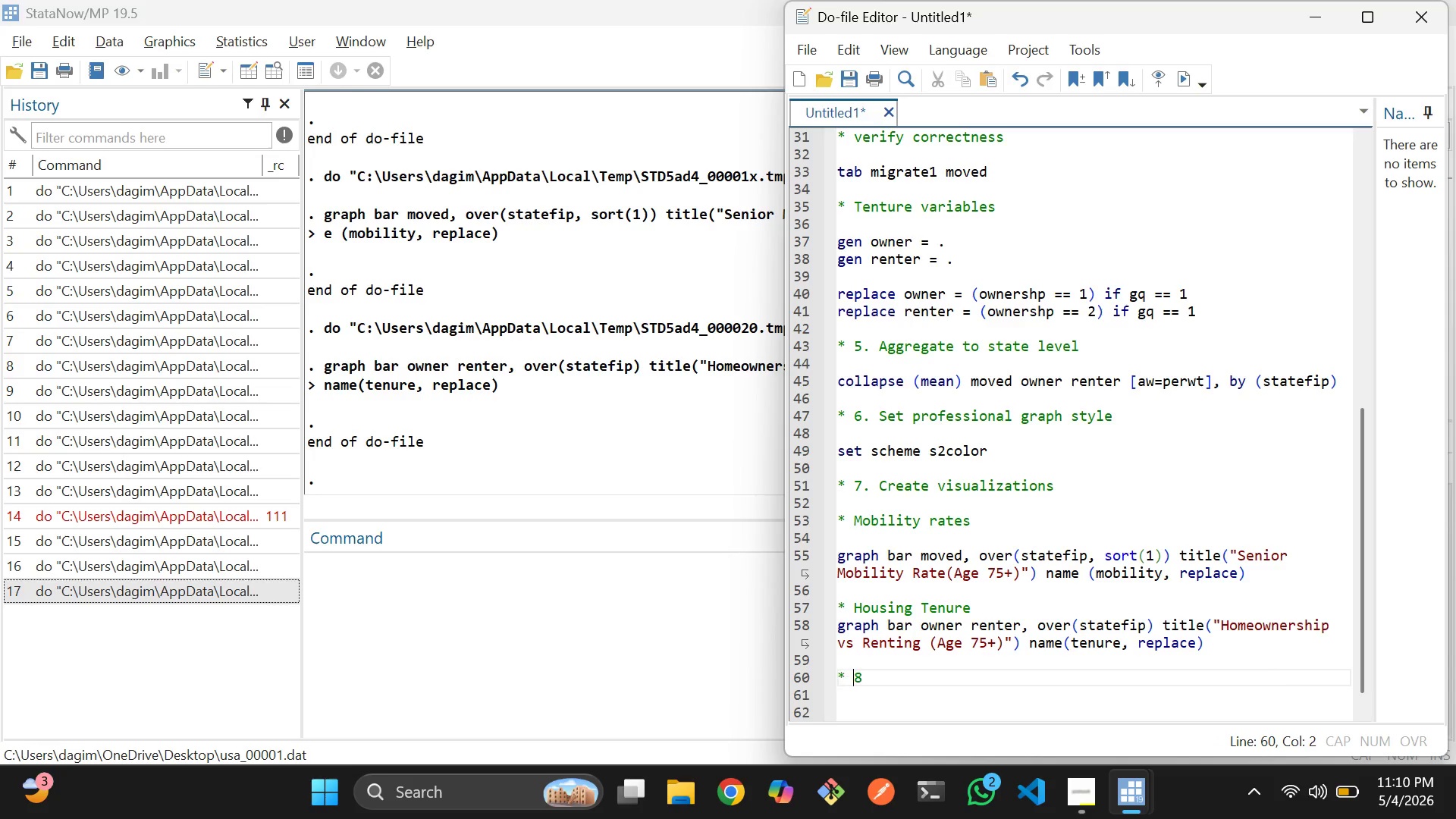 
key(Space)
 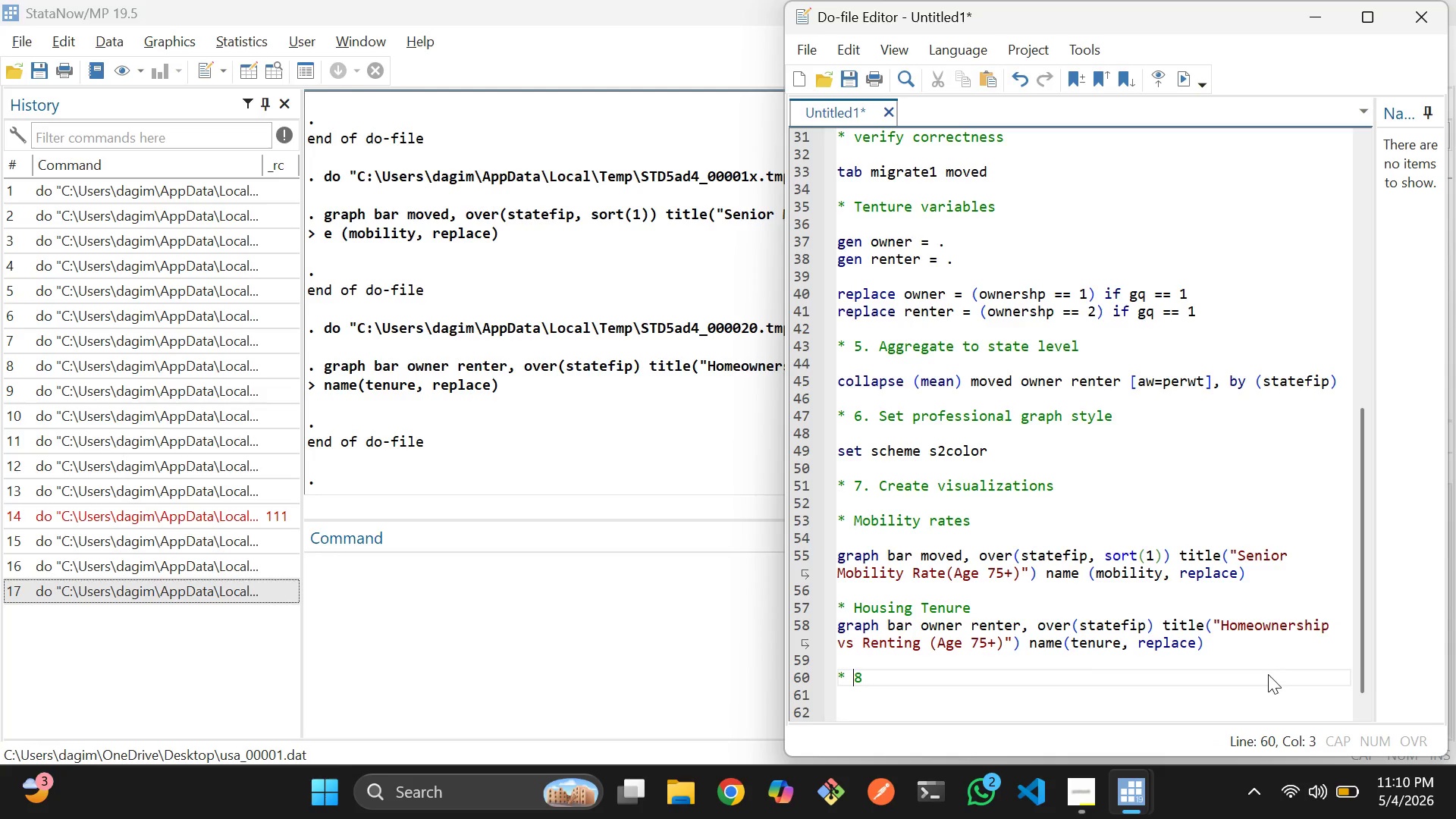 
key(ArrowRight)
 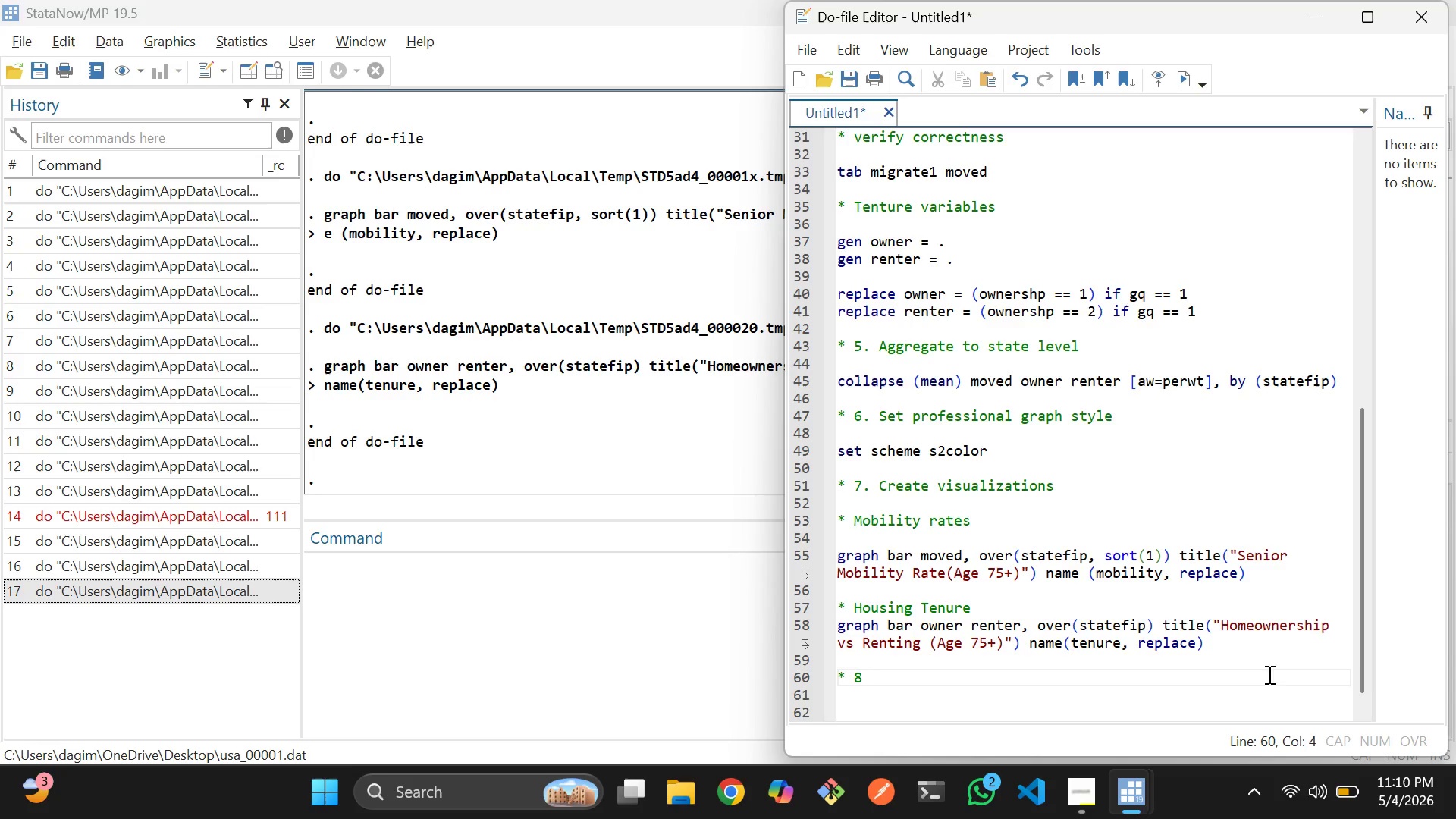 
type(. combined das)
key(Tab)
 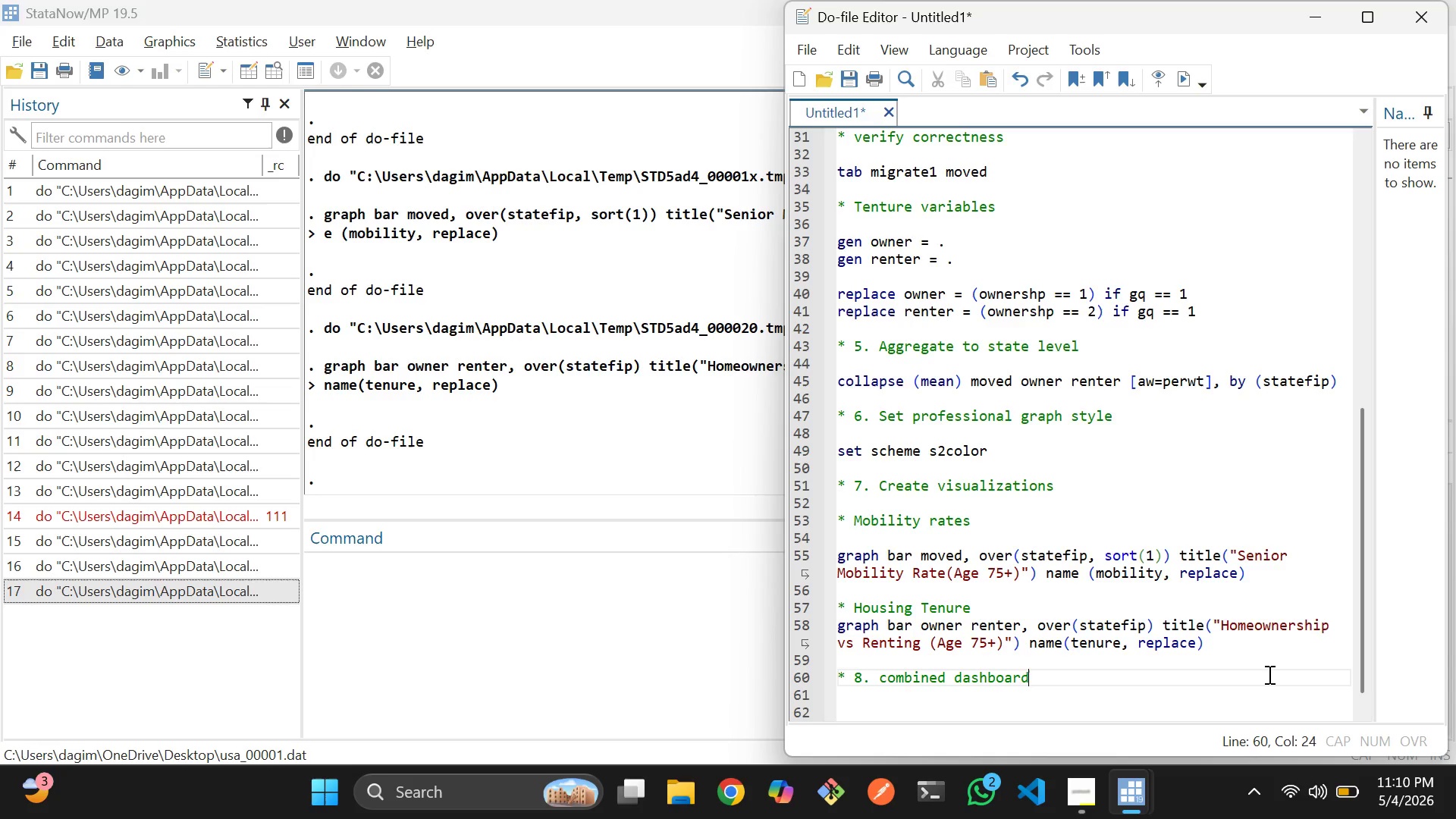 
key(Enter)
 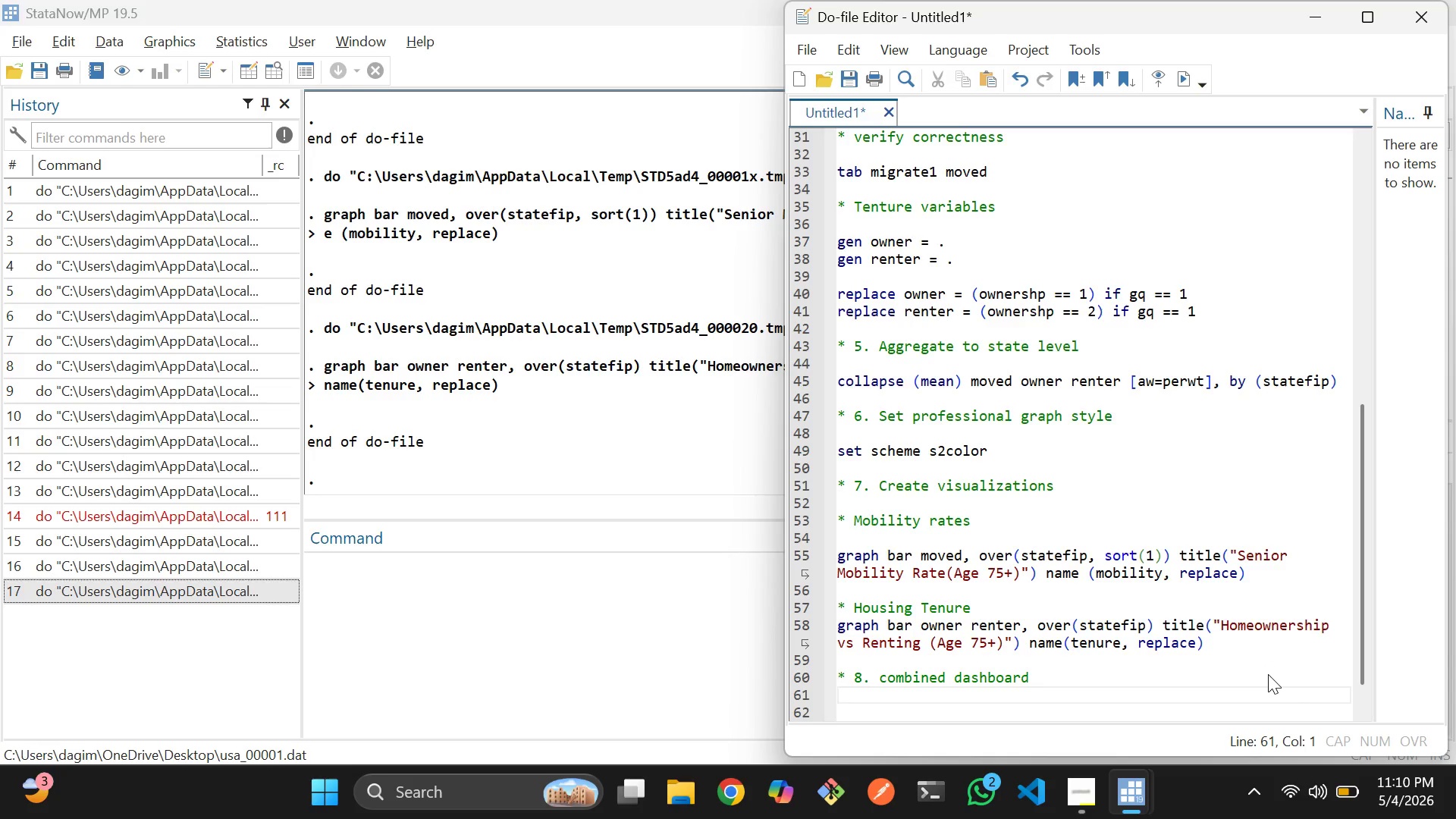 
key(Enter)
 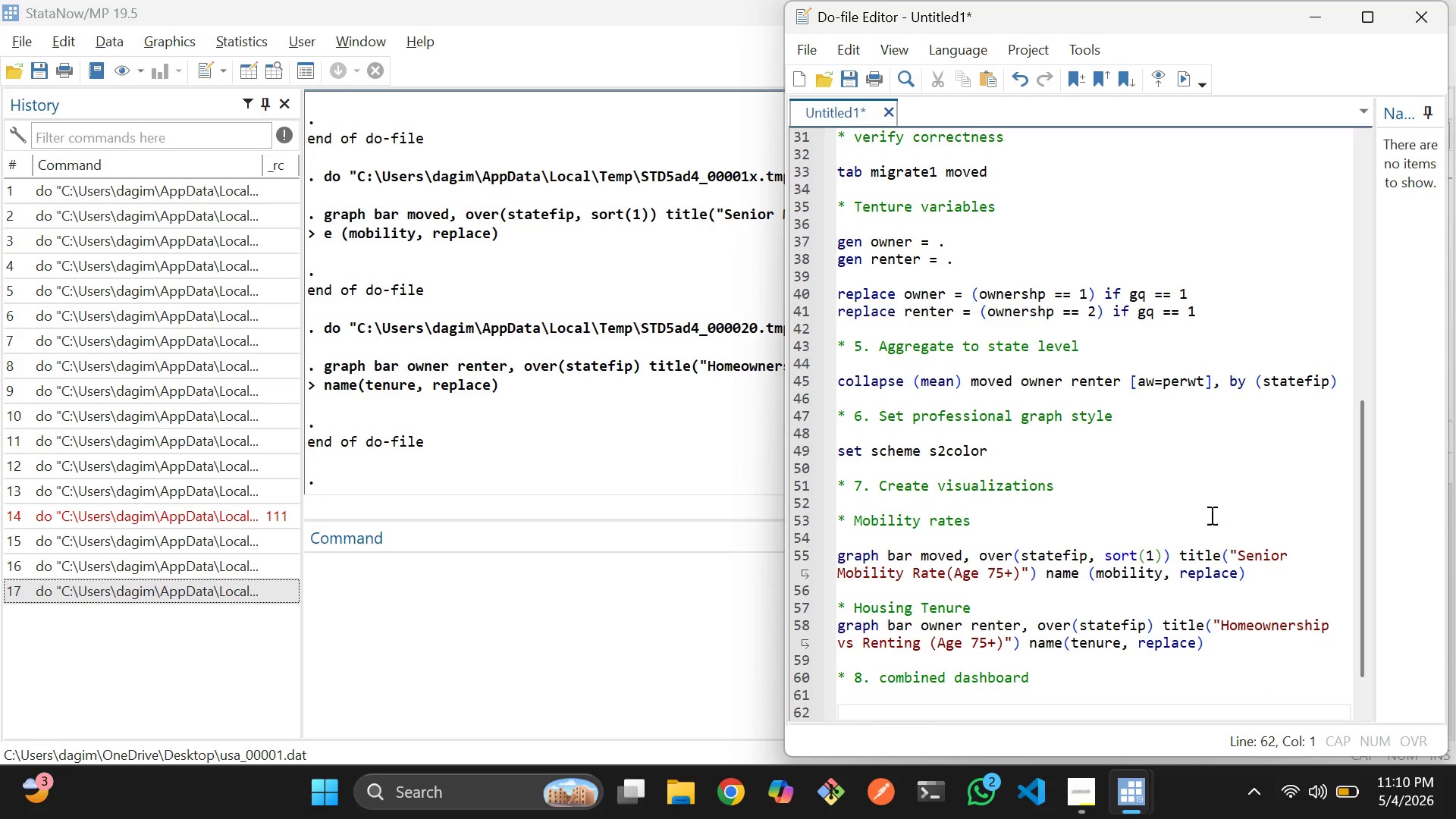 
scroll: coordinate [1188, 519], scroll_direction: down, amount: 3.0
 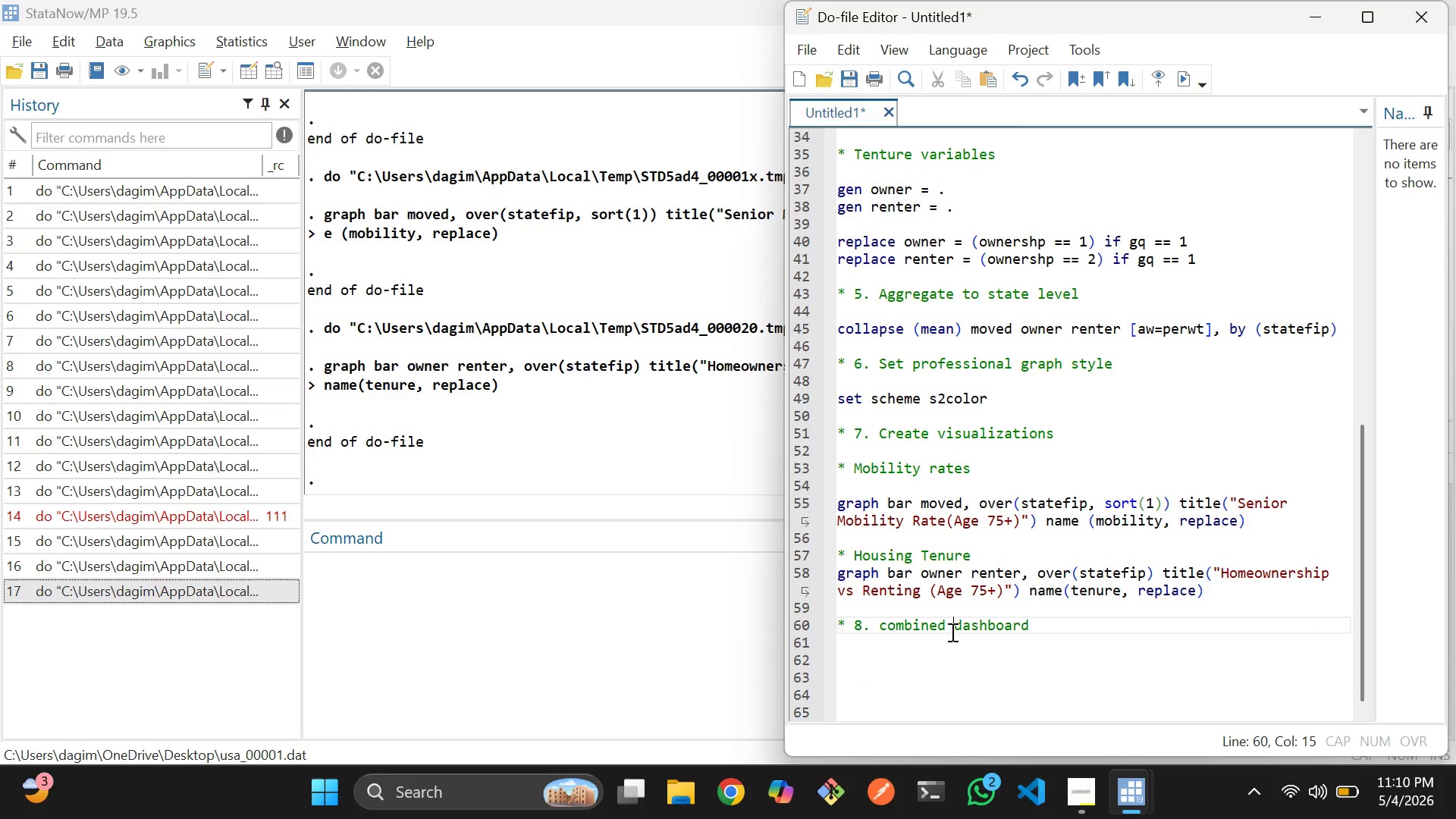 
key(ArrowLeft)
 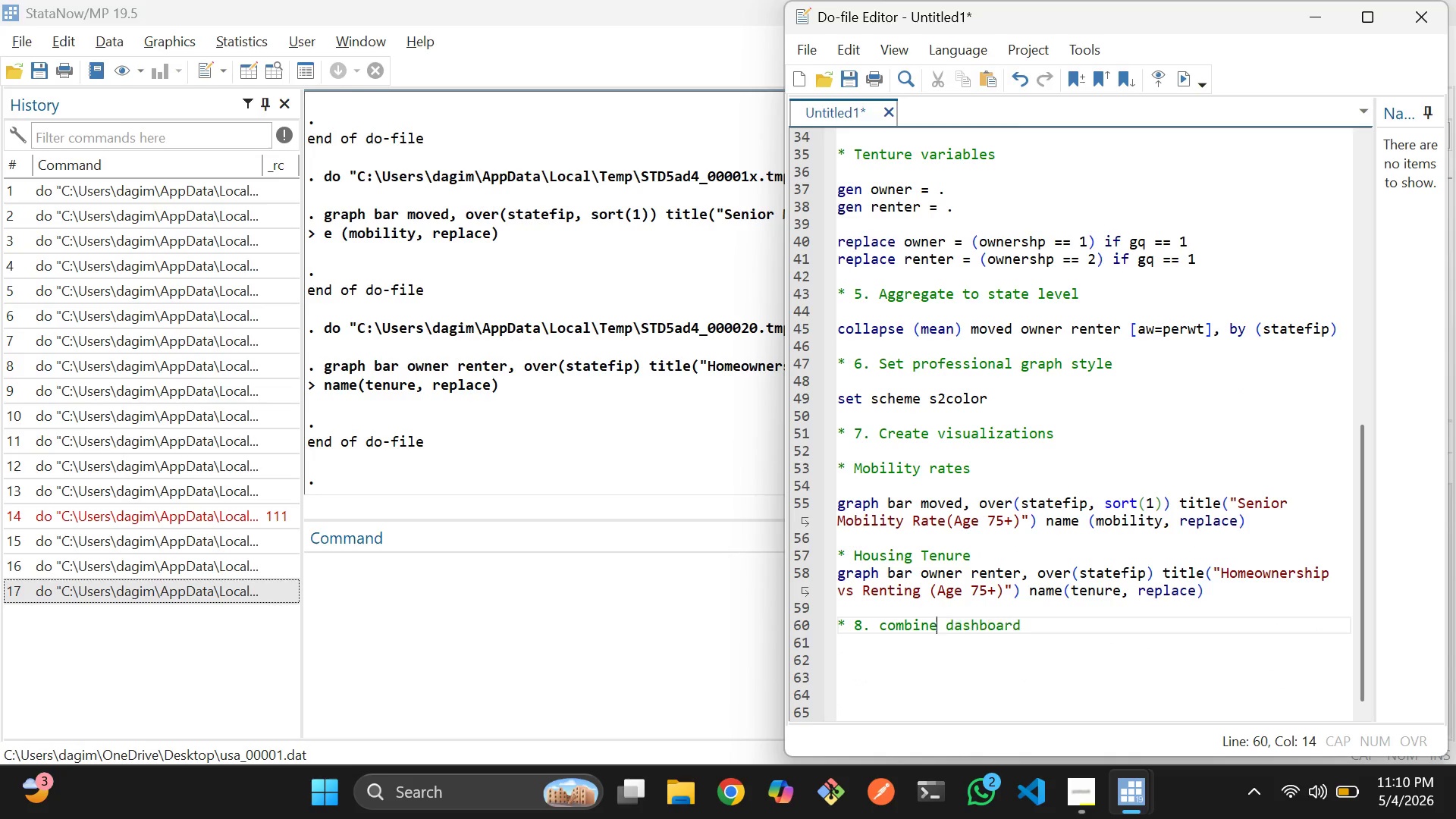 
key(Backspace)
 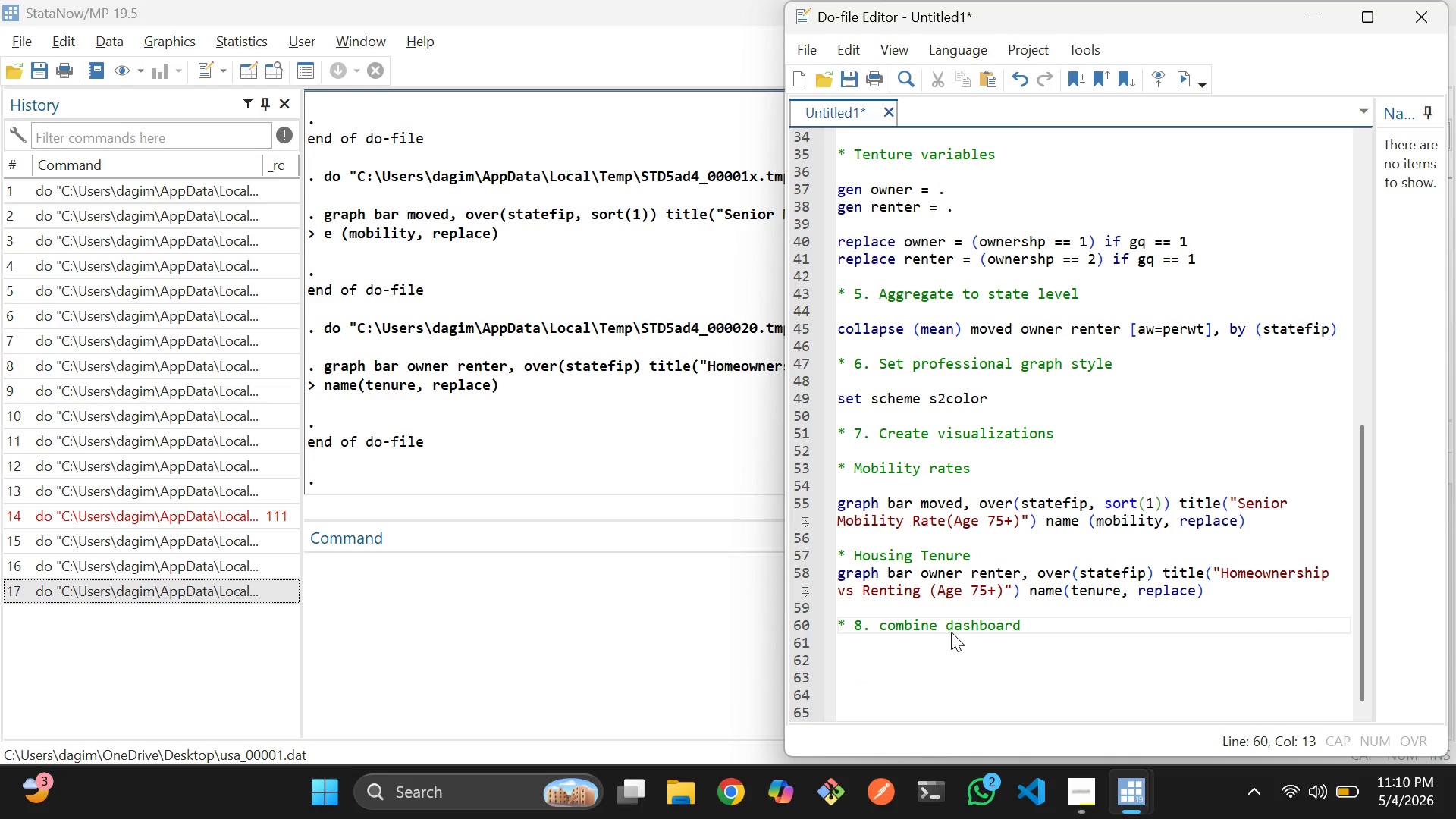 
key(ArrowDown)
 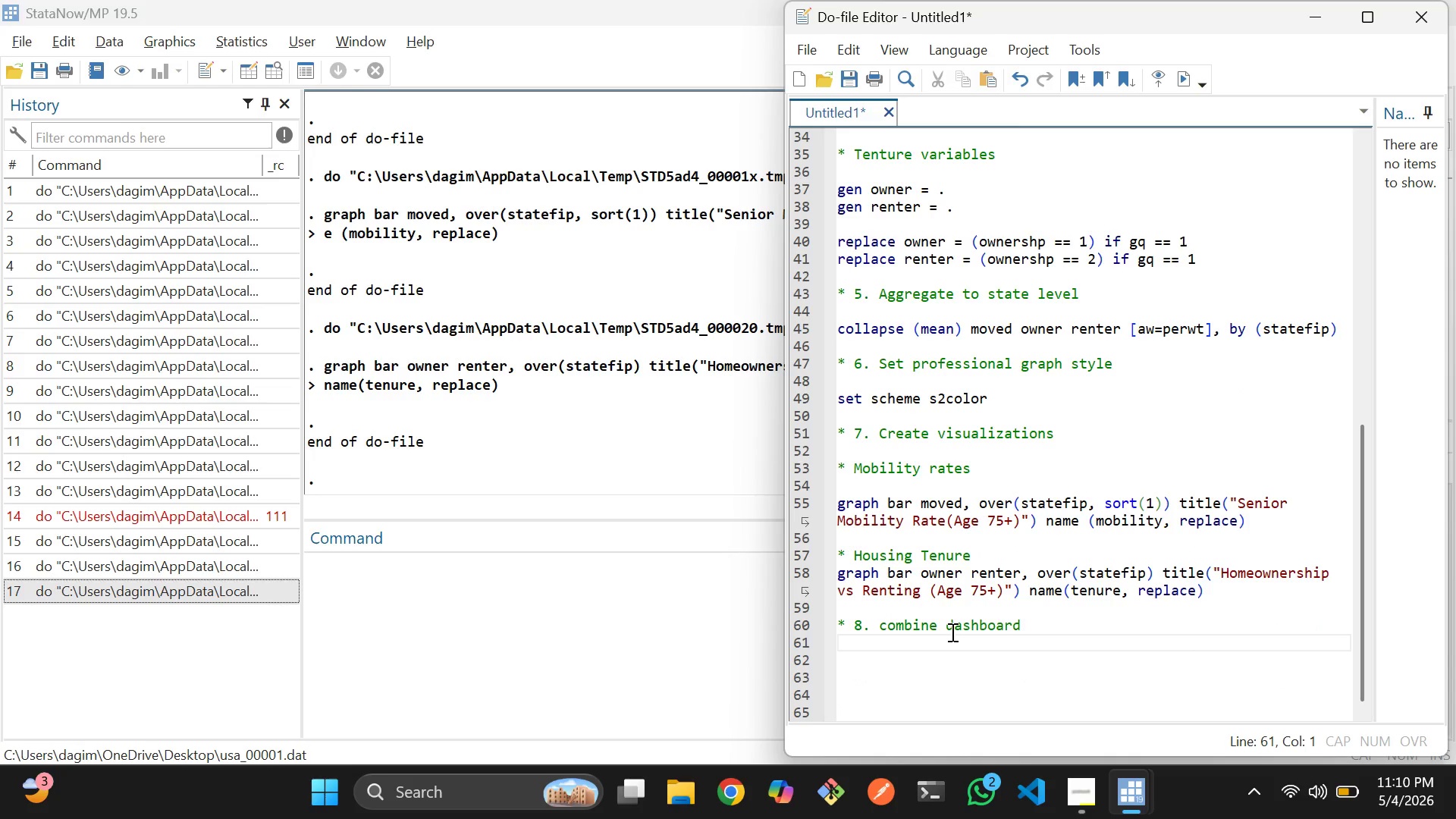 
key(ArrowDown)
 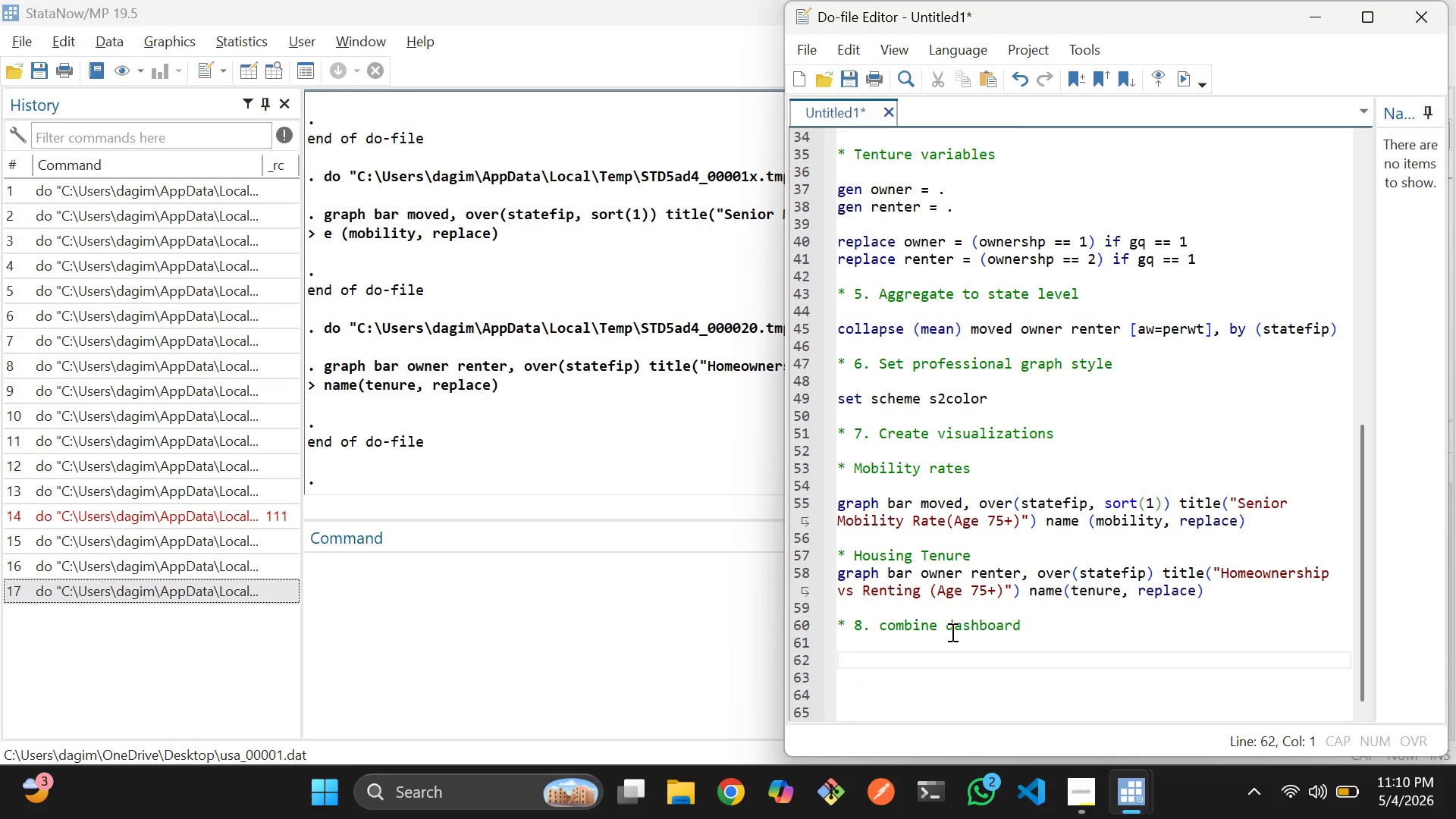 
key(ArrowUp)
 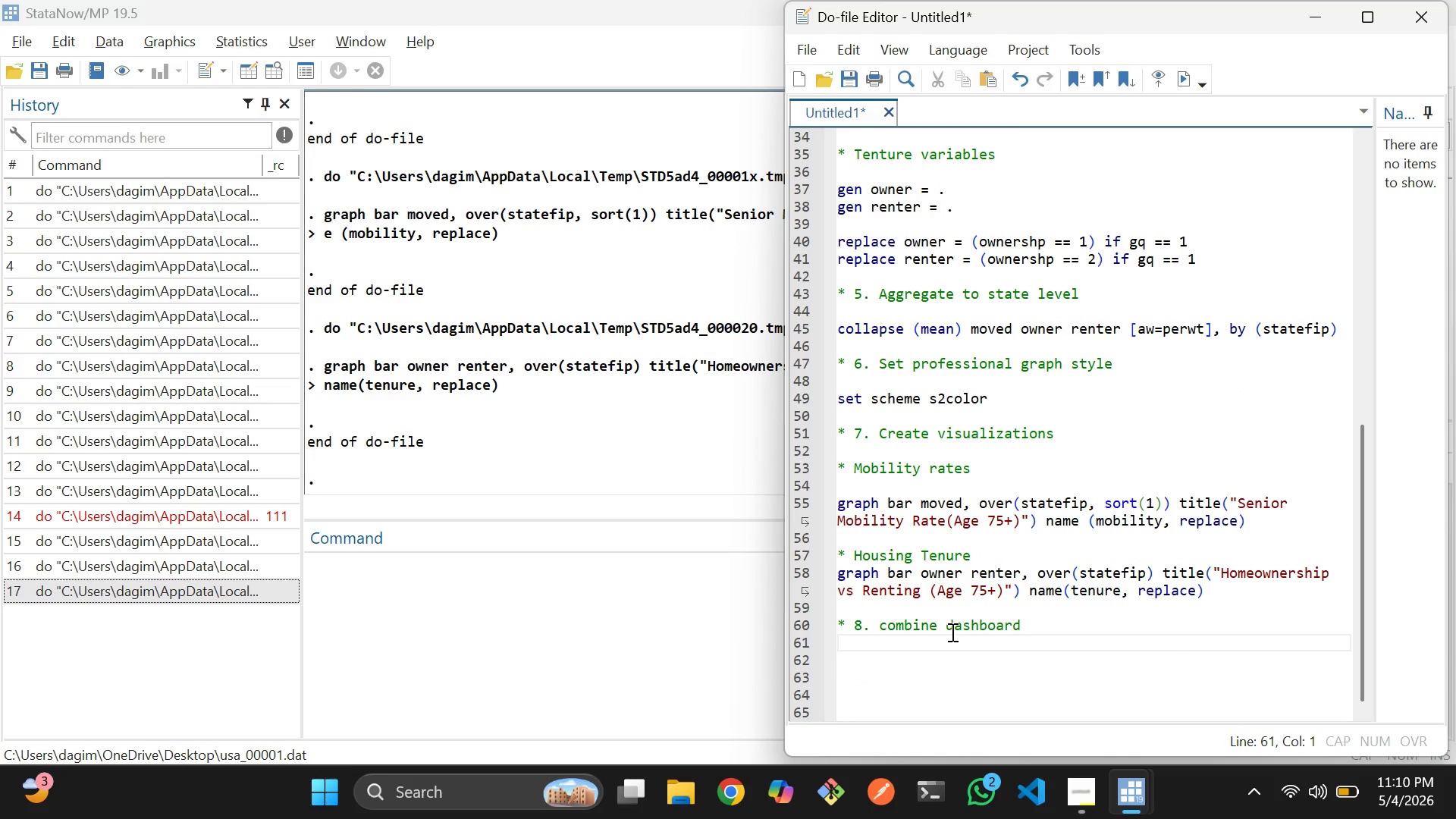 
type(graph com)
key(Tab)
type( mobil)
key(Tab)
type(ten)
key(Backspace)
key(Backspace)
key(Backspace)
type( ten)
key(Tab)
type(, cols(2)
 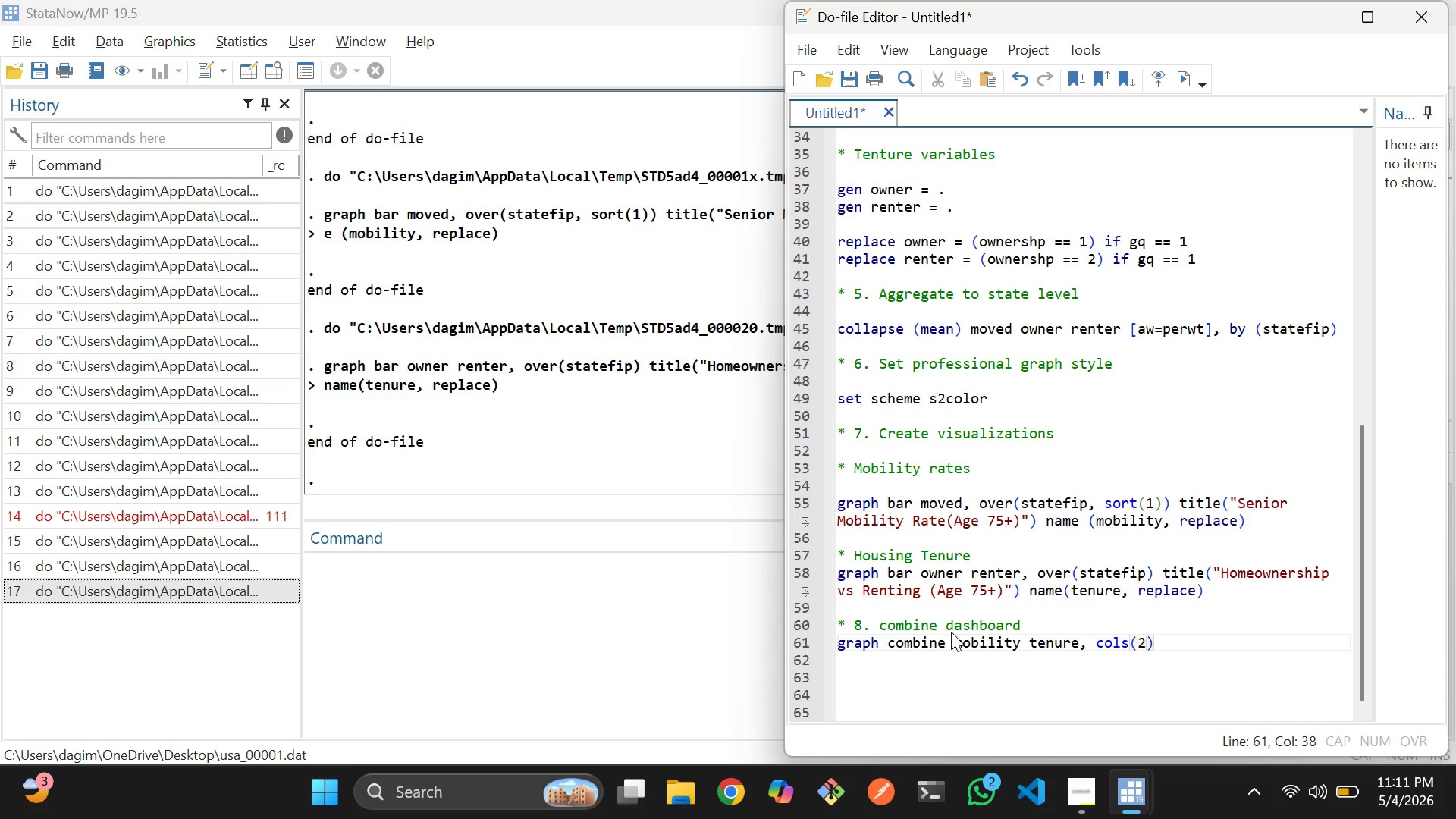 
key(ArrowRight)
 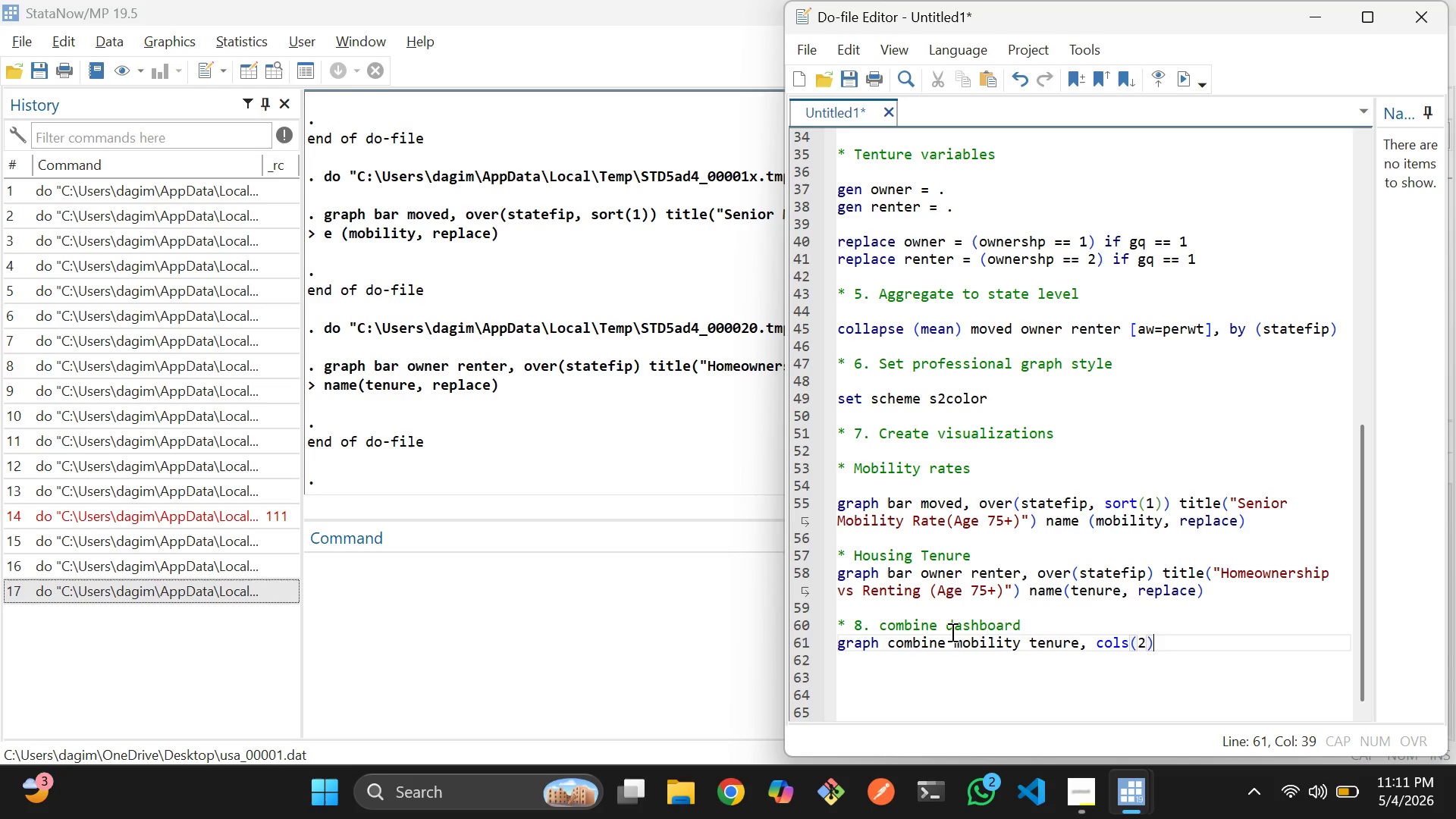 
type( title ()
 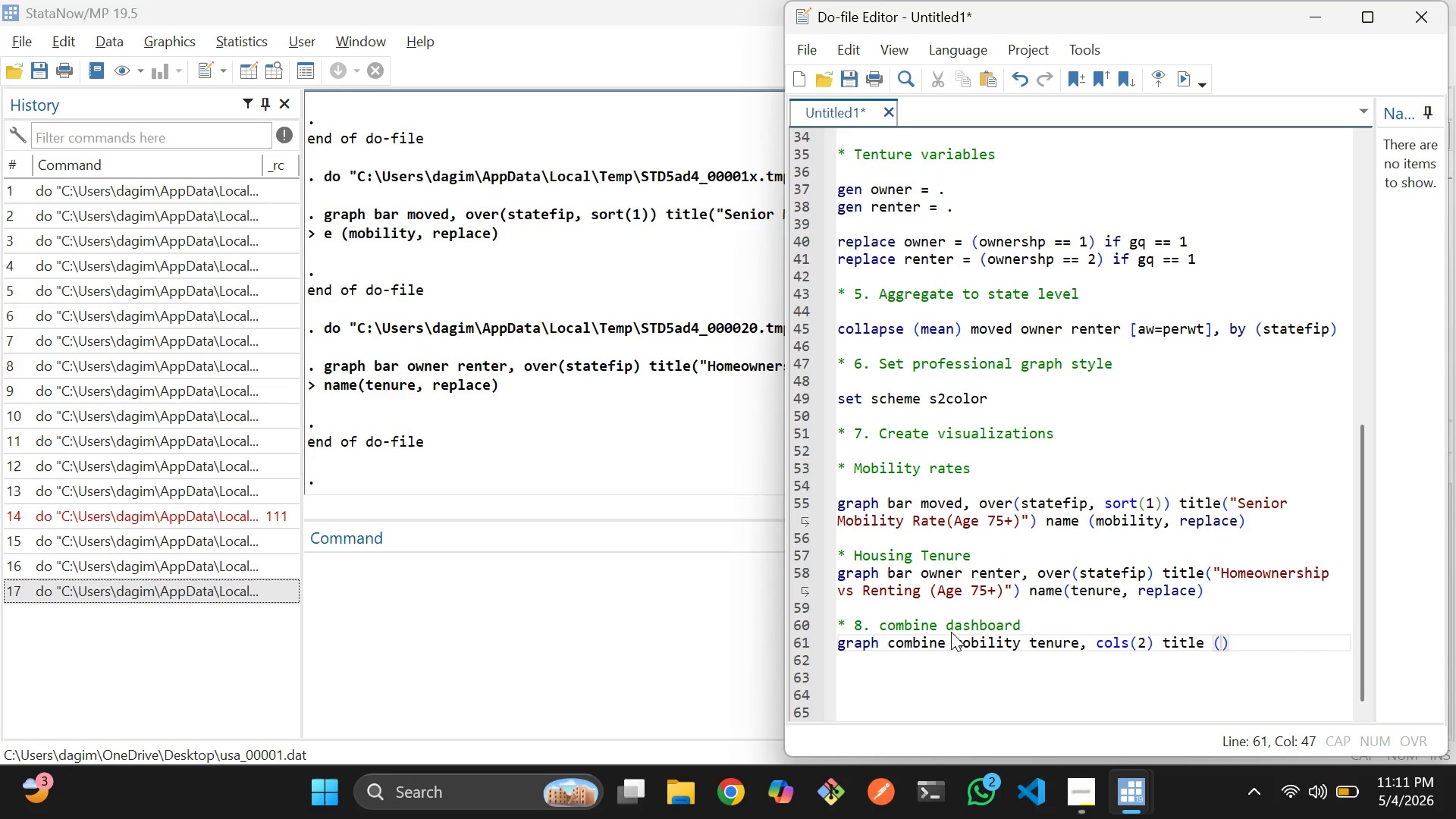 
type("RE)
key(Backspace)
type(egional Senior Downsii)
key(Backspace)
type(zing )
 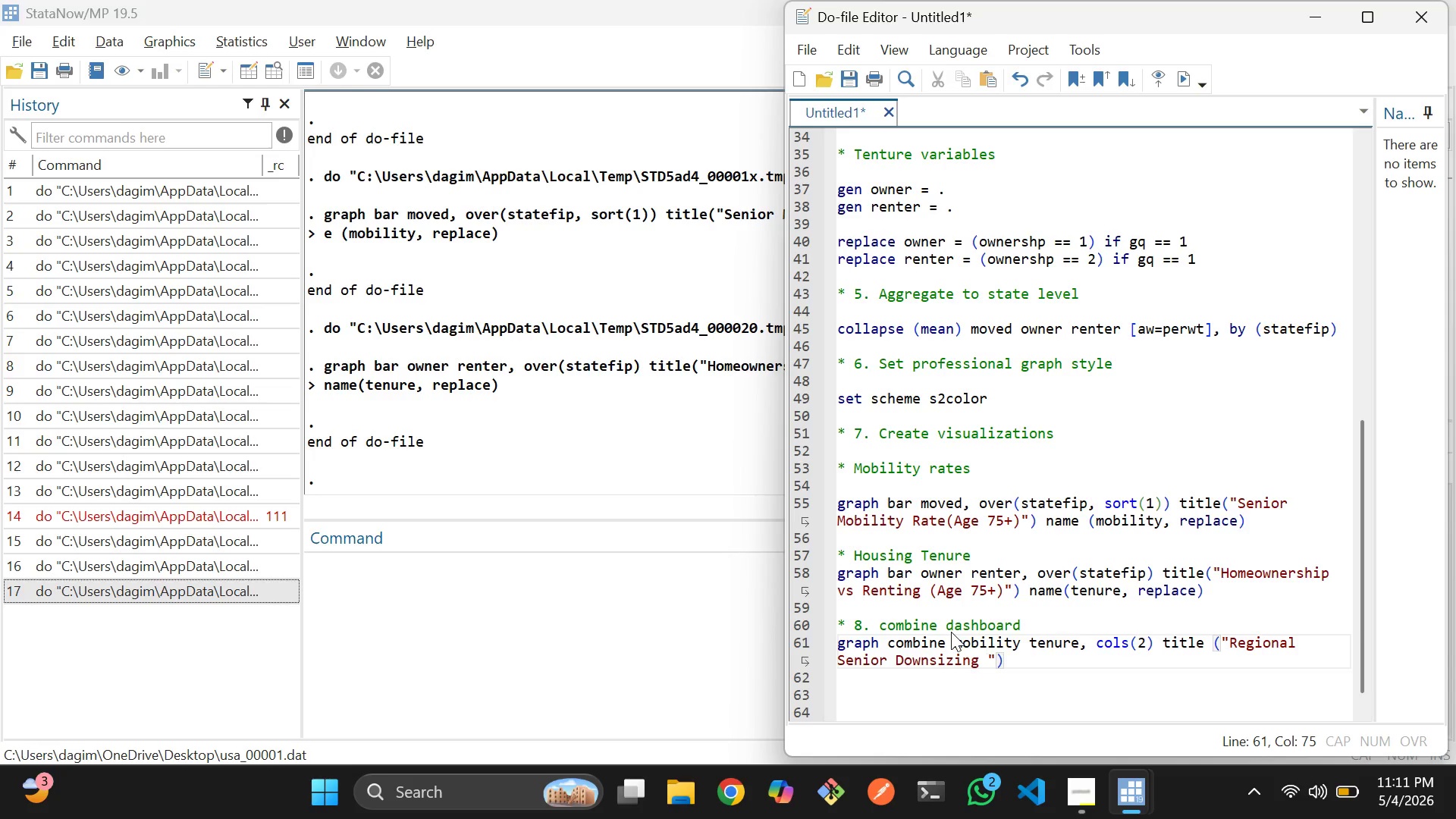 
hold_key(key=ShiftLeft, duration=0.56)
 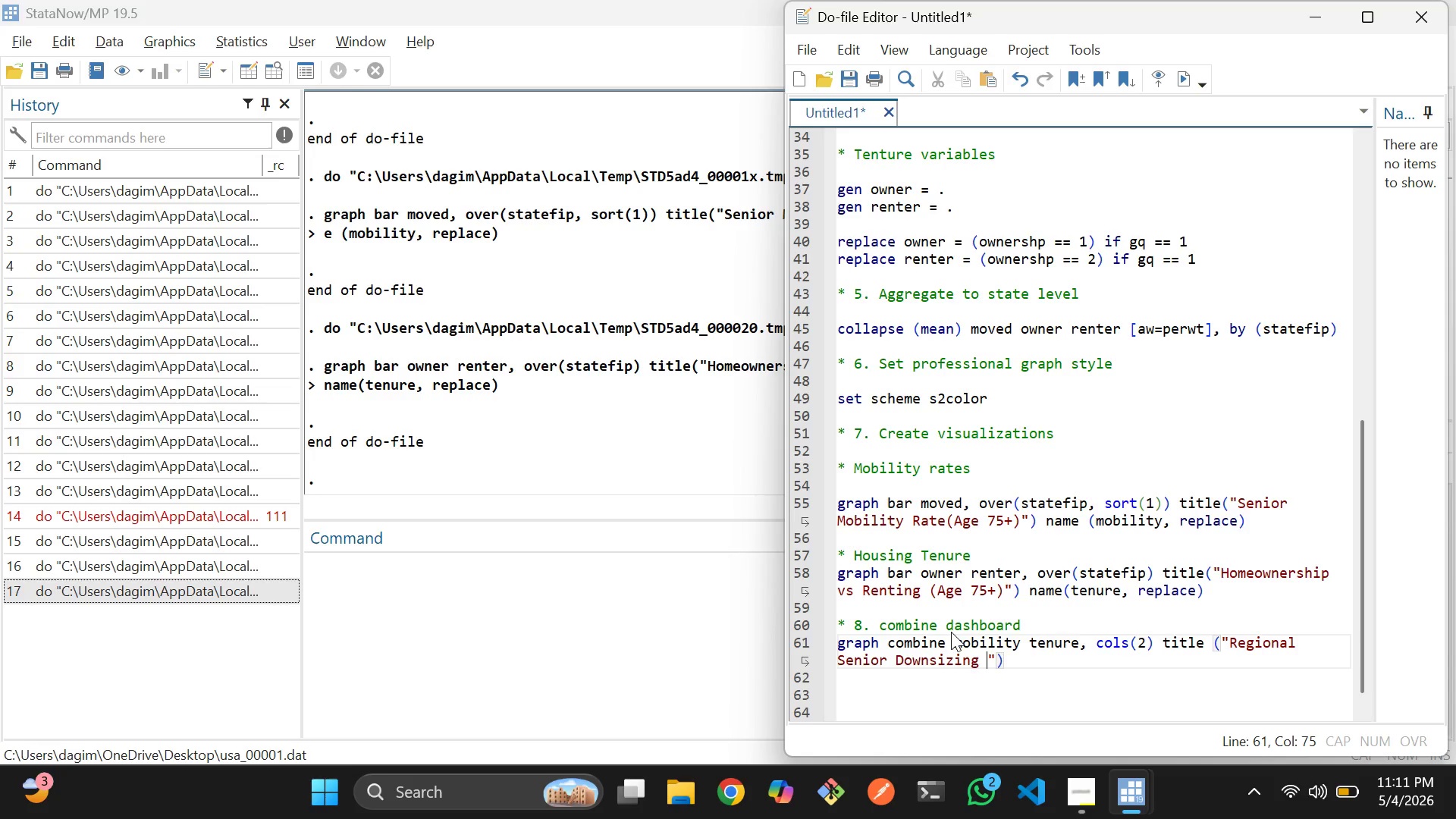 
hold_key(key=ShiftLeft, duration=0.34)
 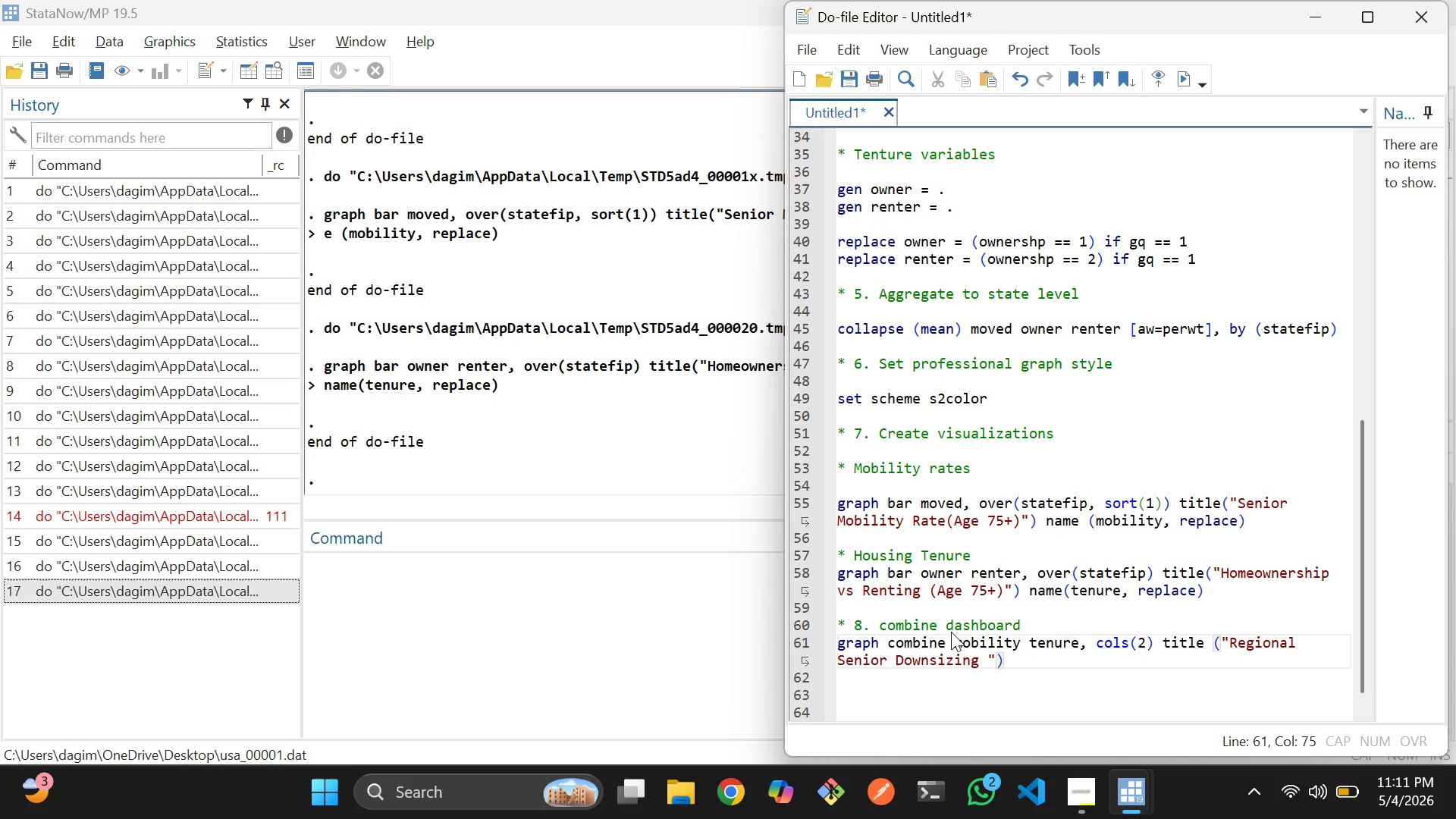 
type(Dashboe)
key(Backspace)
type(ard)
 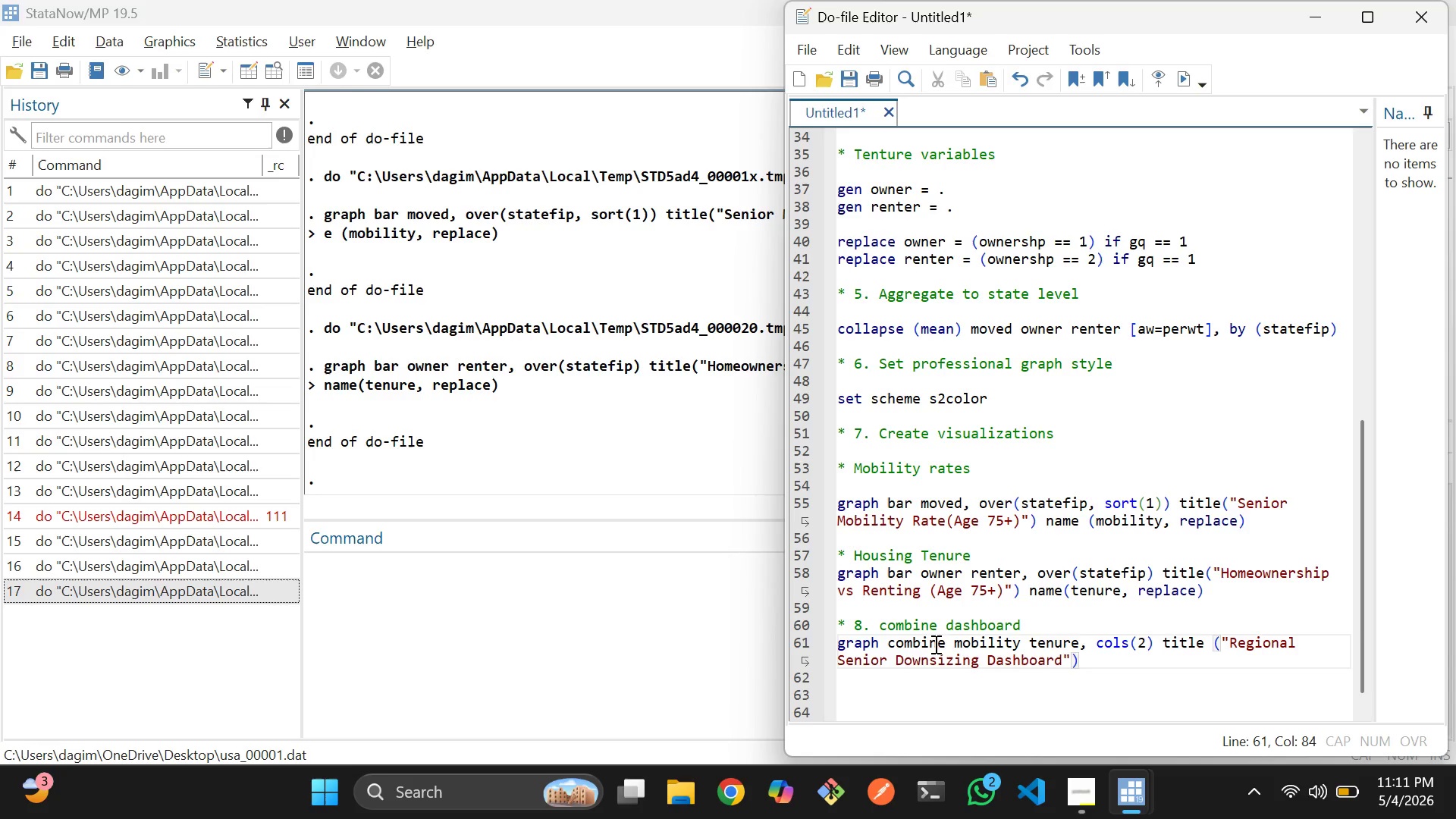 
wait(5.06)
 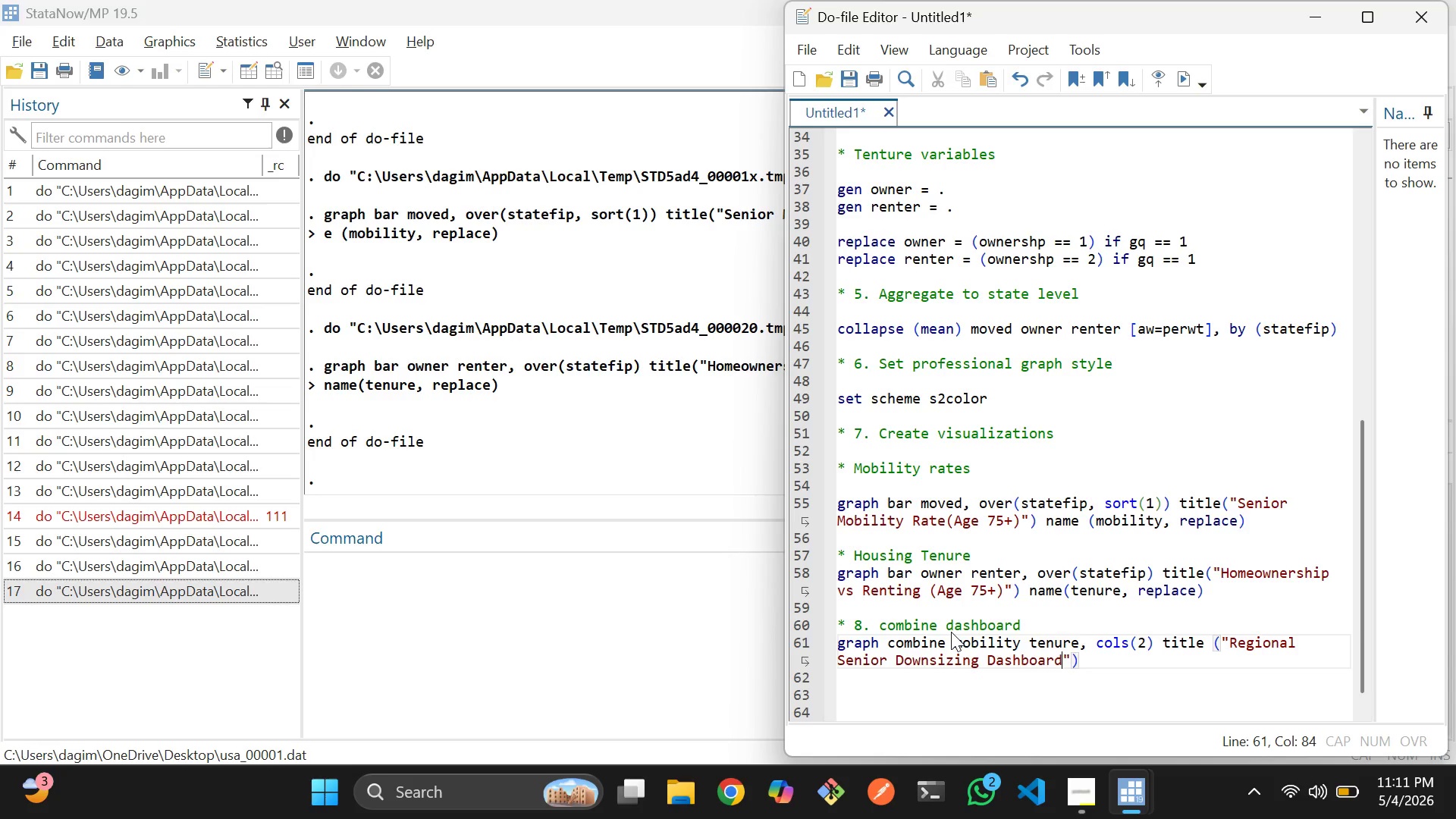 
left_click_drag(start_coordinate=[1103, 663], to_coordinate=[841, 646])
 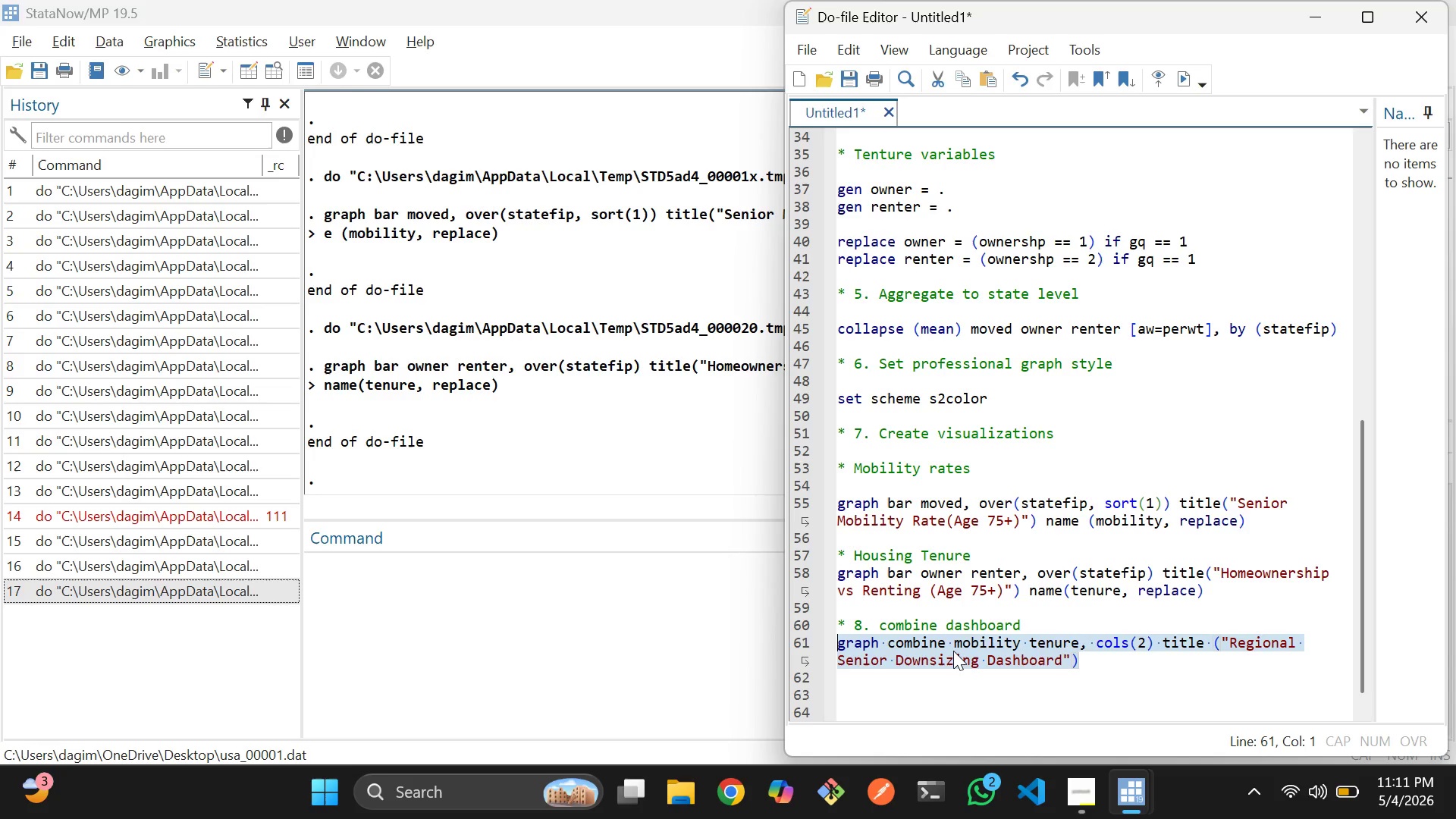 
key(Control+D)
 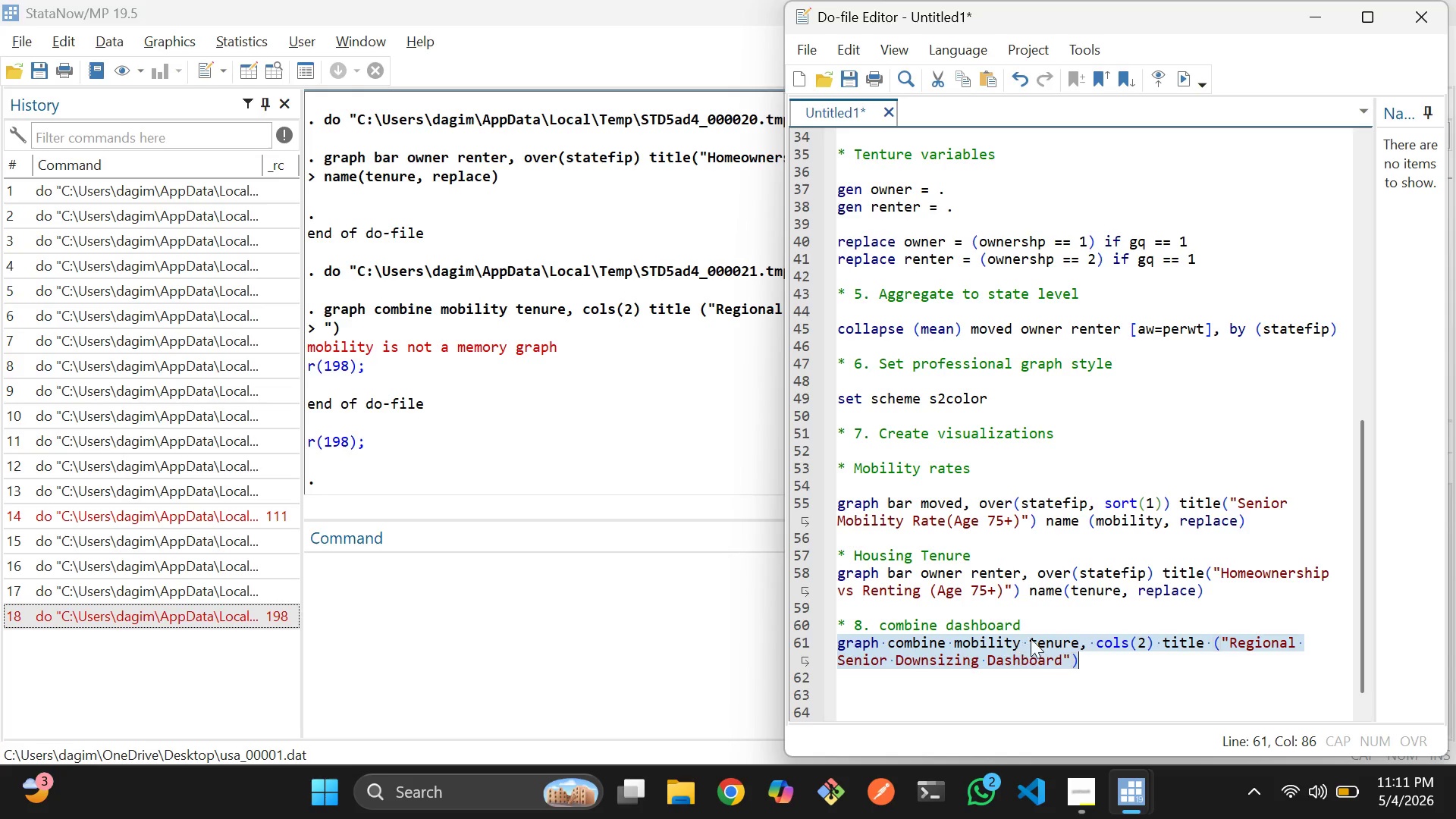 
left_click([1041, 633])
 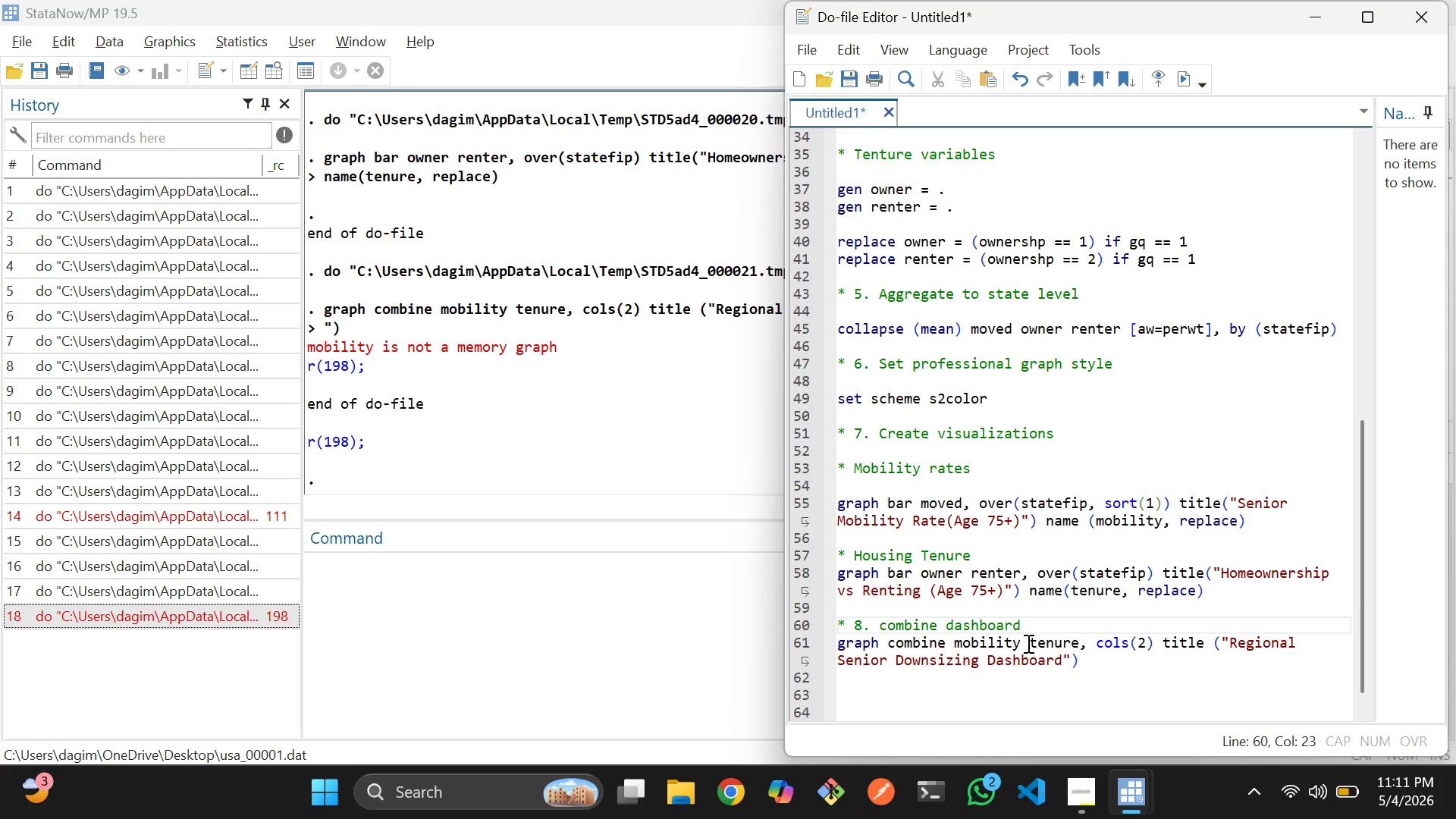 
left_click([1027, 643])
 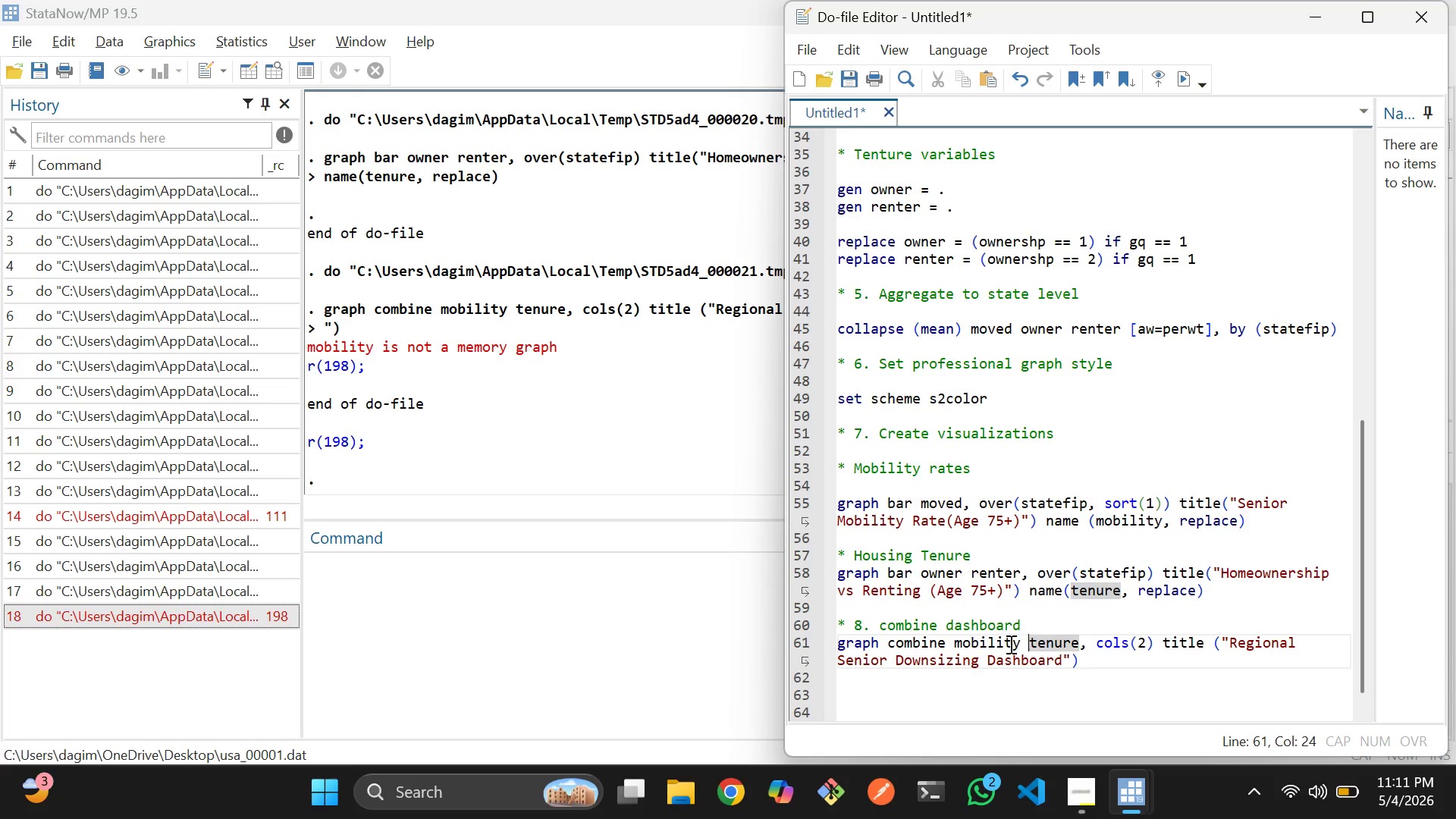 
left_click([1009, 644])
 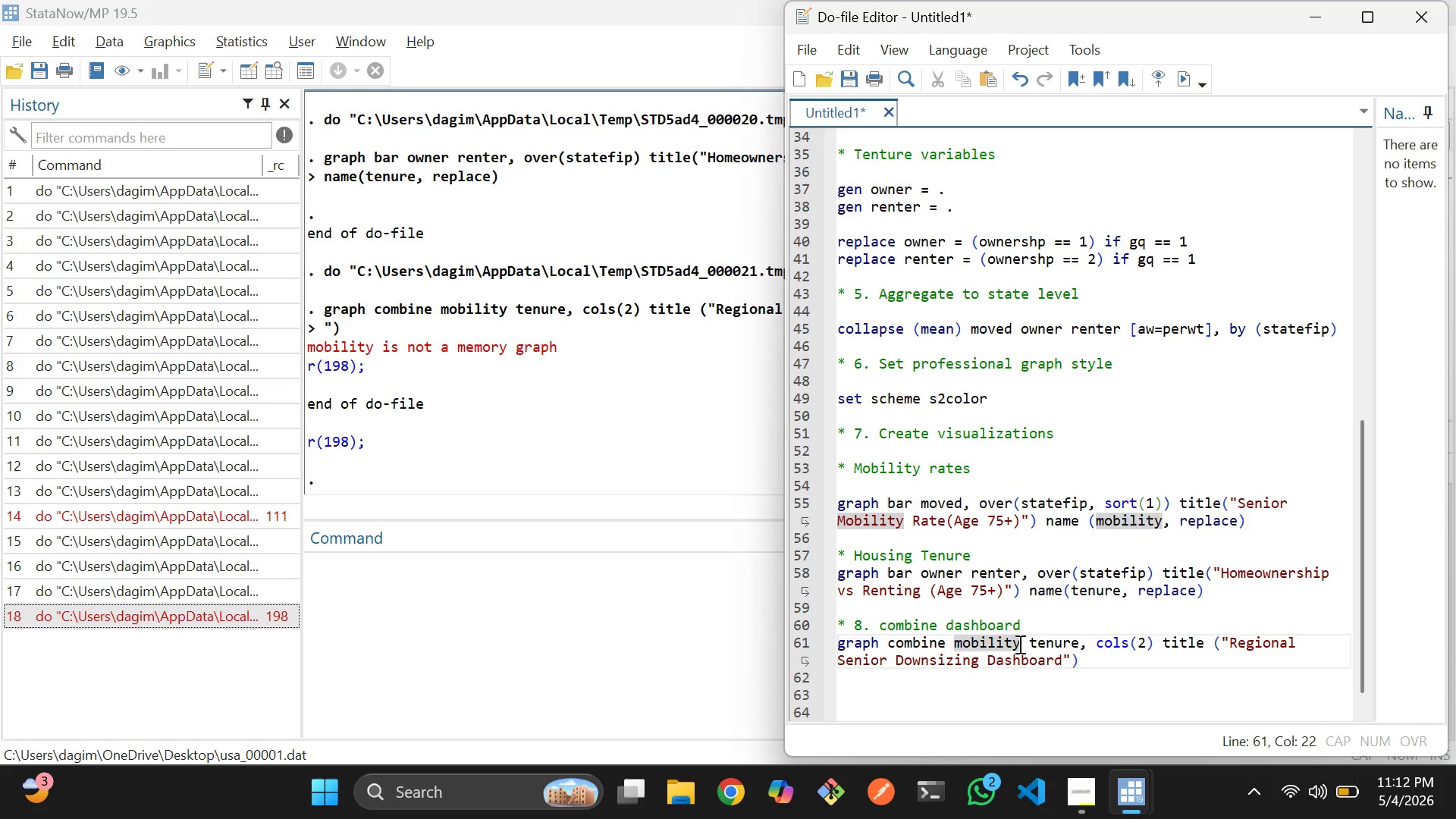 
left_click([1030, 645])
 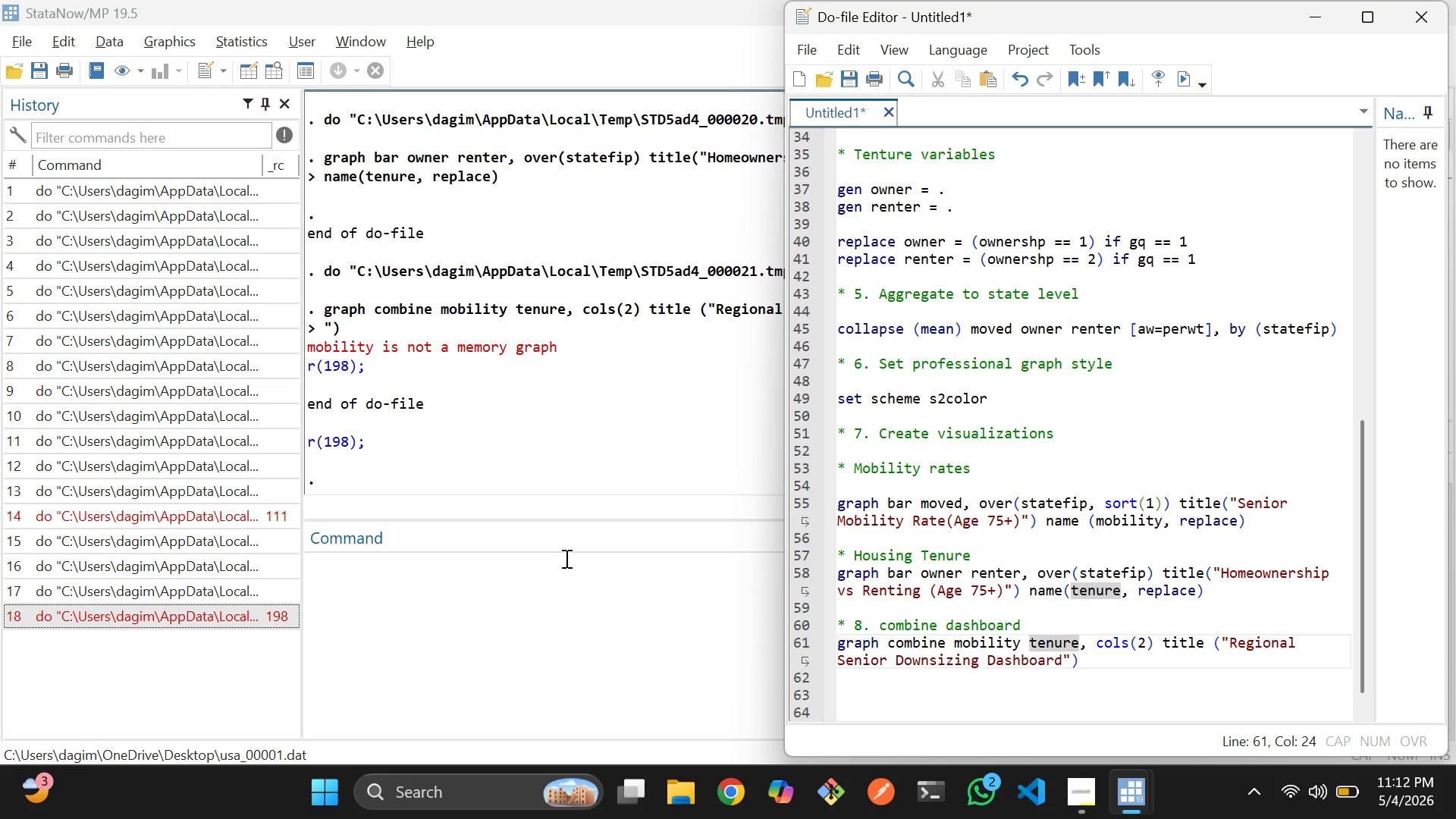 
wait(35.48)
 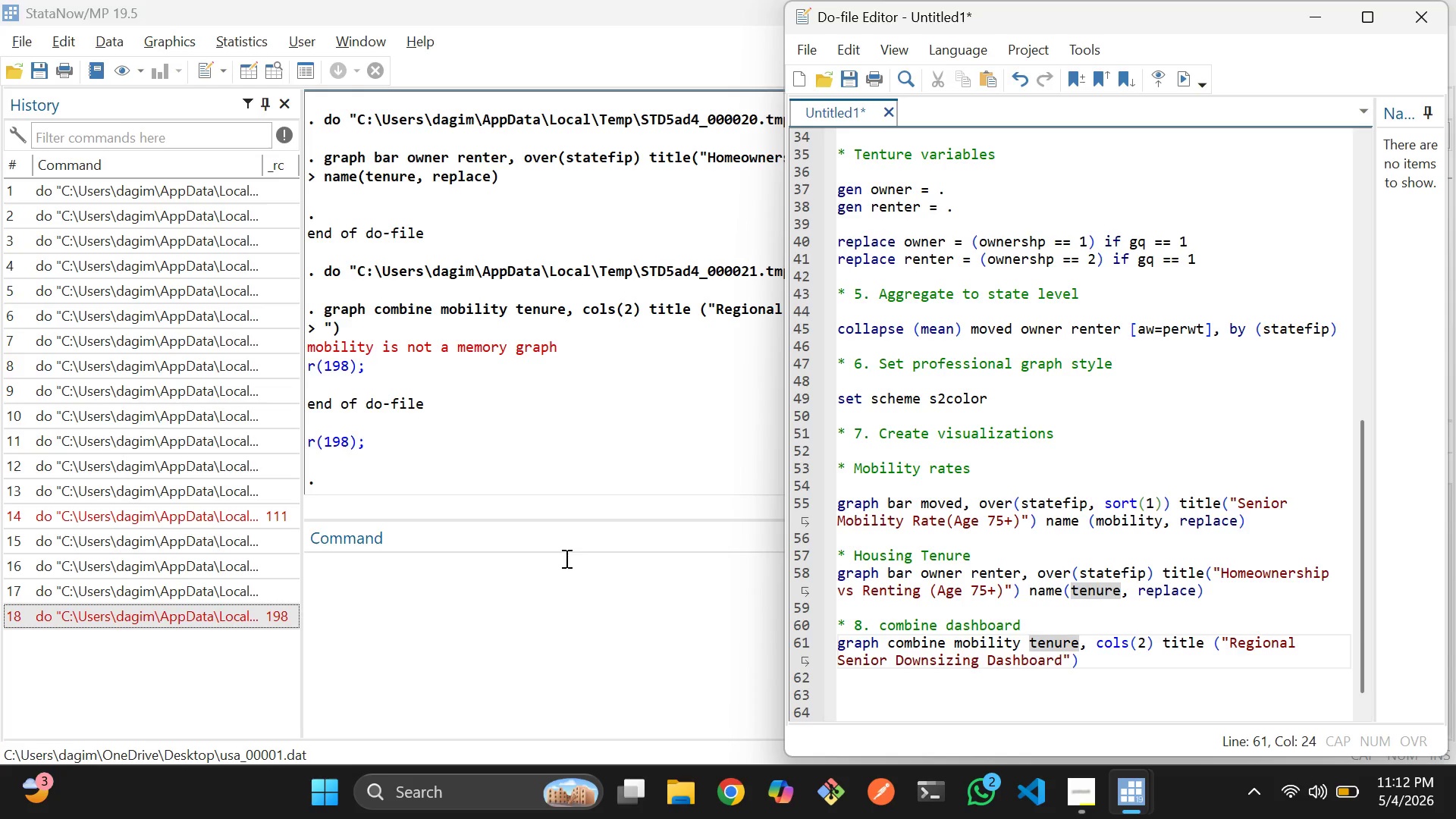 
left_click([1101, 605])
 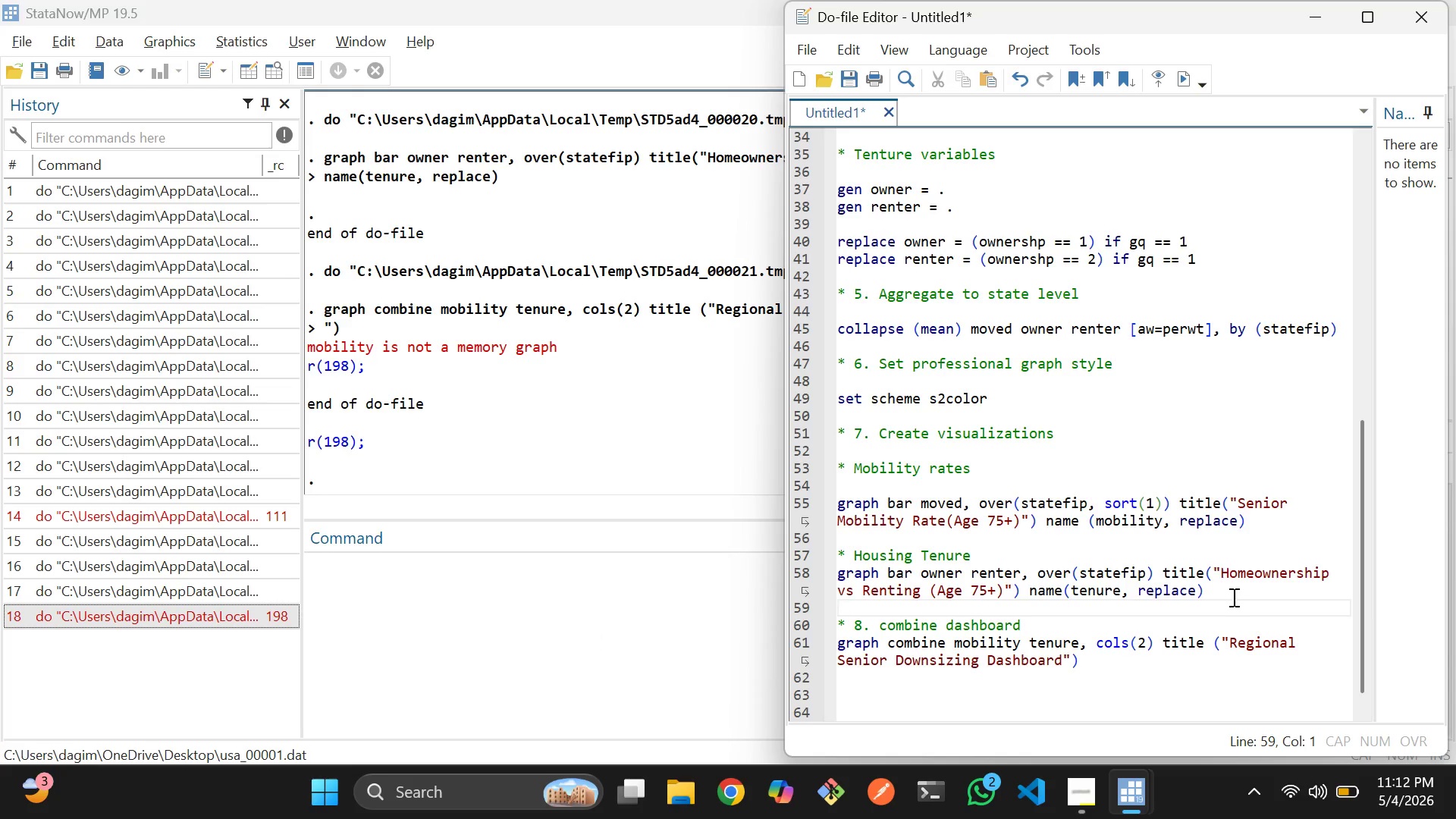 
left_click_drag(start_coordinate=[1232, 597], to_coordinate=[837, 503])
 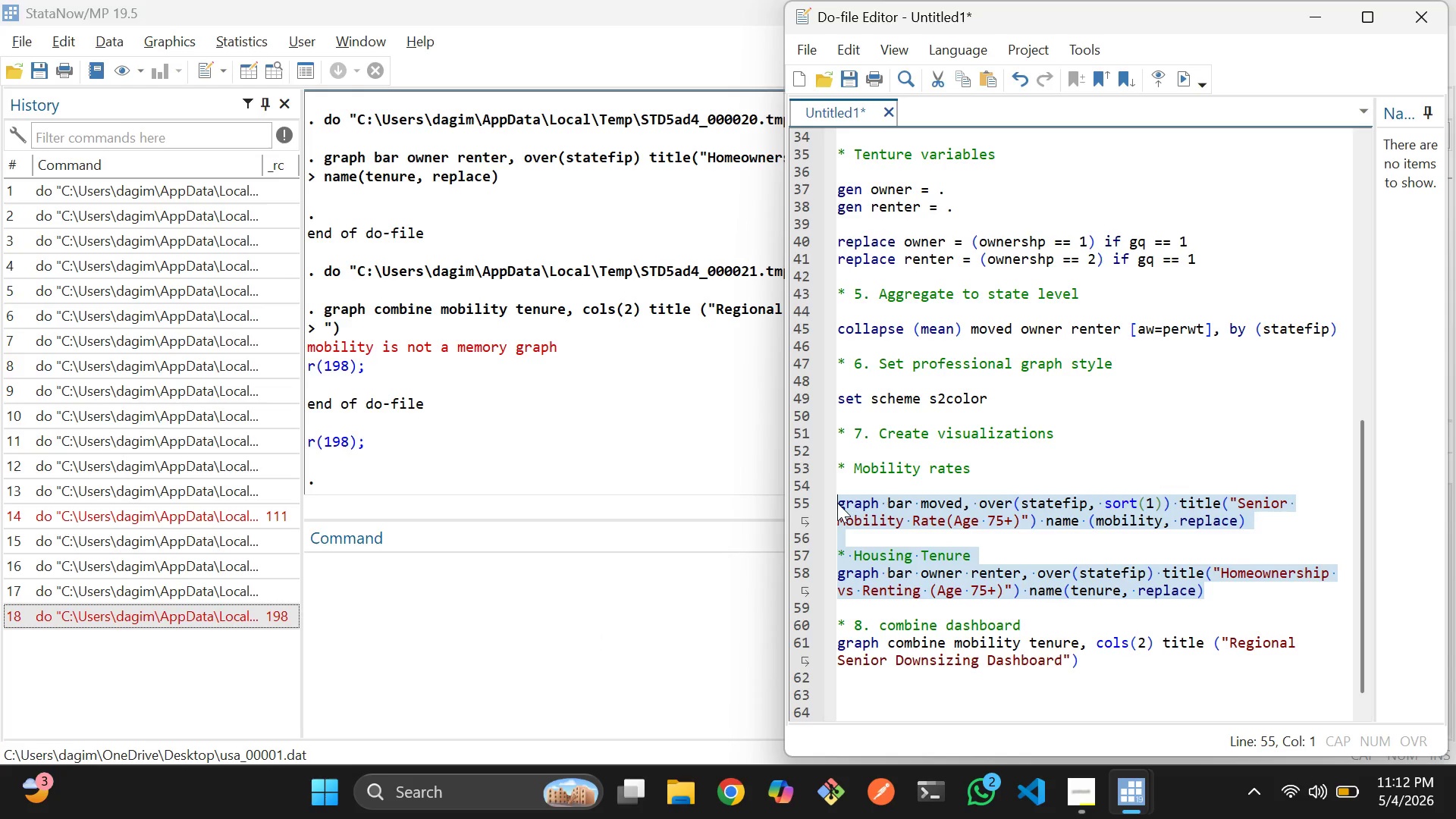 
key(Control+D)
 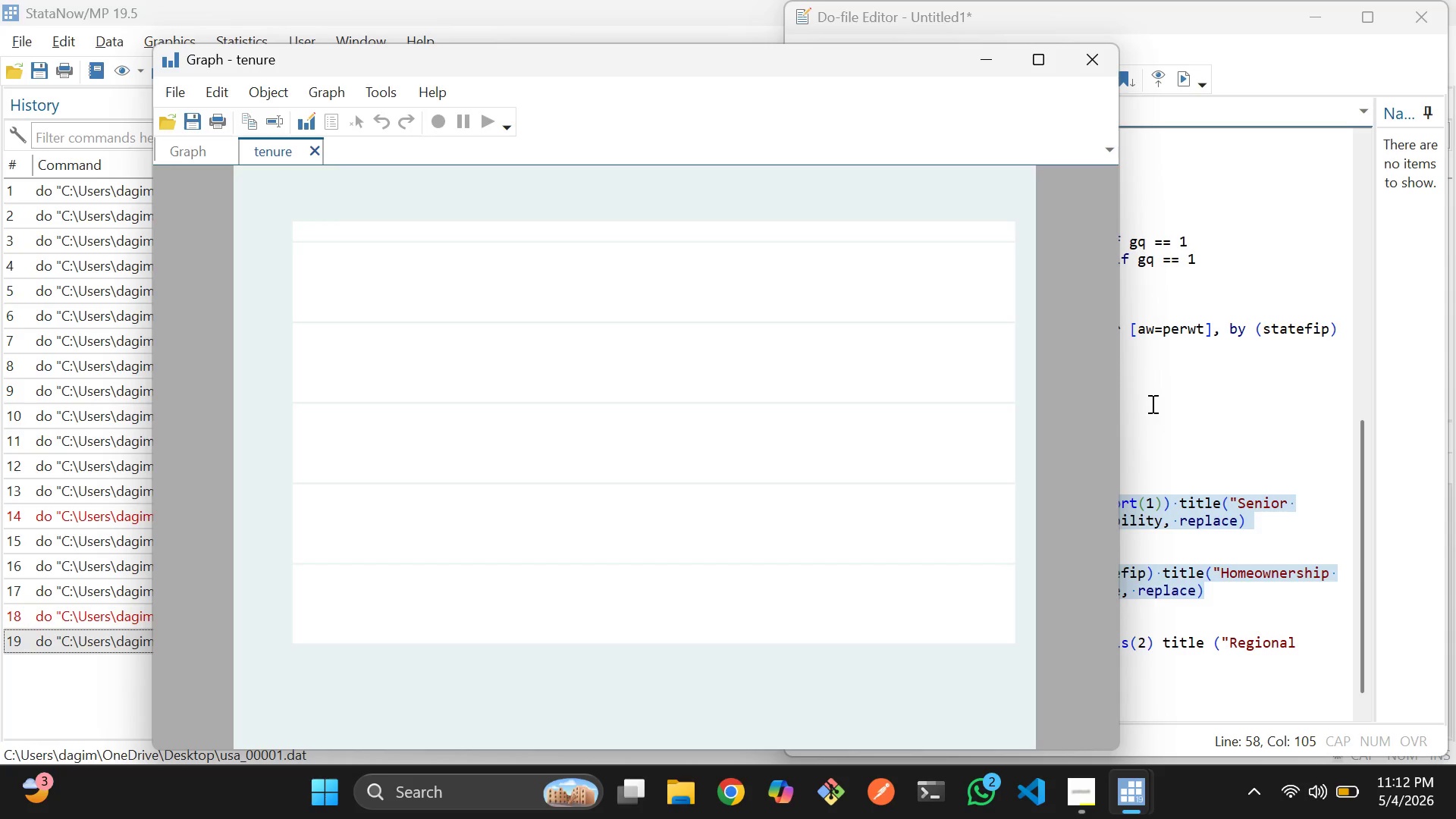 
left_click([1207, 428])
 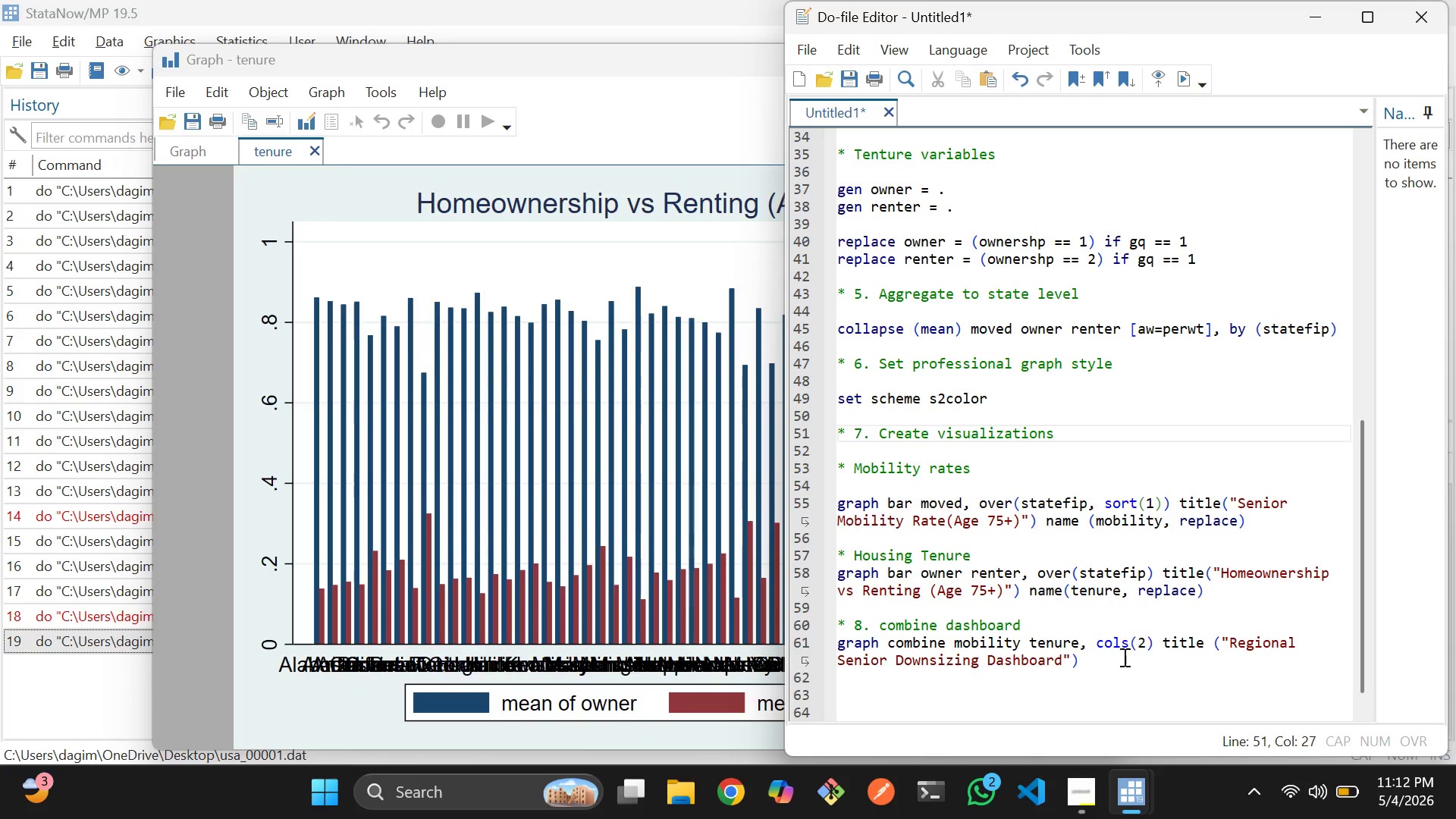 
left_click_drag(start_coordinate=[1117, 670], to_coordinate=[841, 642])
 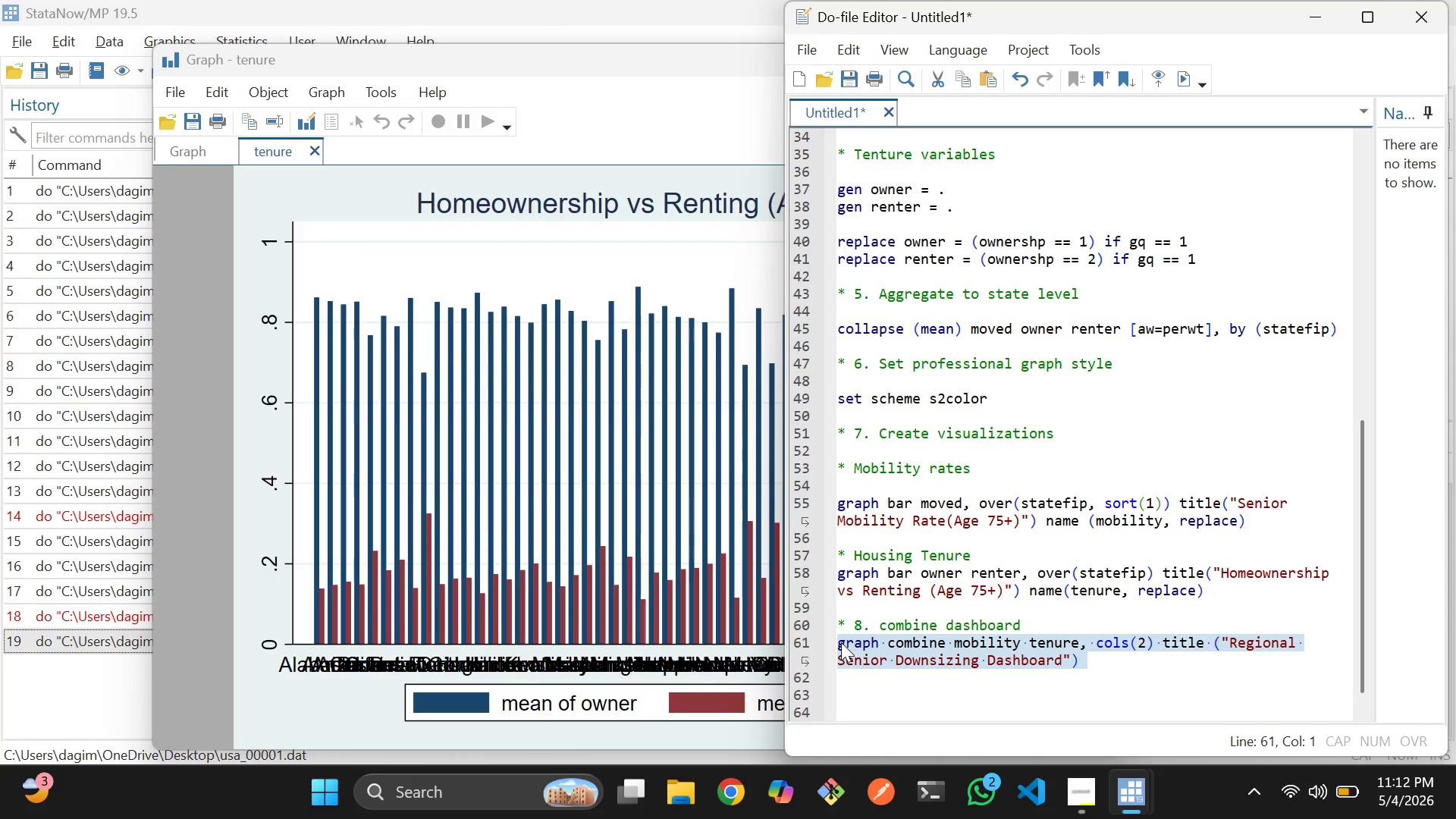 
key(Control+D)
 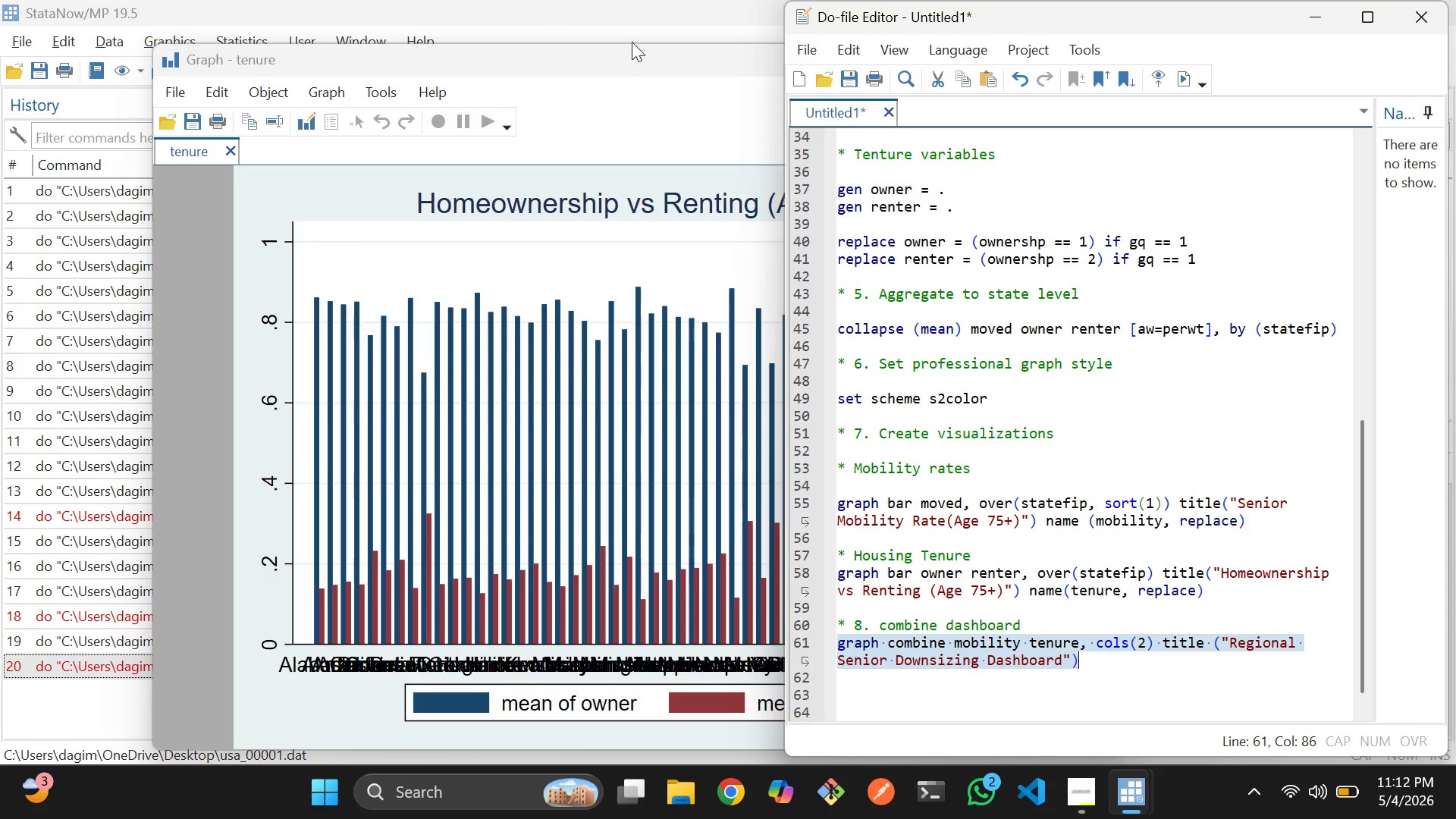 
left_click([659, 62])
 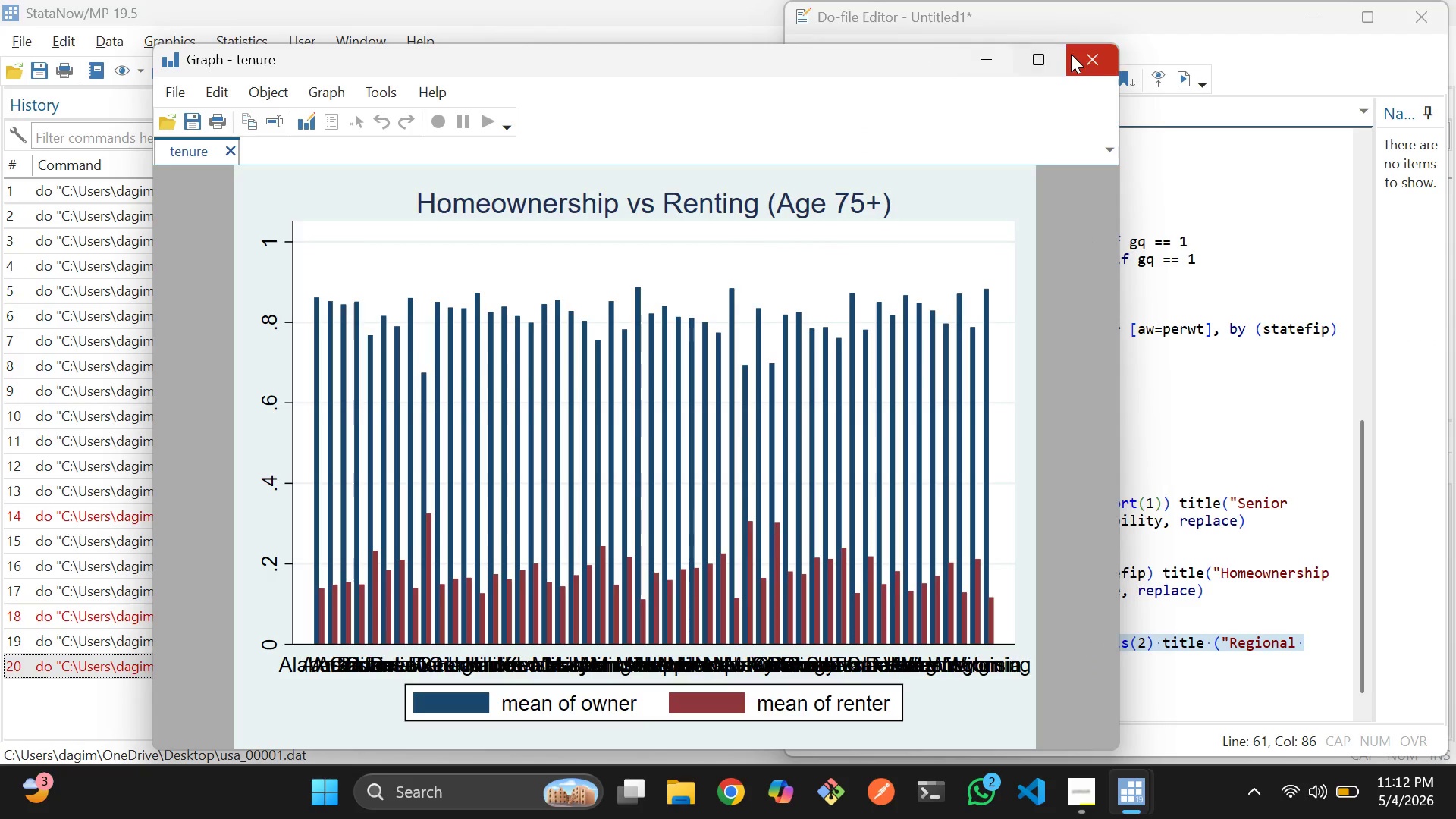 
left_click([1078, 55])
 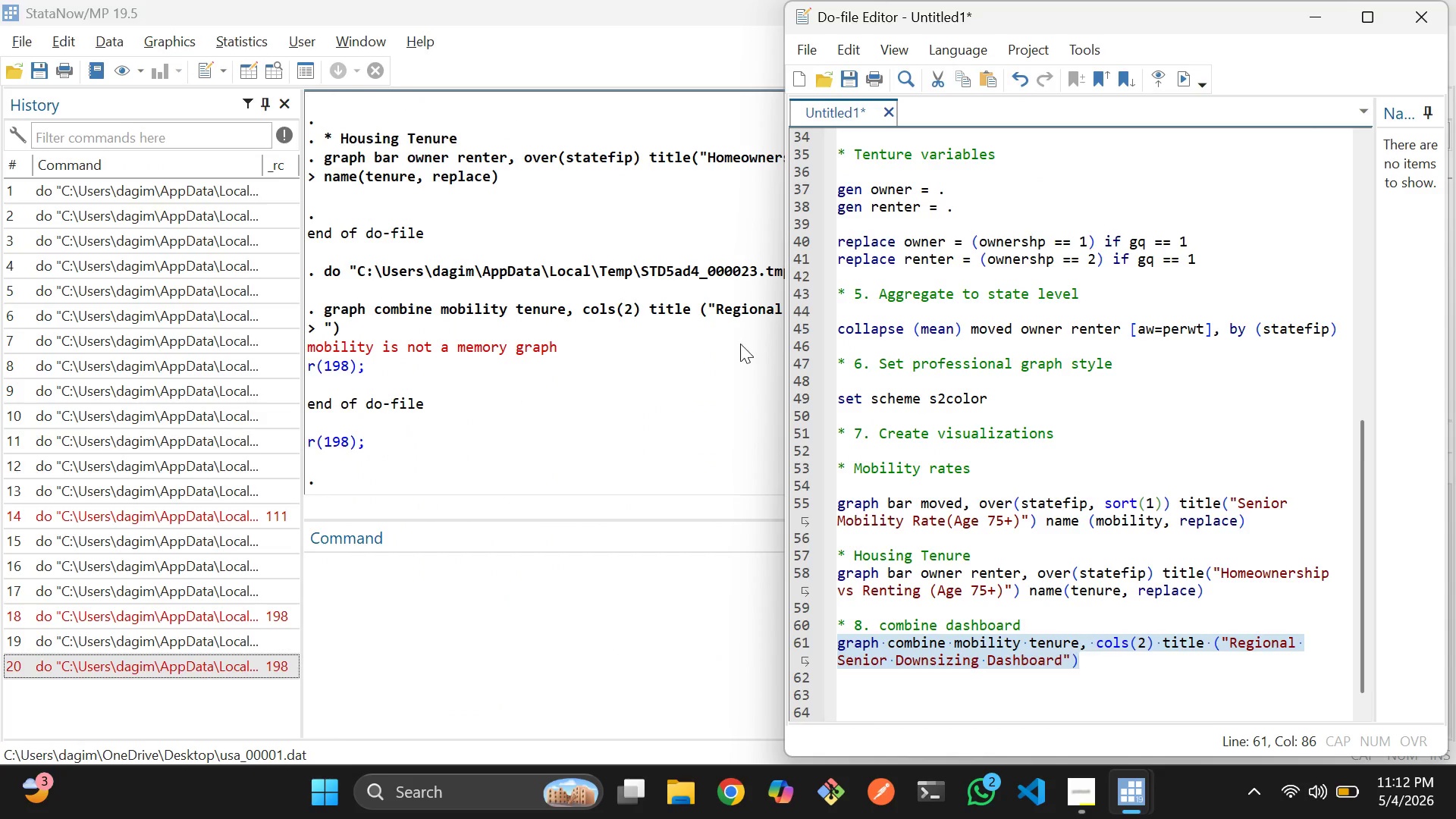 
left_click([740, 344])
 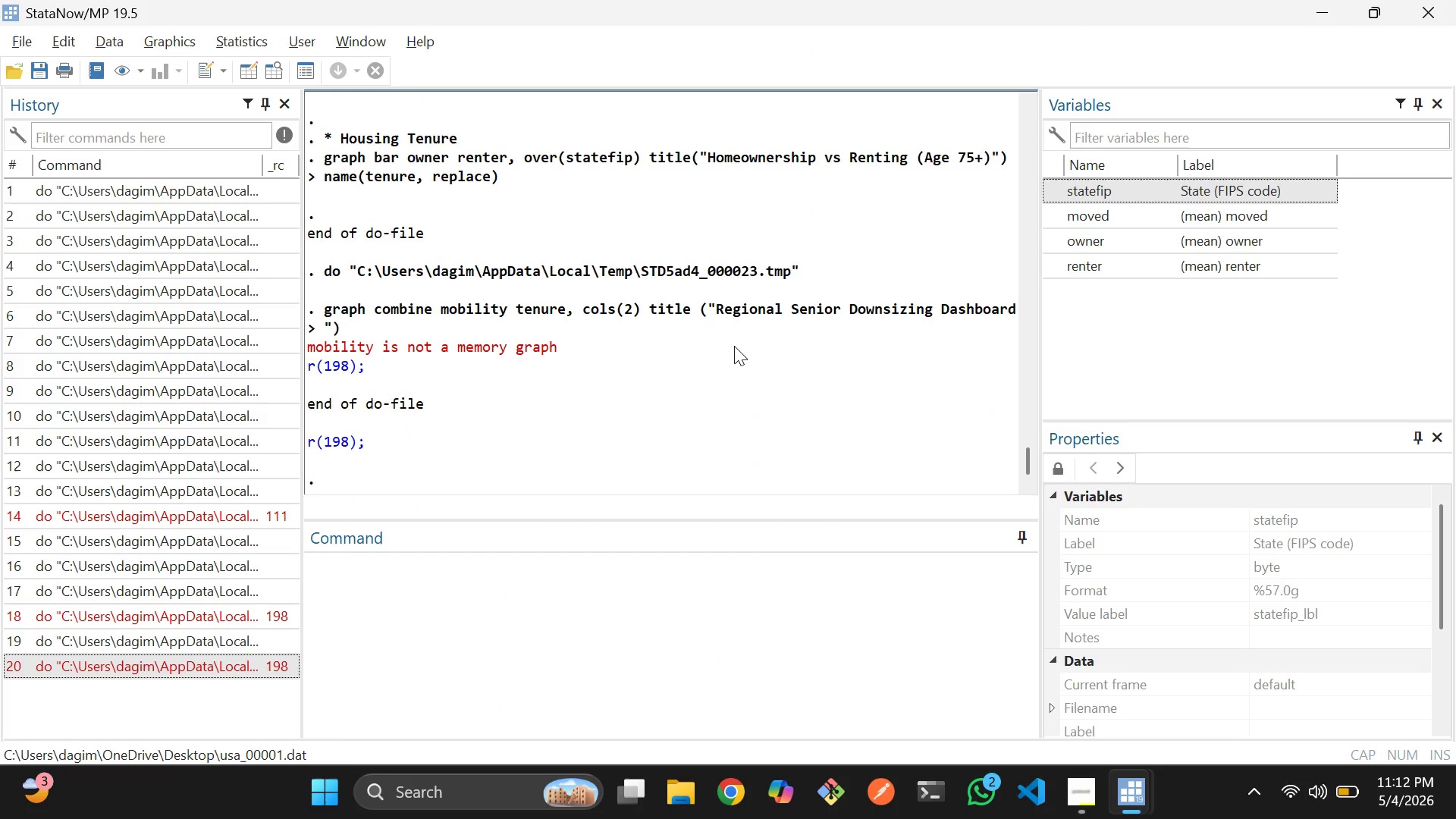 
key(Alt+AltLeft)
 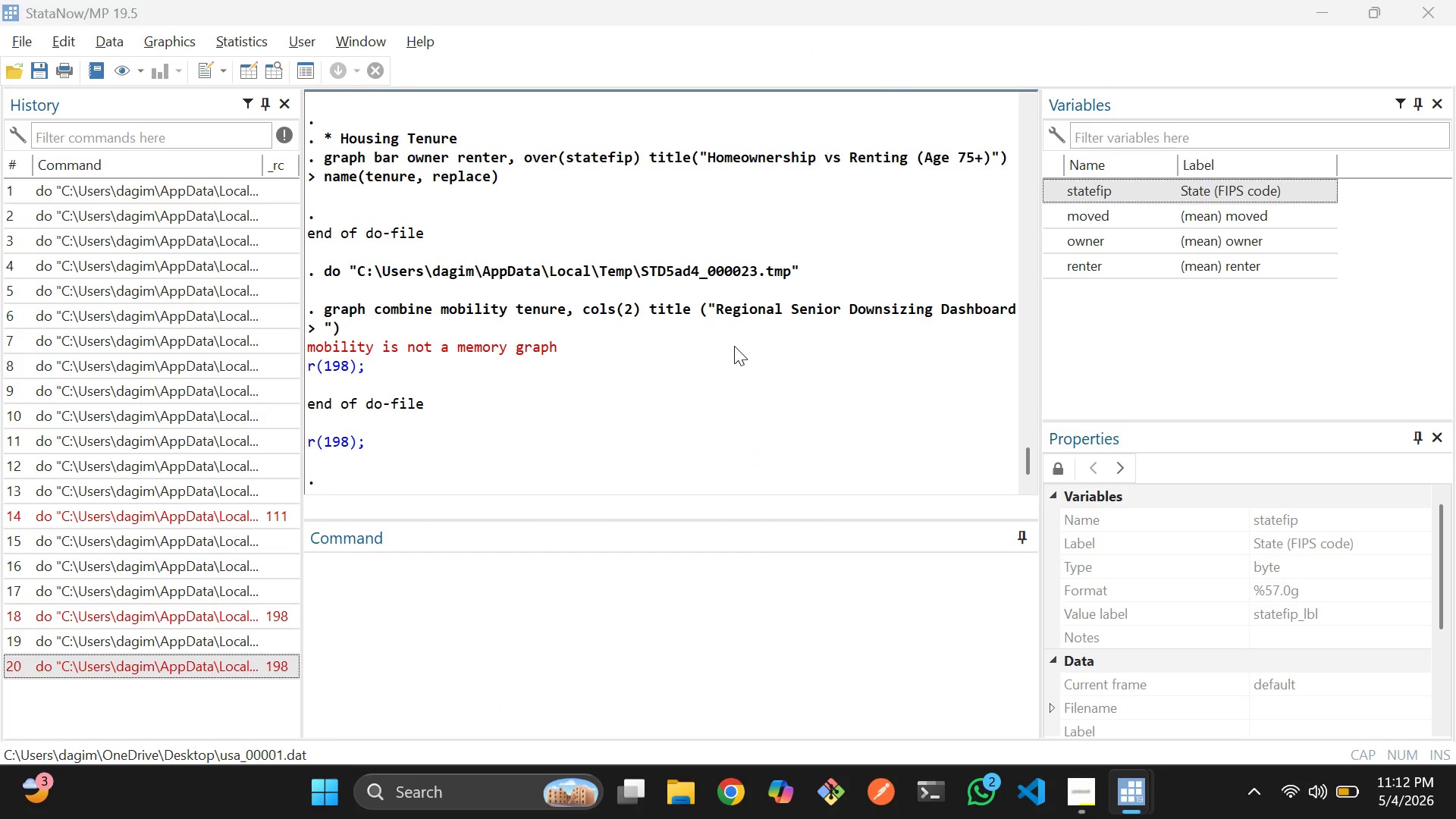 
key(Alt+Tab)
 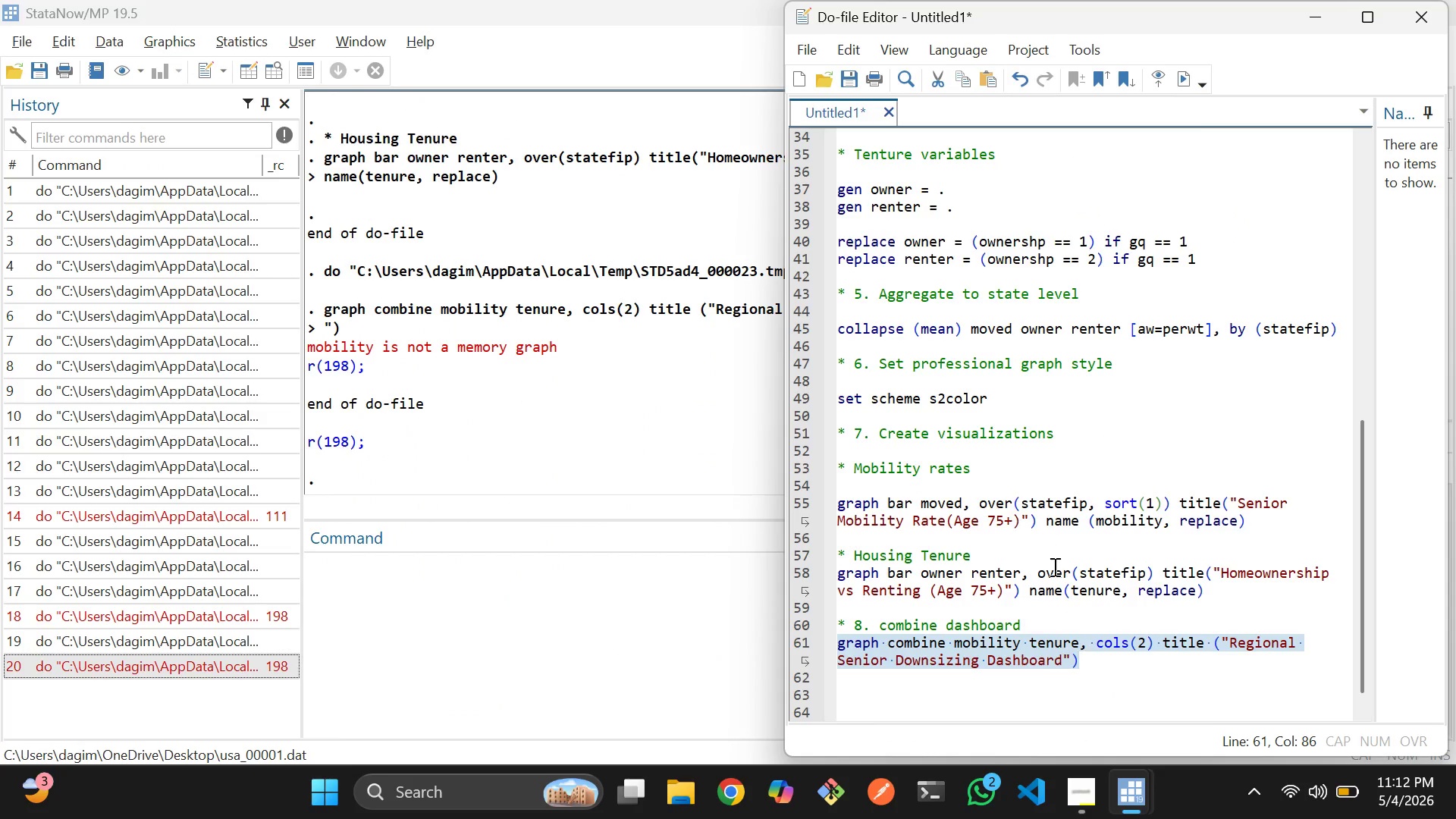 
left_click([1062, 582])
 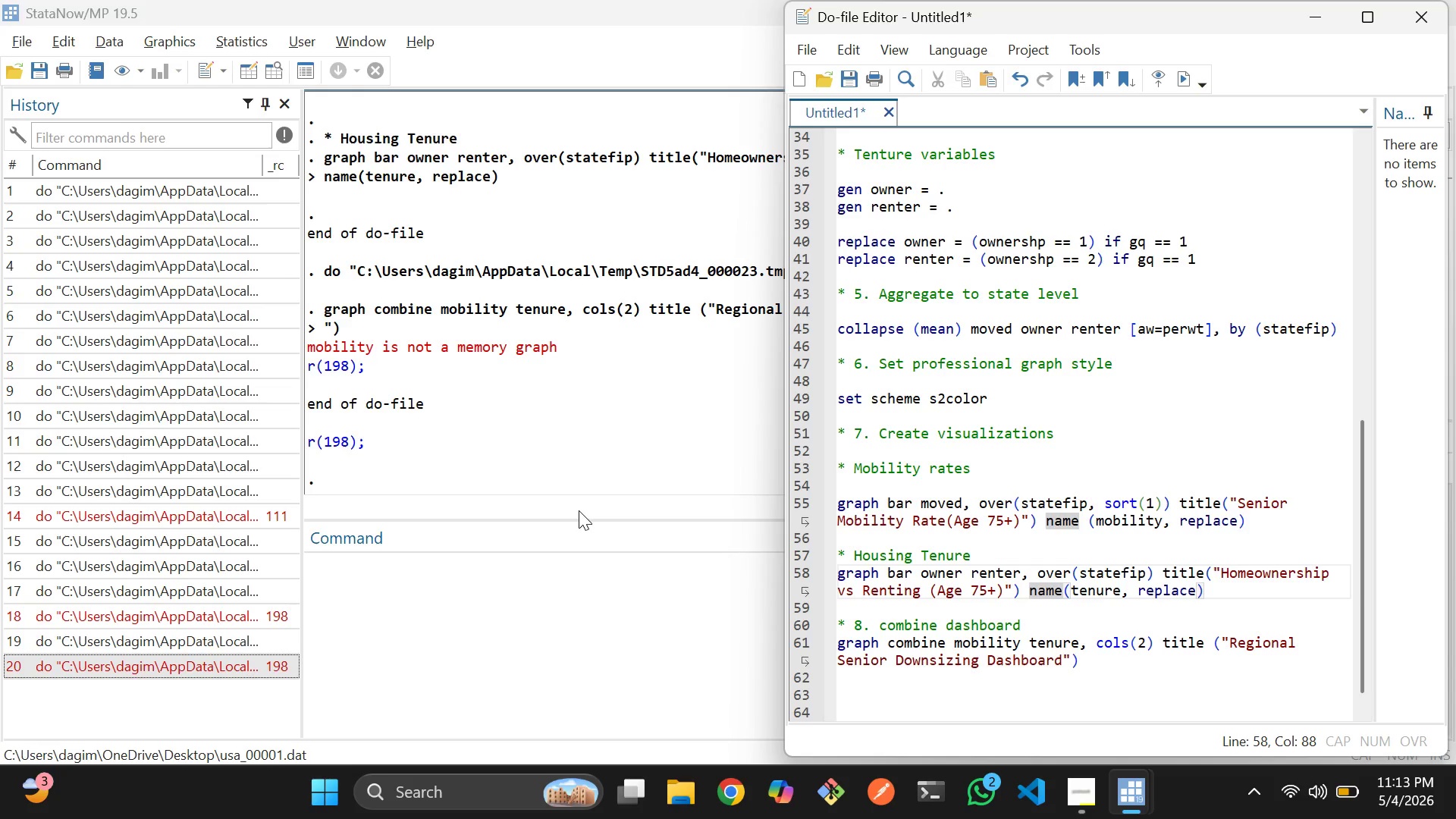 
wait(58.59)
 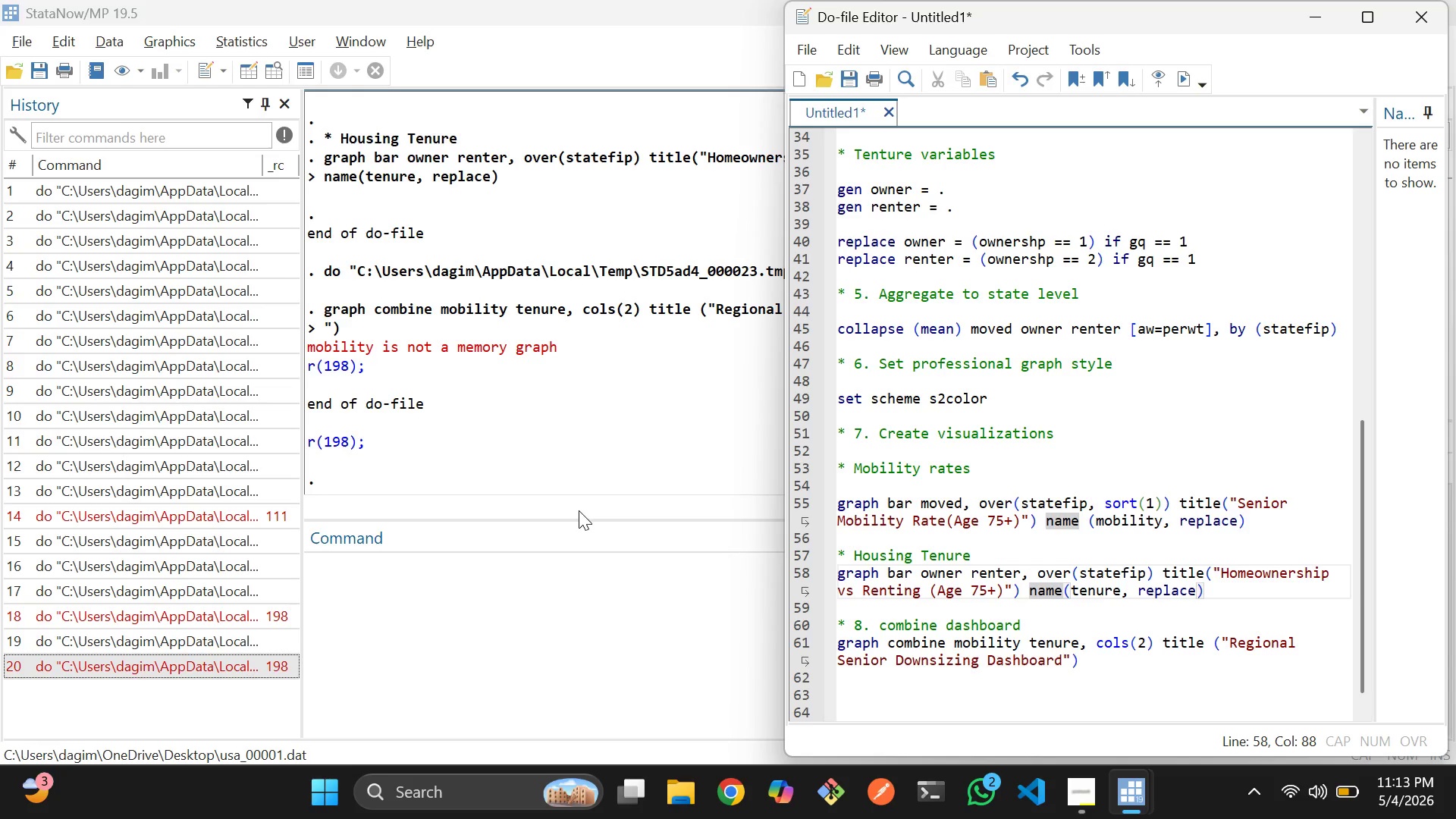 
left_click([1162, 501])
 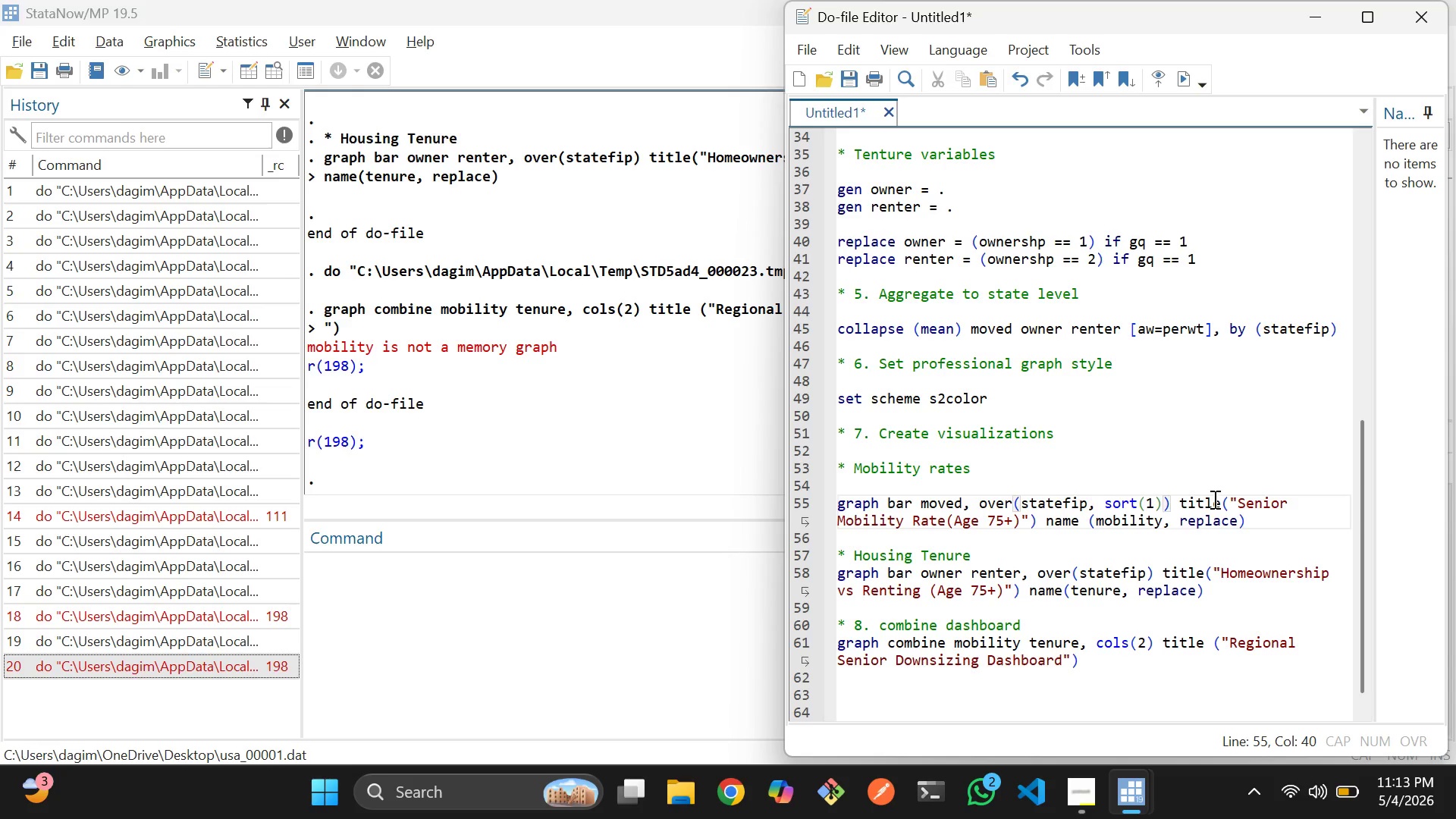 
type( label)
 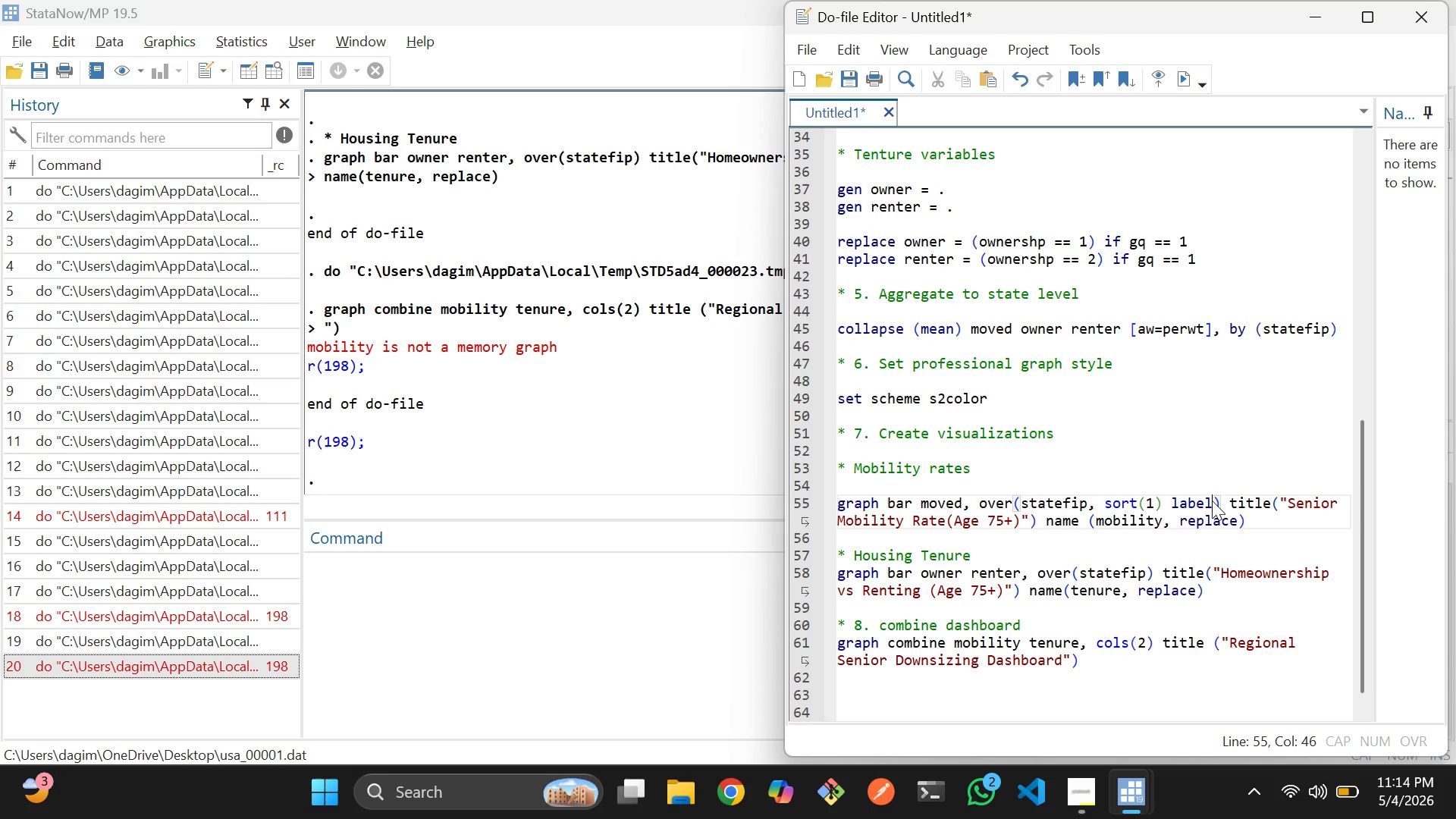 
type((angle(45)
 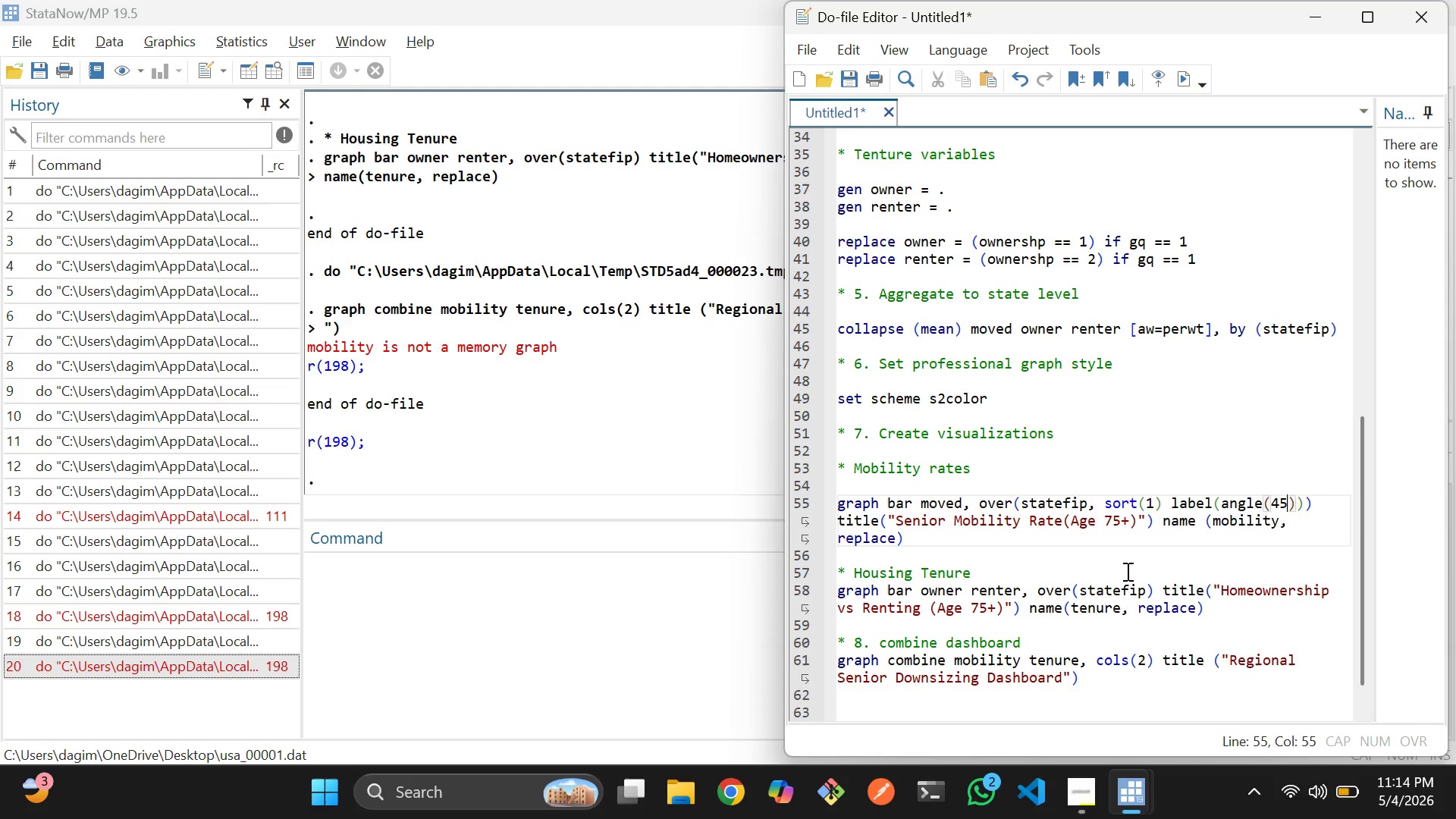 
left_click([1093, 569])
 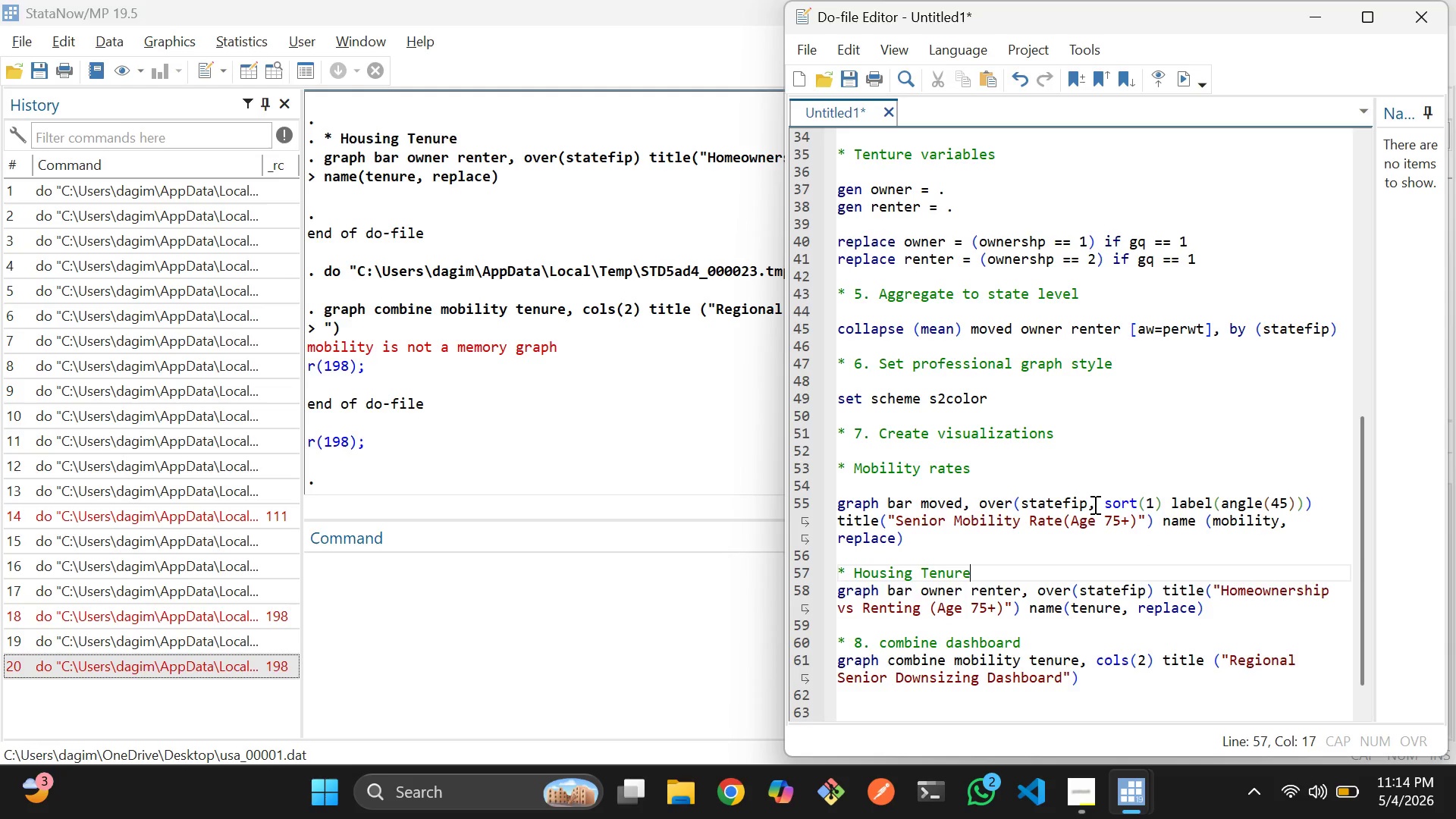 
left_click_drag(start_coordinate=[1088, 504], to_coordinate=[1272, 504])
 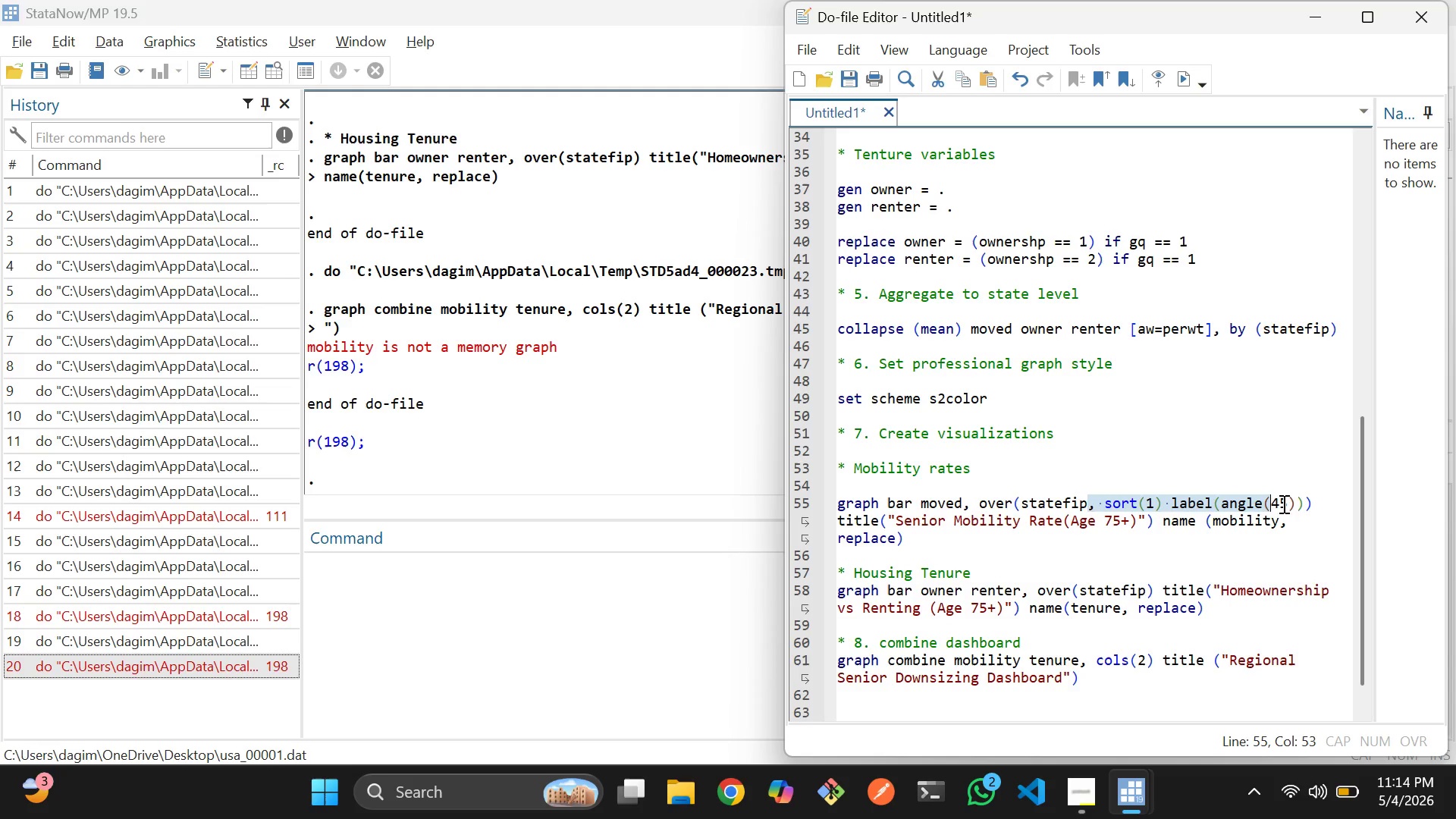 
left_click_drag(start_coordinate=[1282, 504], to_coordinate=[1287, 504])
 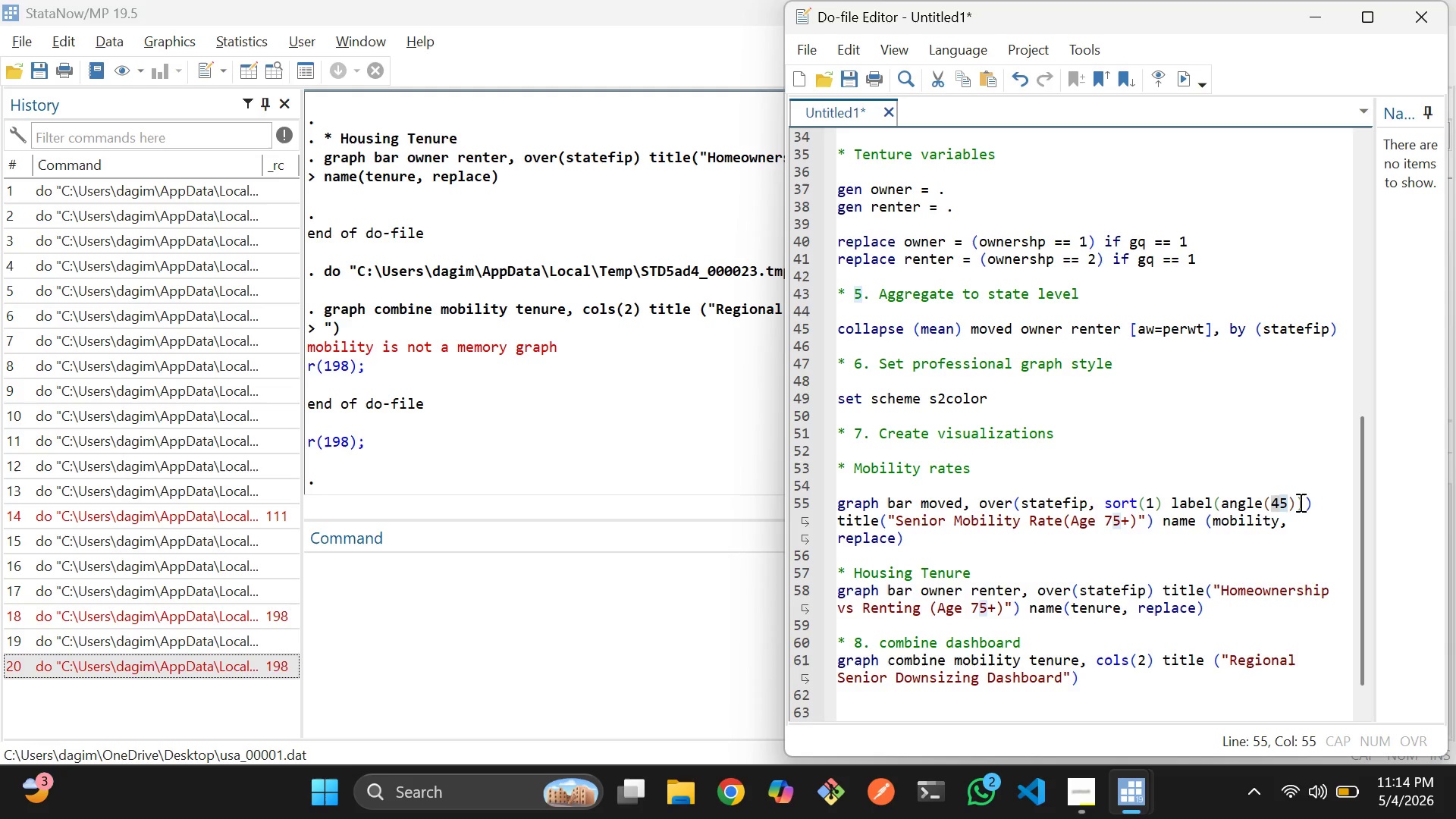 
left_click([1299, 502])
 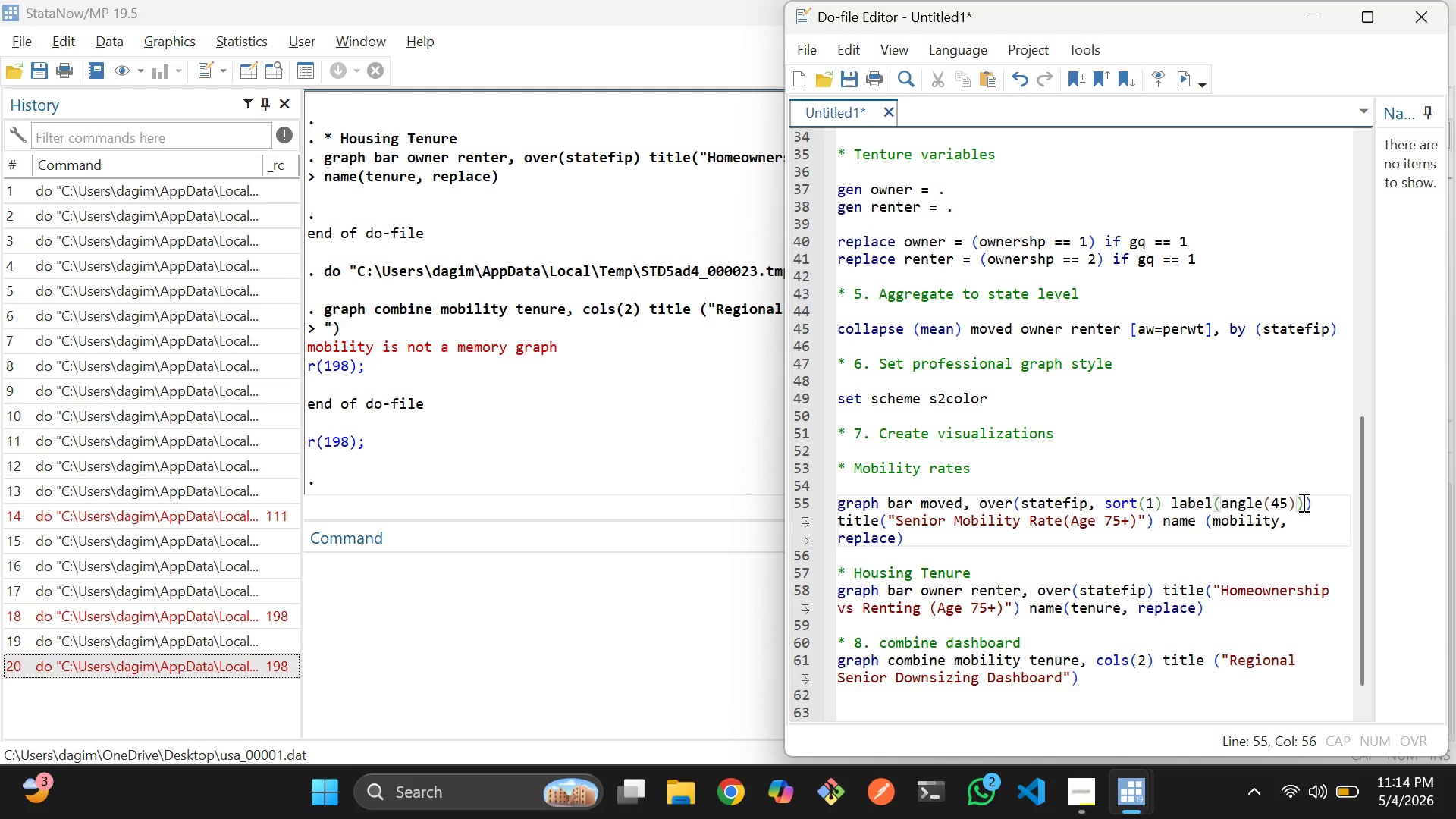 
left_click([1302, 502])
 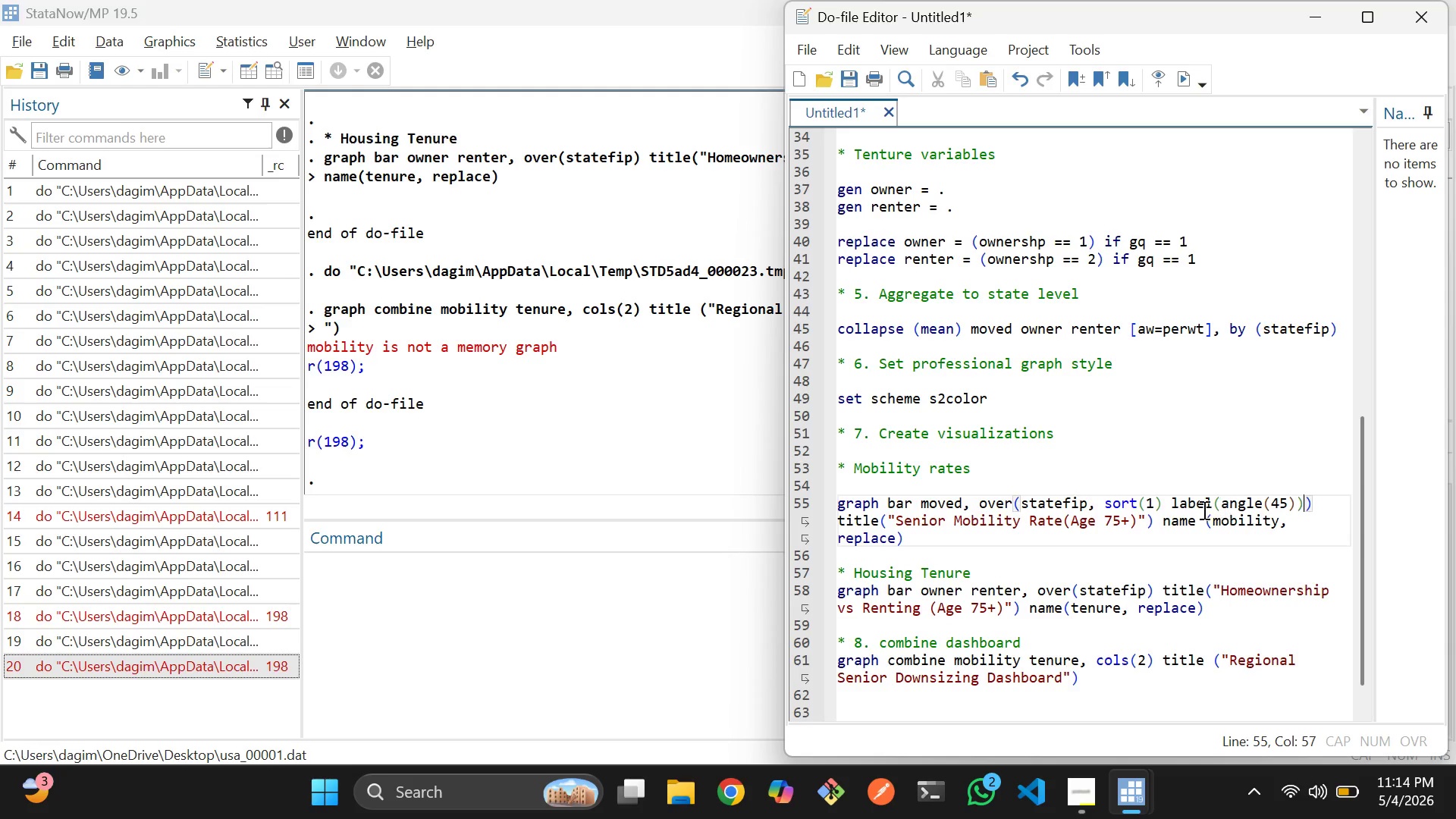 
hold_key(key=ShiftLeft, duration=1.38)
 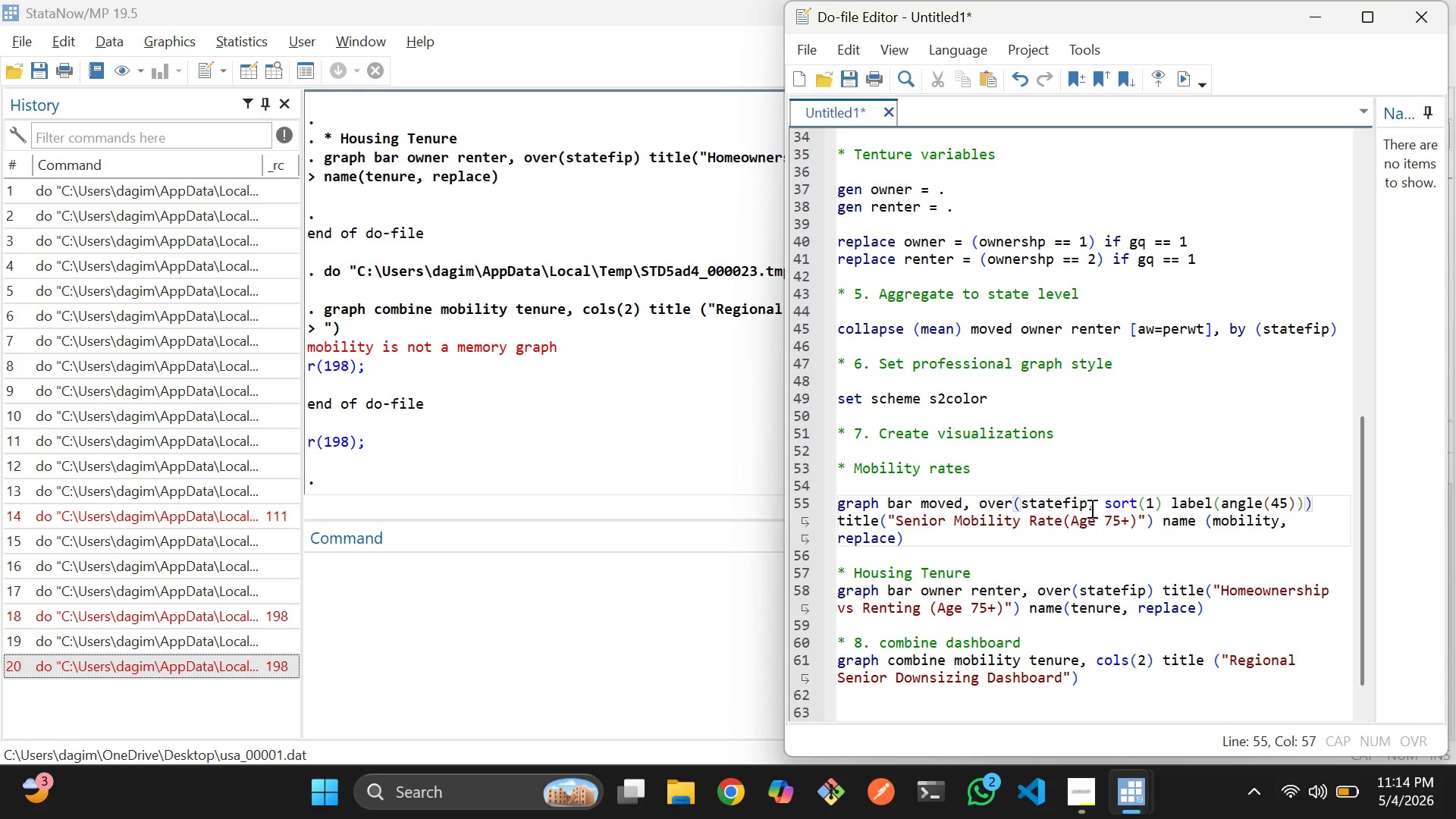 
left_click_drag(start_coordinate=[1088, 505], to_coordinate=[1301, 504])
 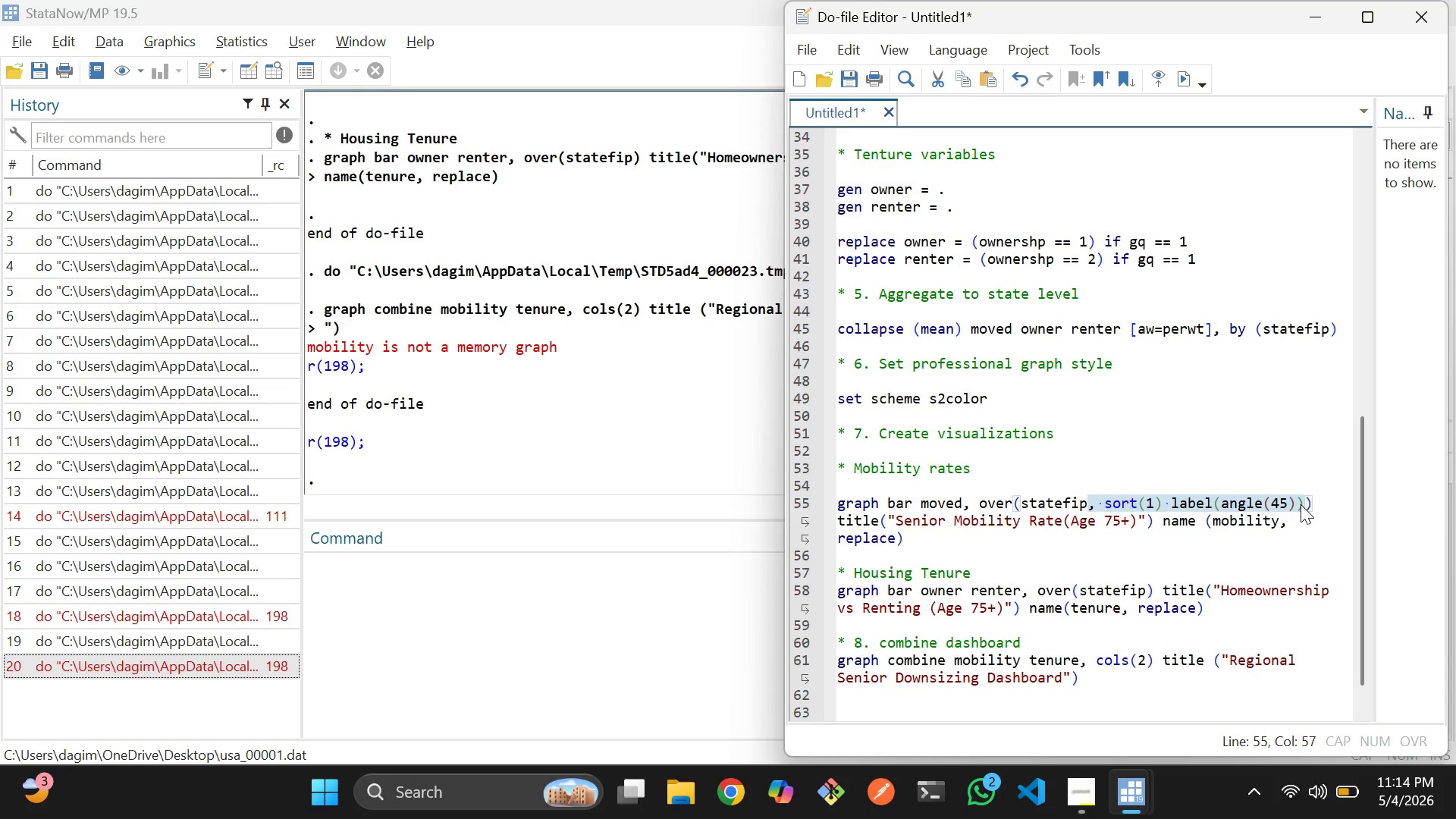 
key(Control+C)
 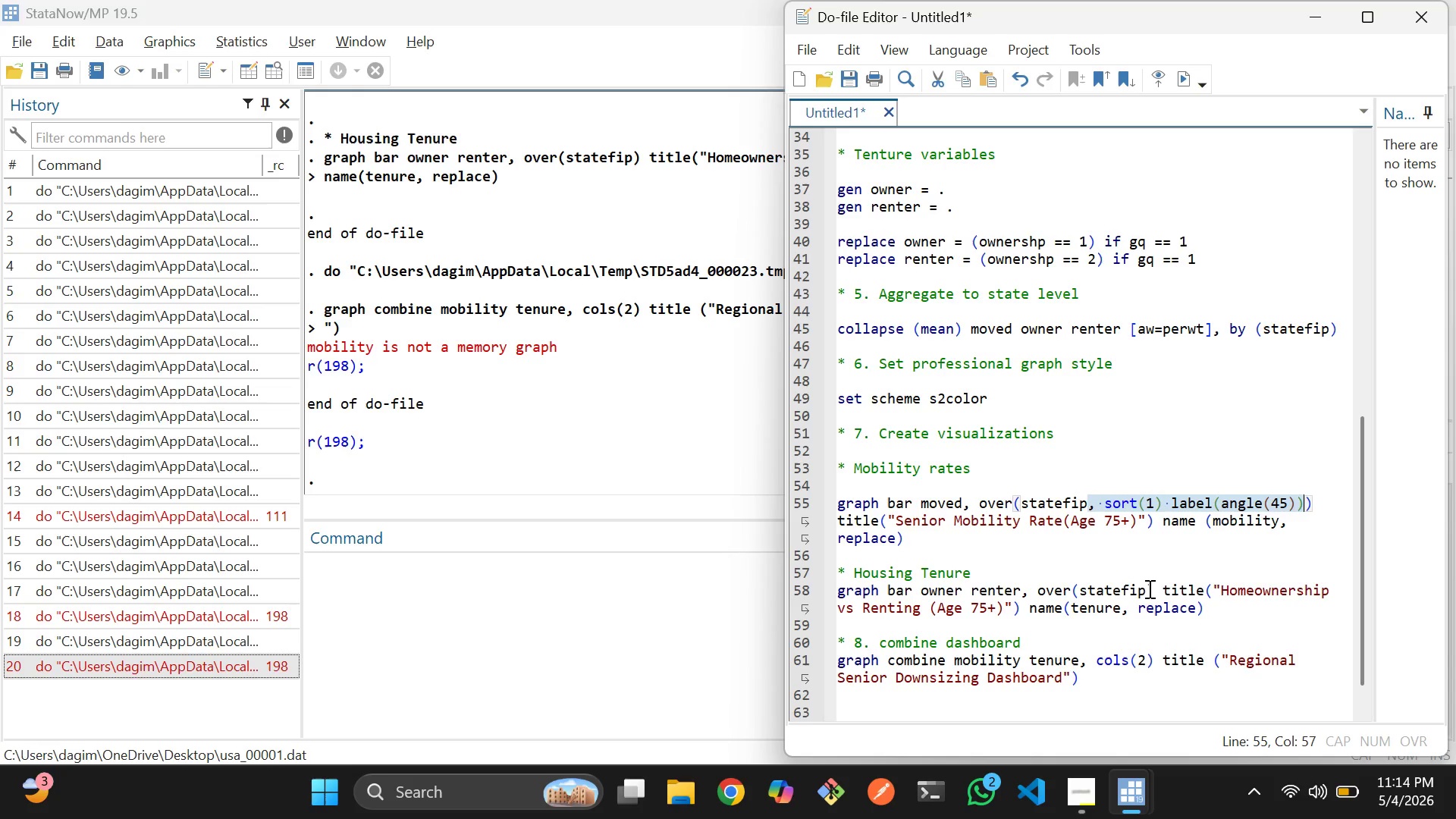 
left_click([1146, 588])
 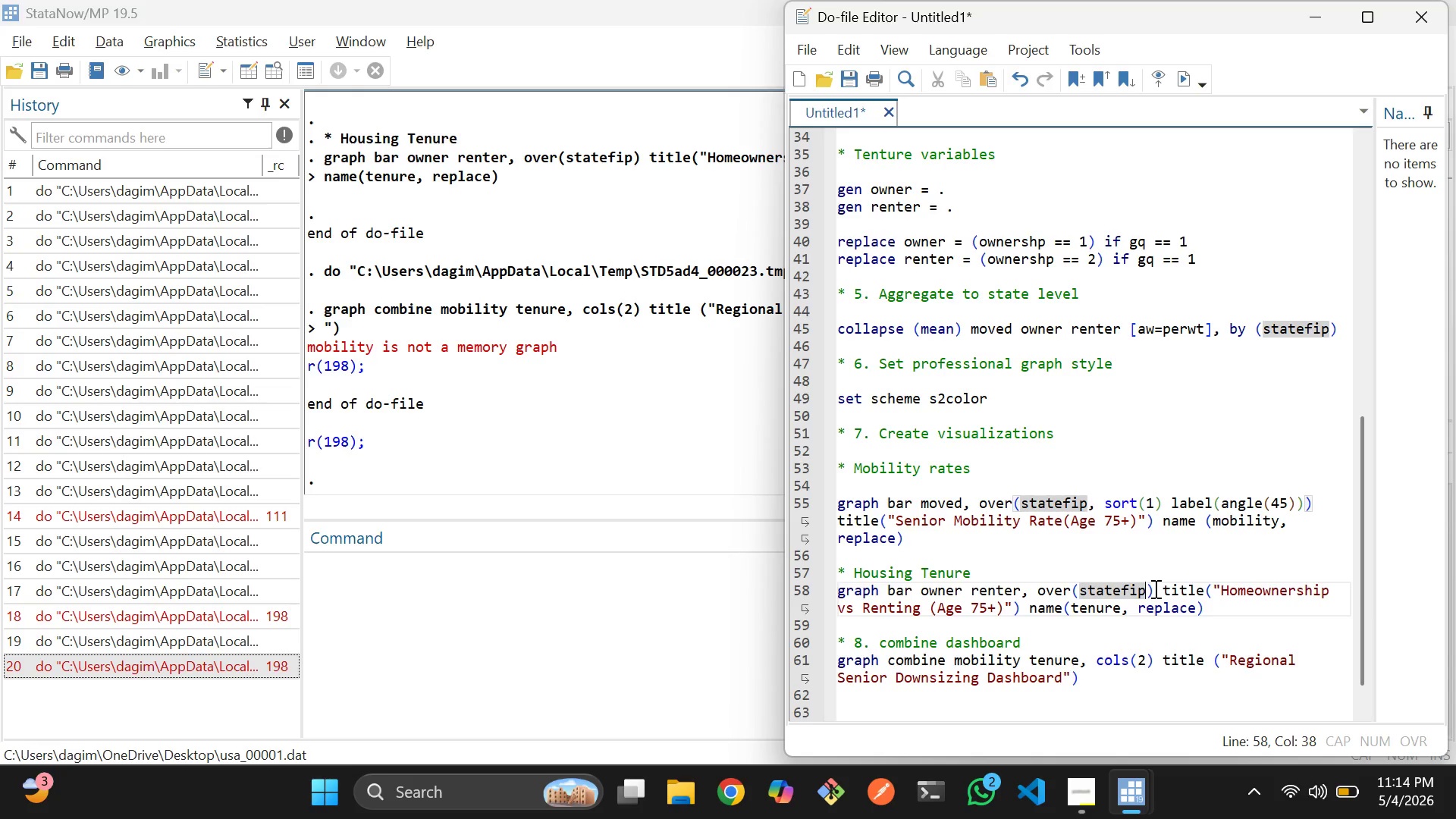 
key(Control+V)
 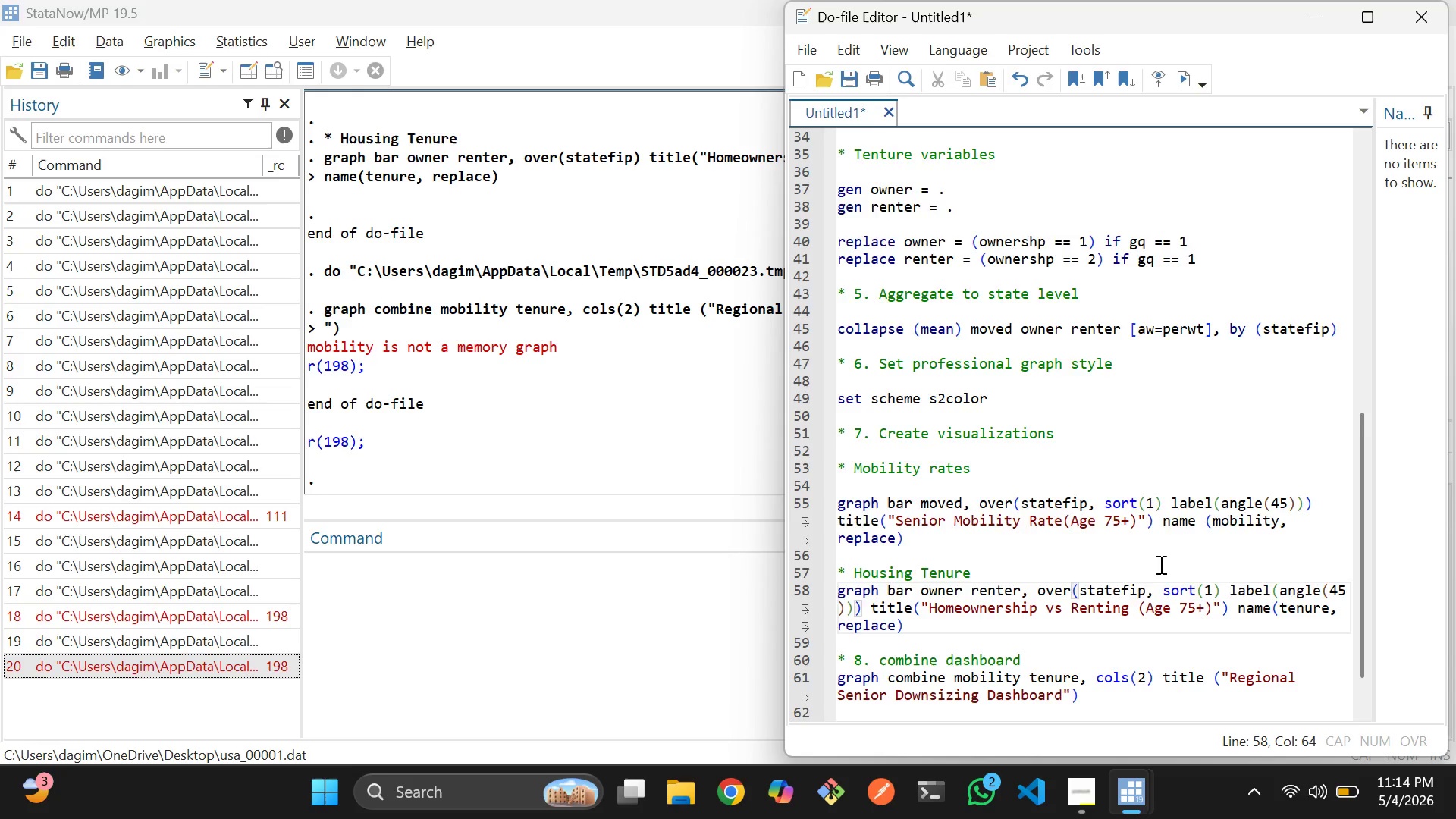 
scroll: coordinate [1159, 564], scroll_direction: down, amount: 1.0
 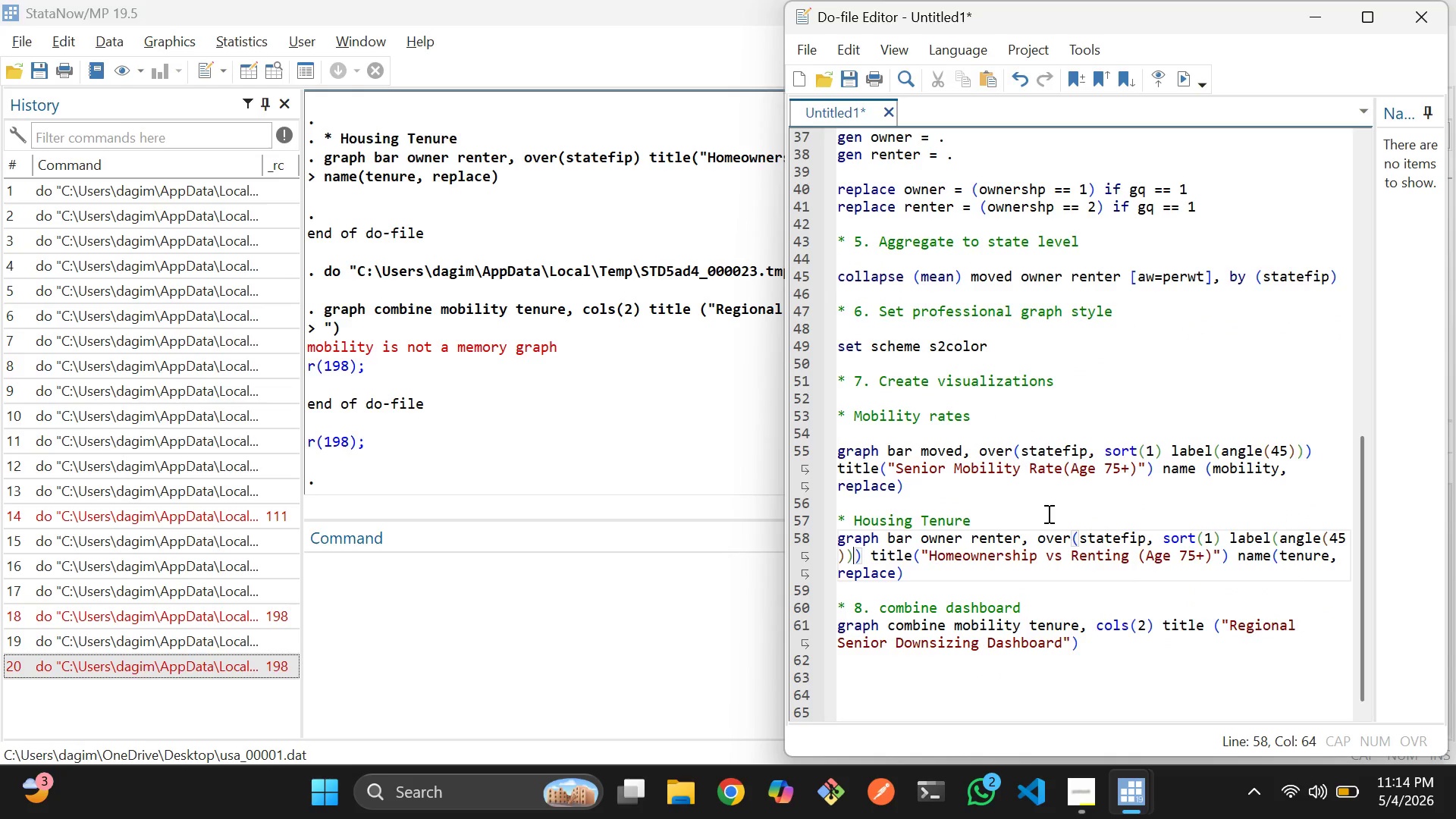 
left_click([1047, 513])
 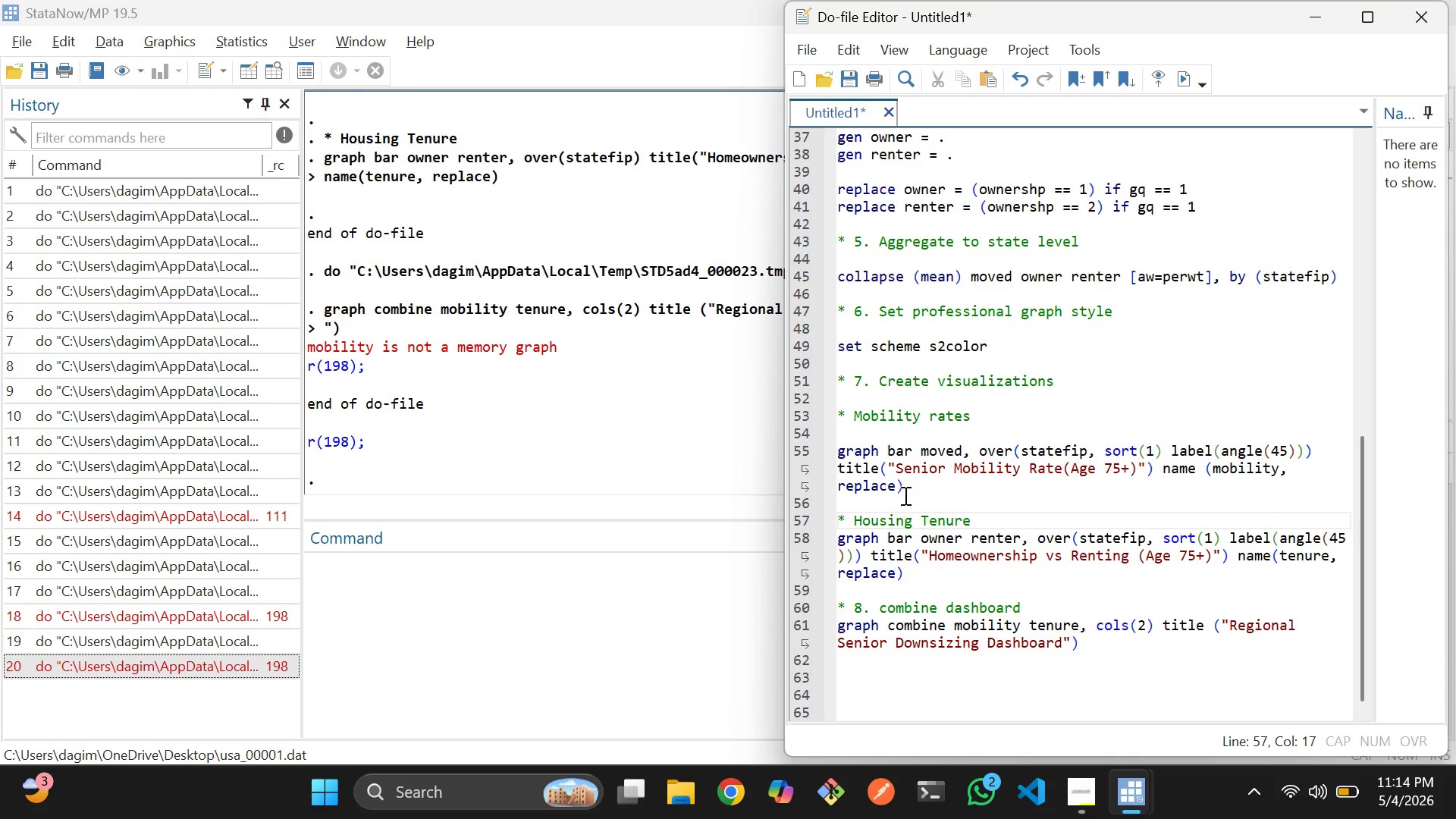 
left_click_drag(start_coordinate=[918, 487], to_coordinate=[839, 453])
 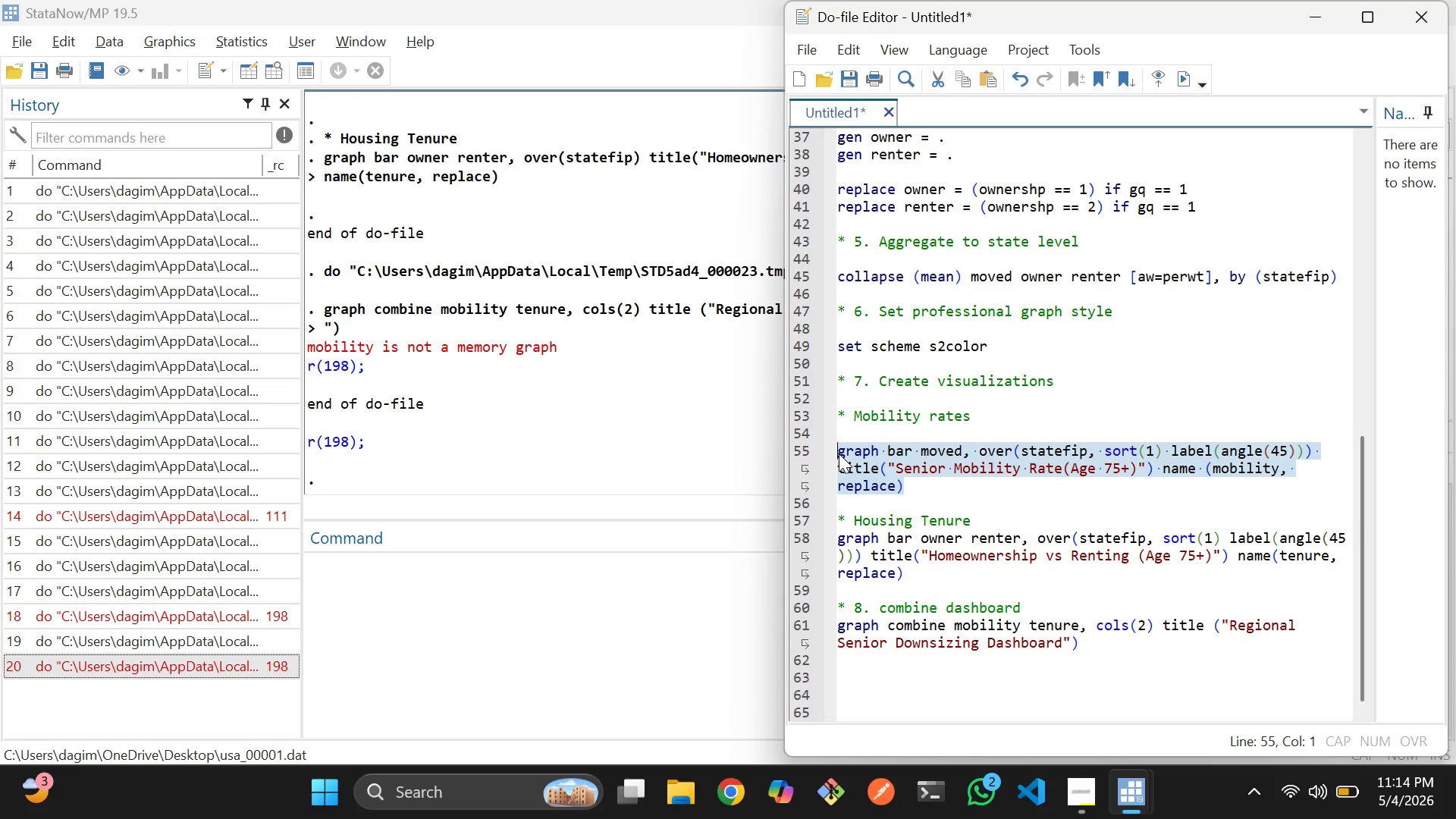 
key(Control+D)
 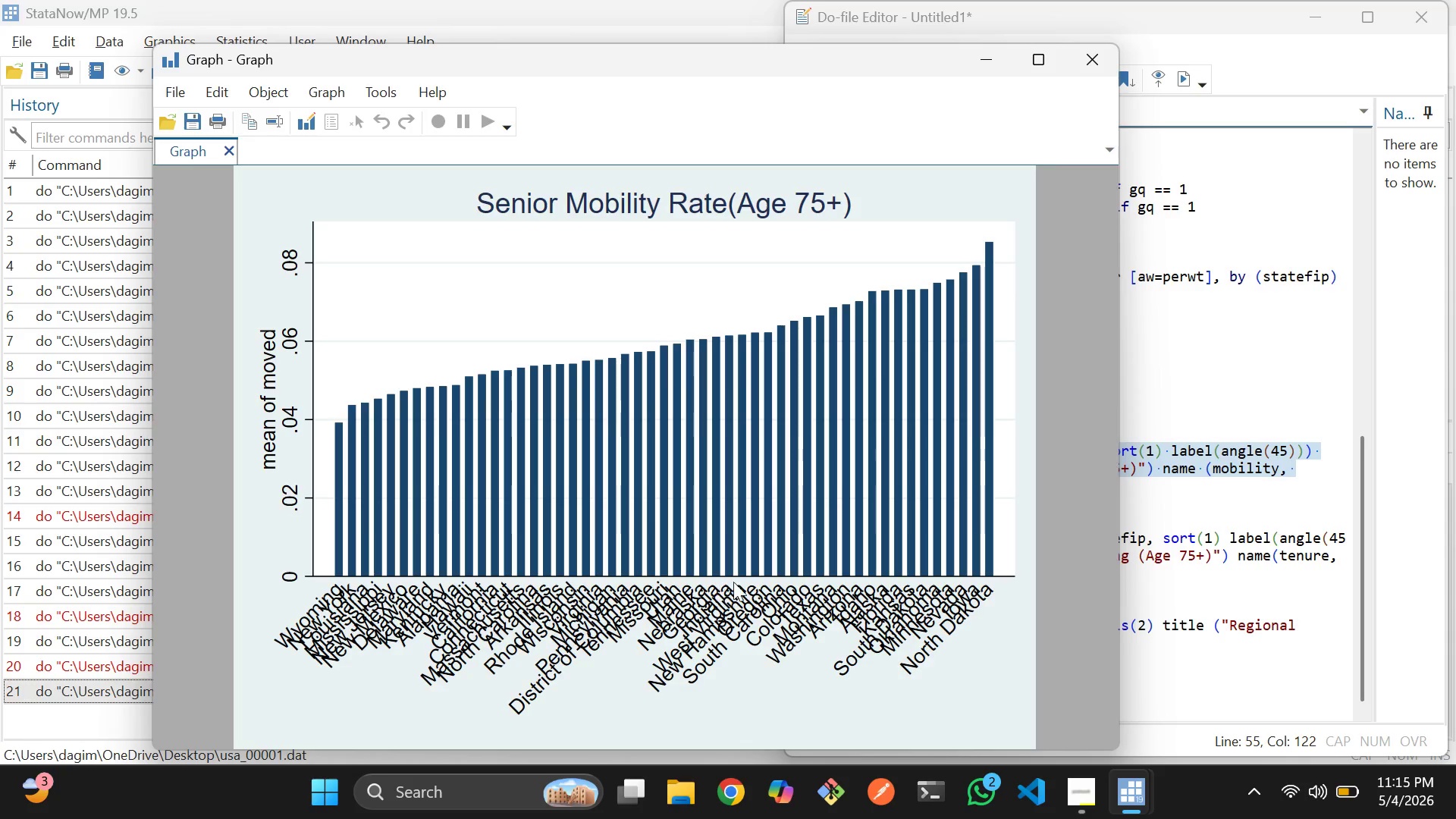 
wait(59.16)
 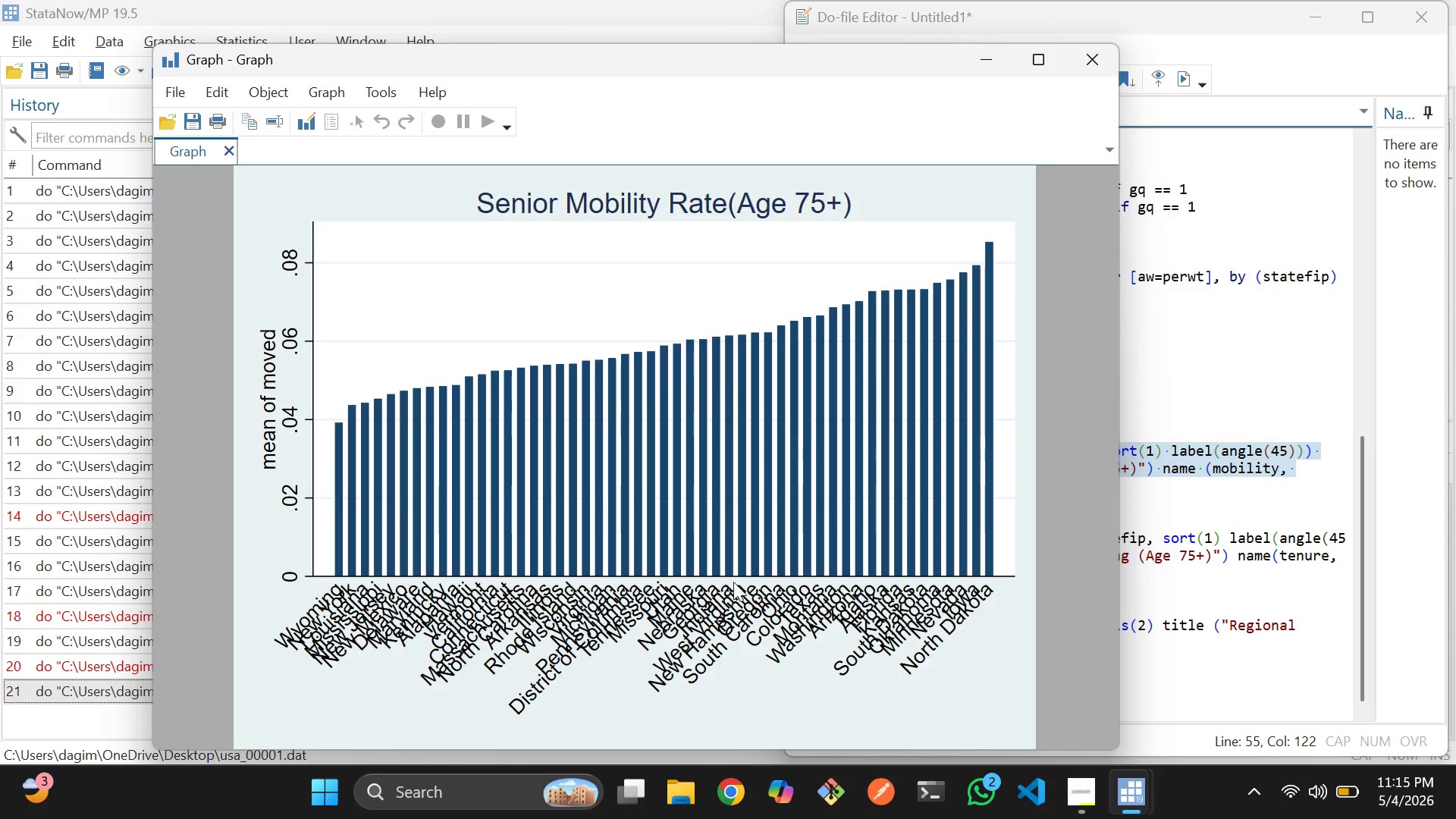 
left_click([1195, 500])
 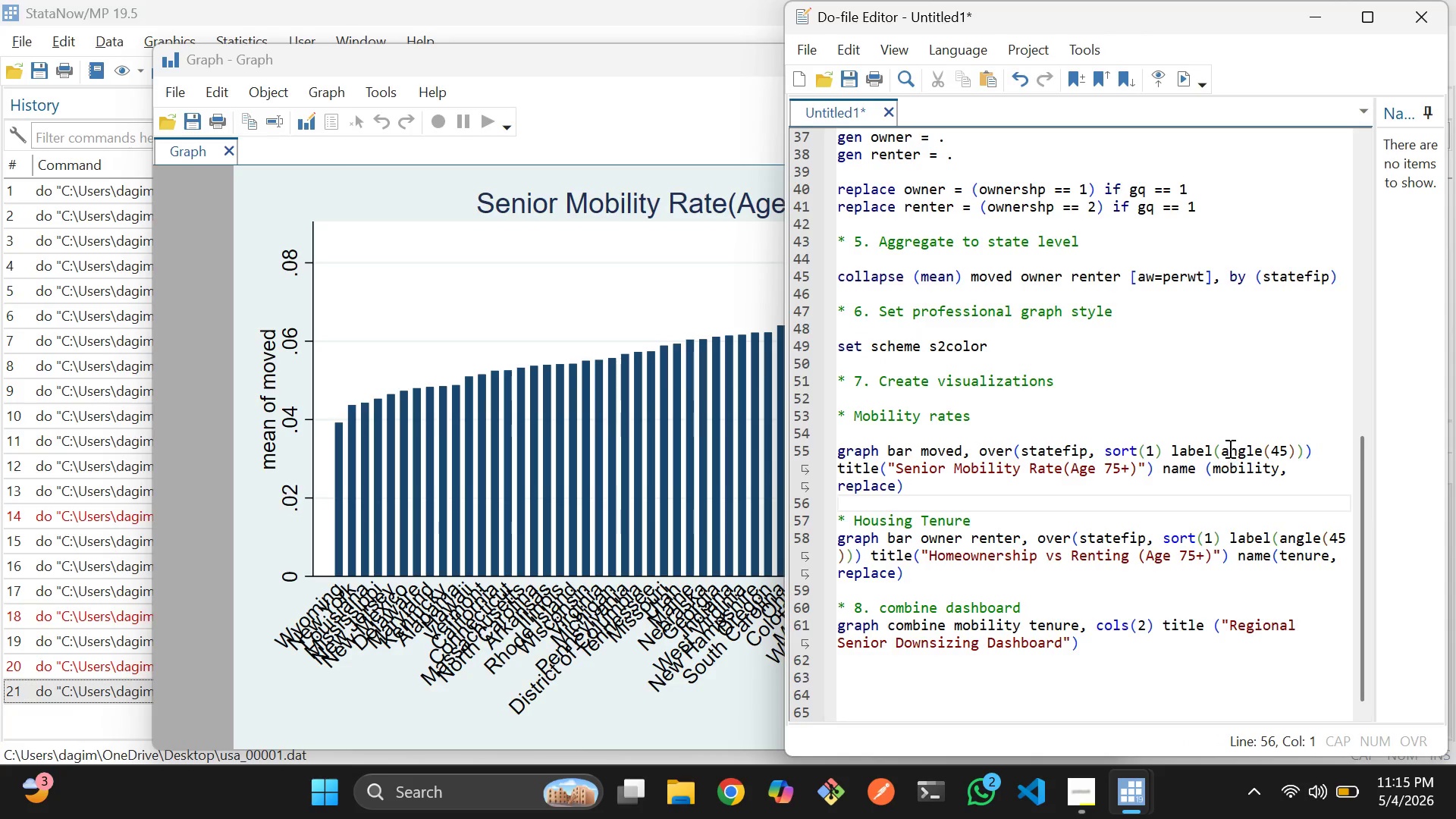 
left_click([1228, 447])
 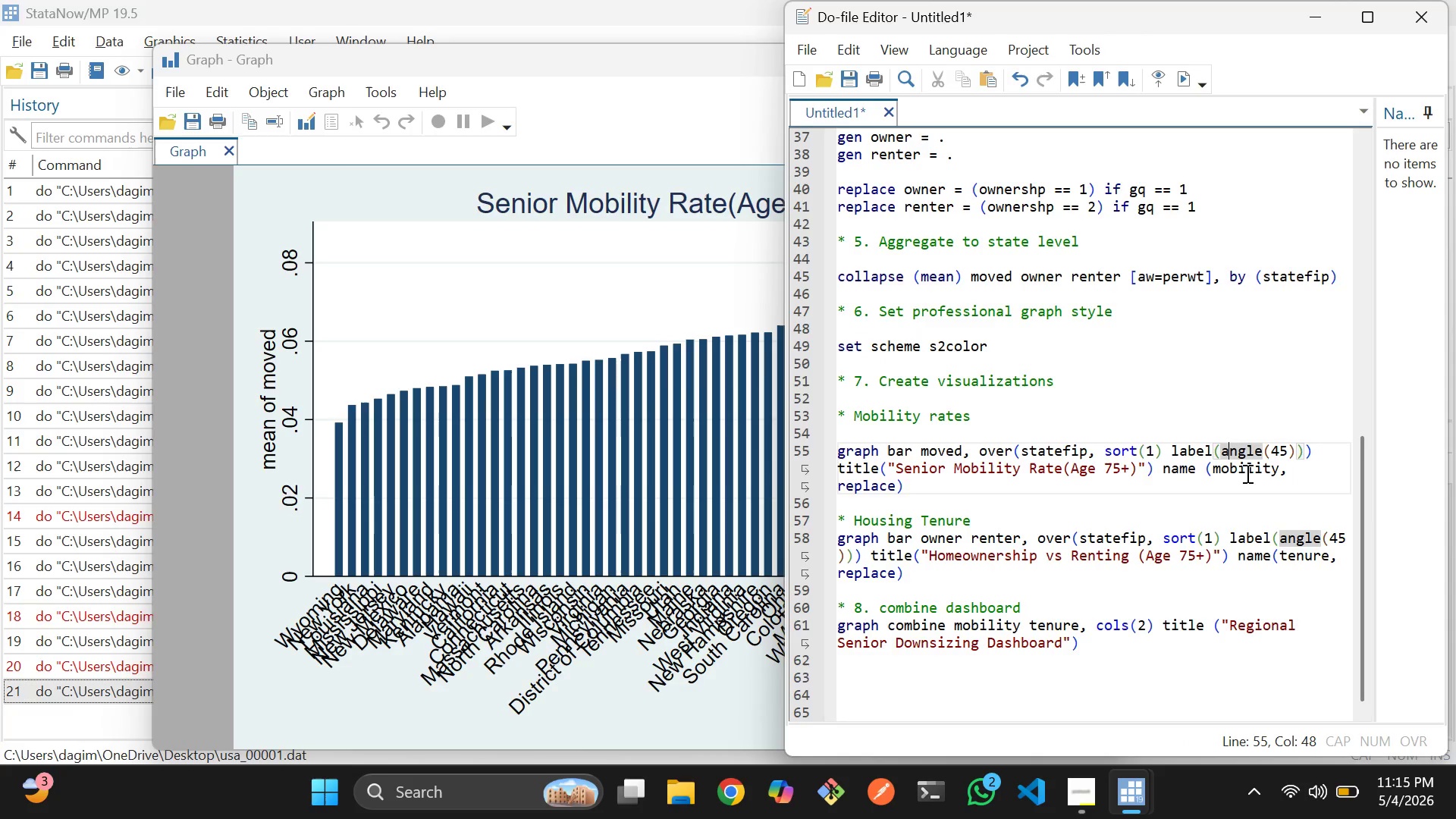 
key(ArrowLeft)
 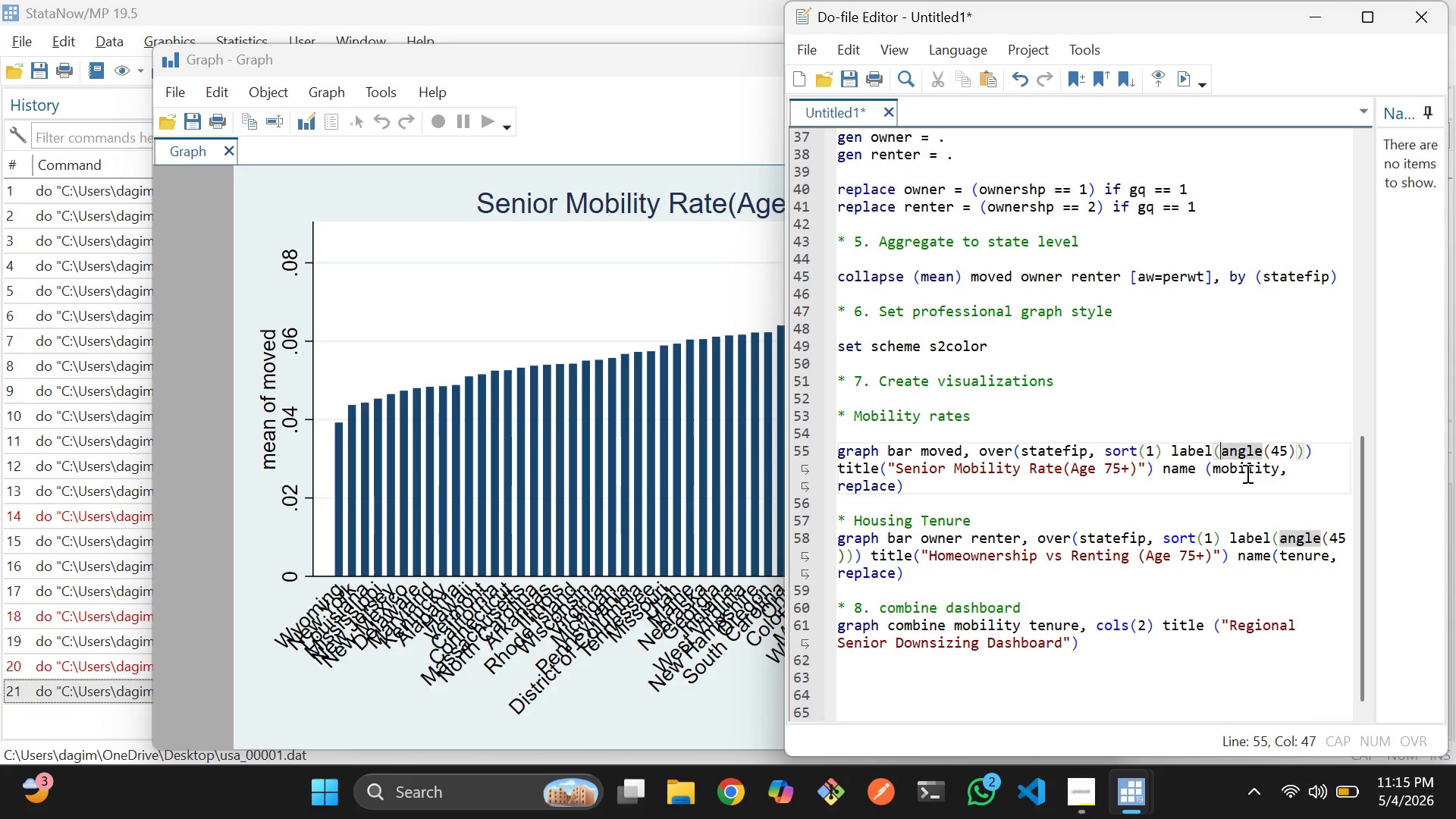 
type(label )
 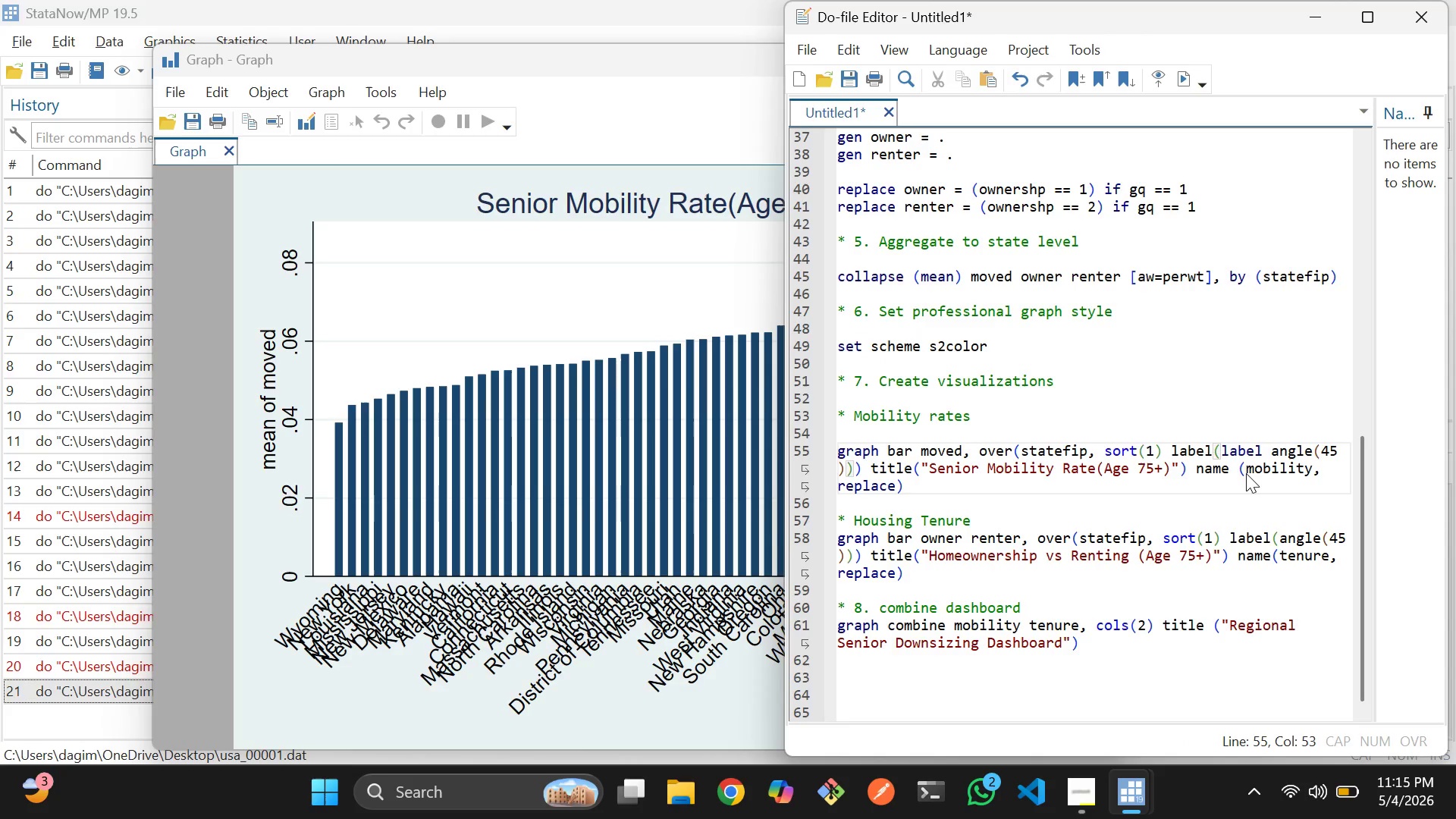 
key(ArrowLeft)
 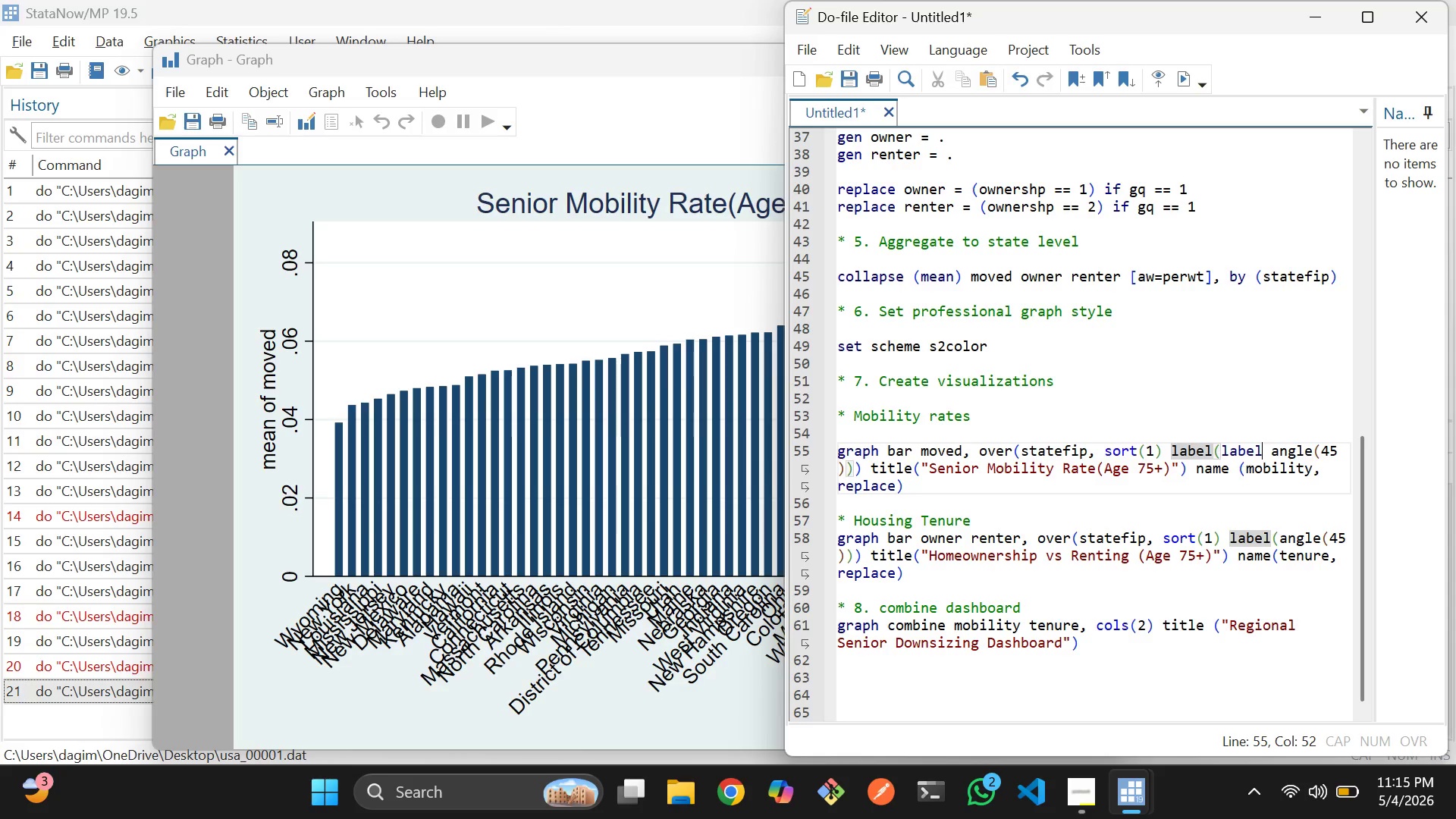 
type(size(vsmall)
 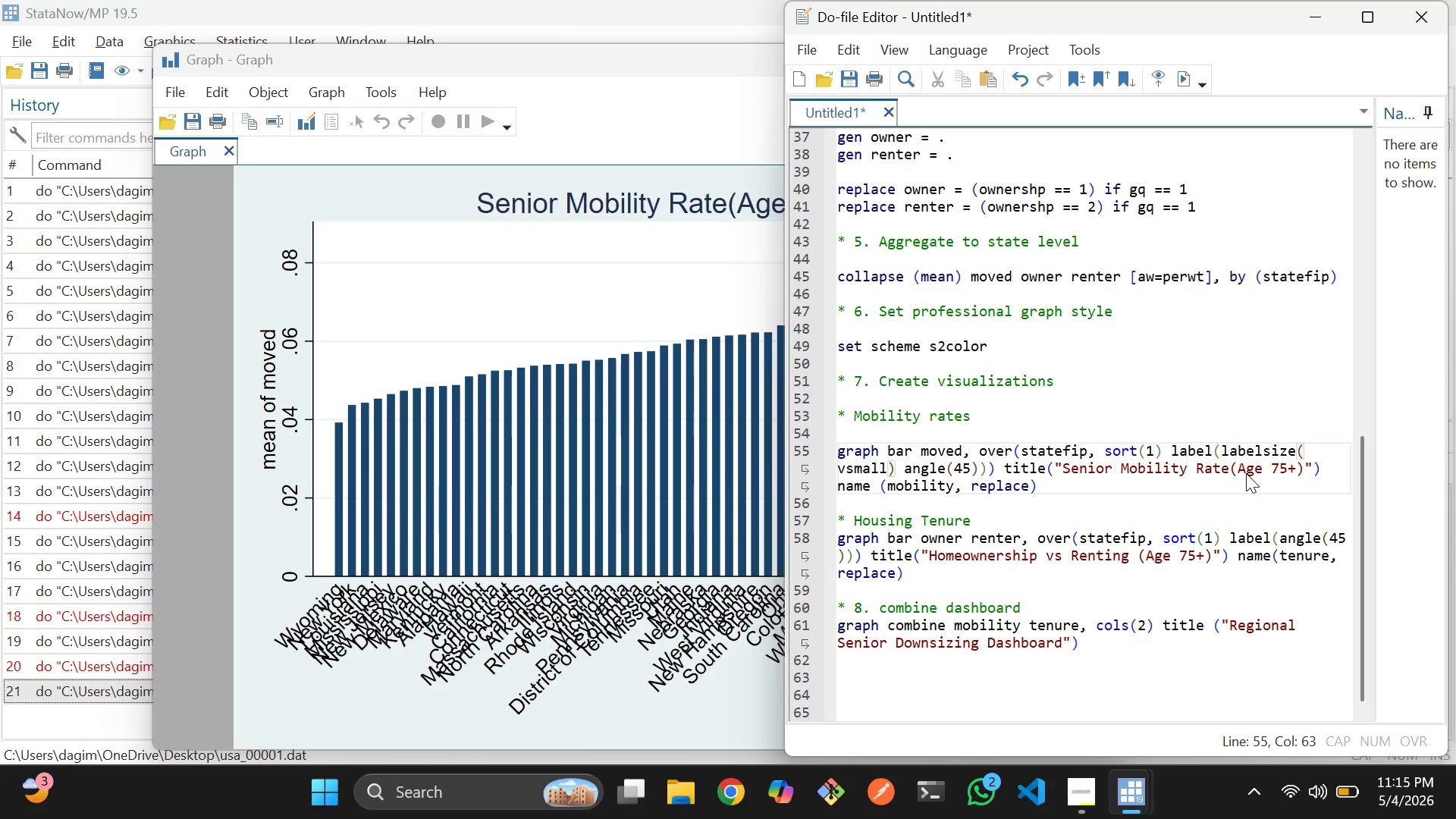 
left_click_drag(start_coordinate=[1058, 491], to_coordinate=[836, 457])
 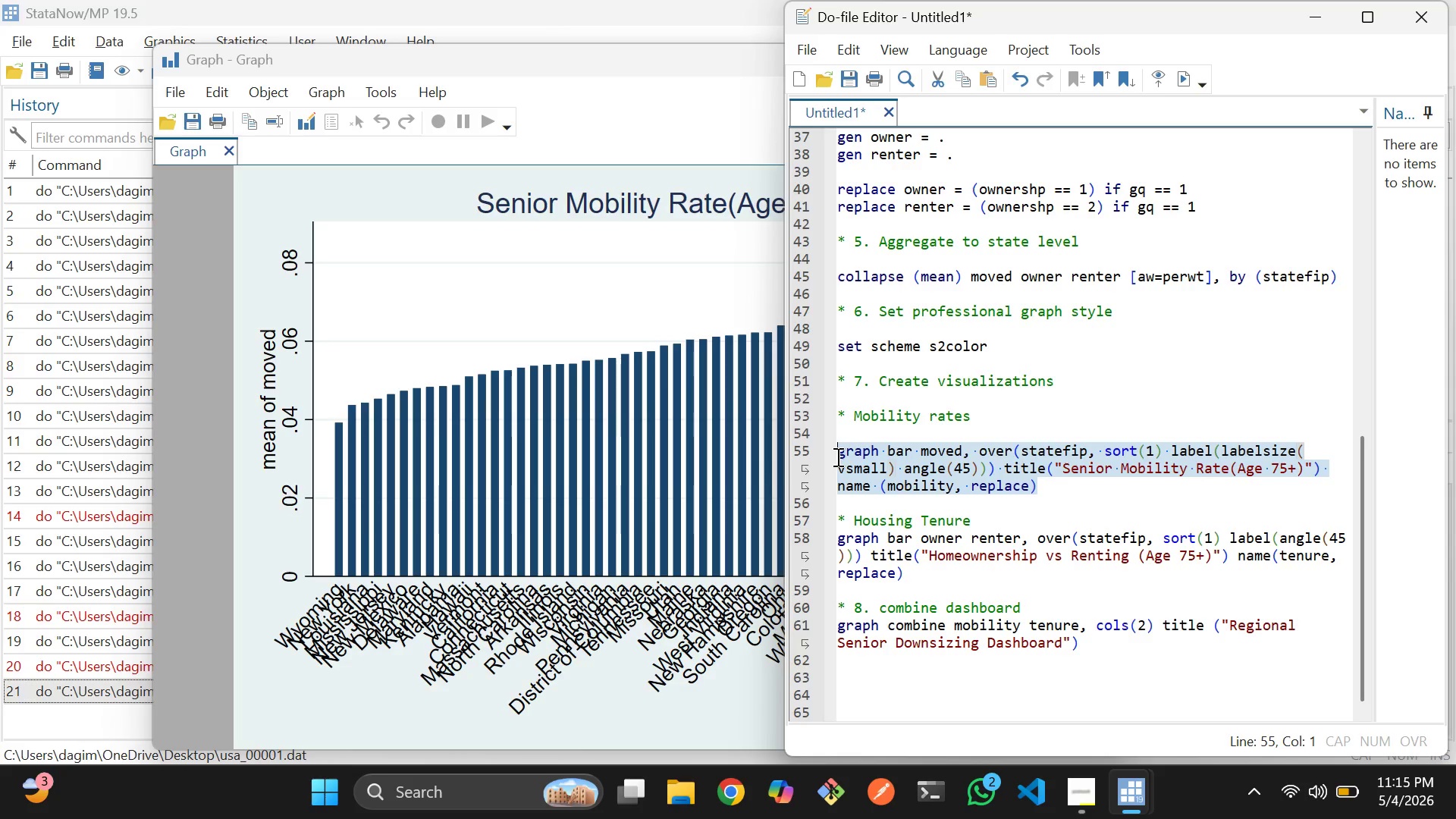 
key(Control+D)
 